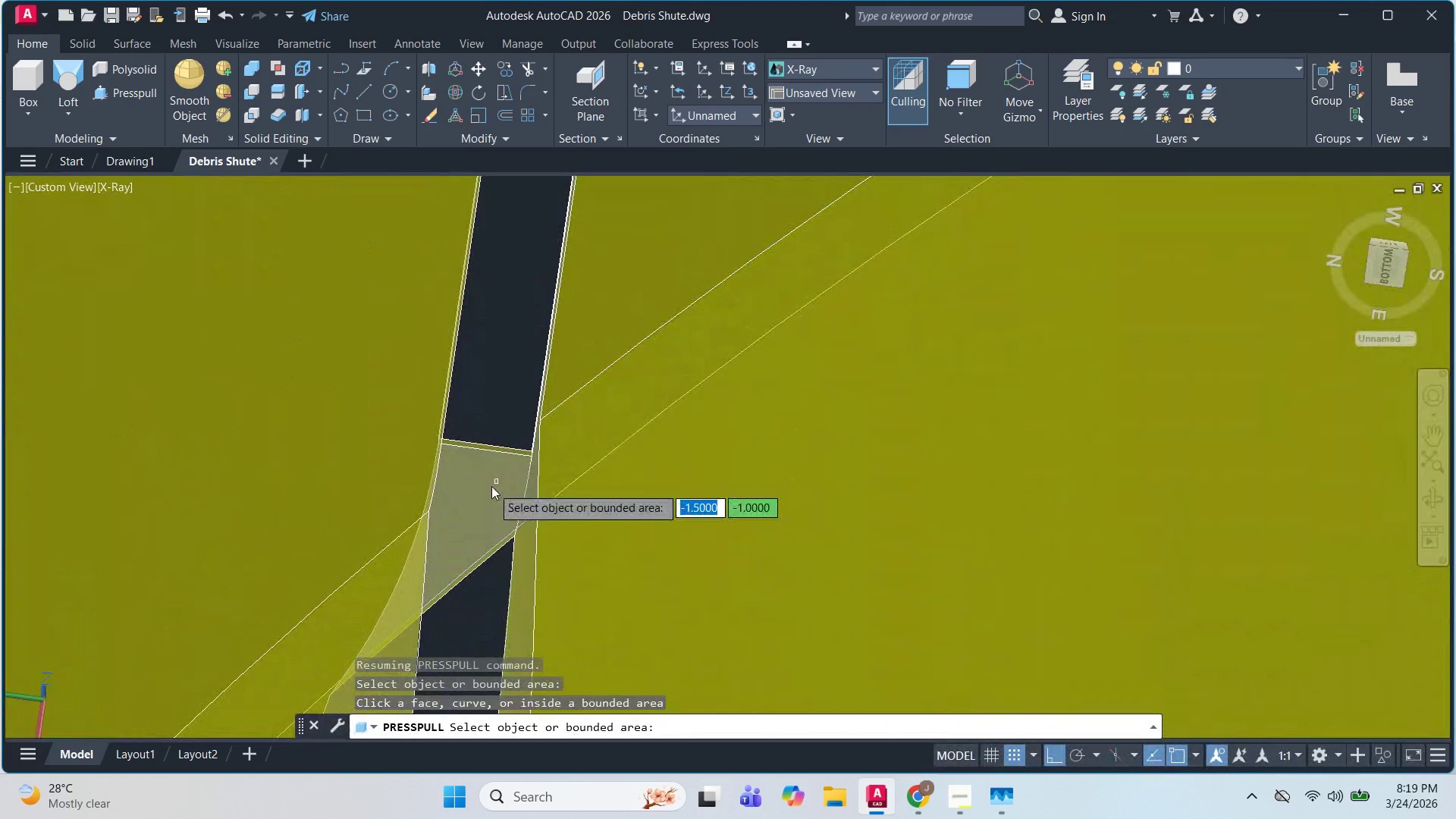 
scroll: coordinate [477, 535], scroll_direction: up, amount: 4.0
 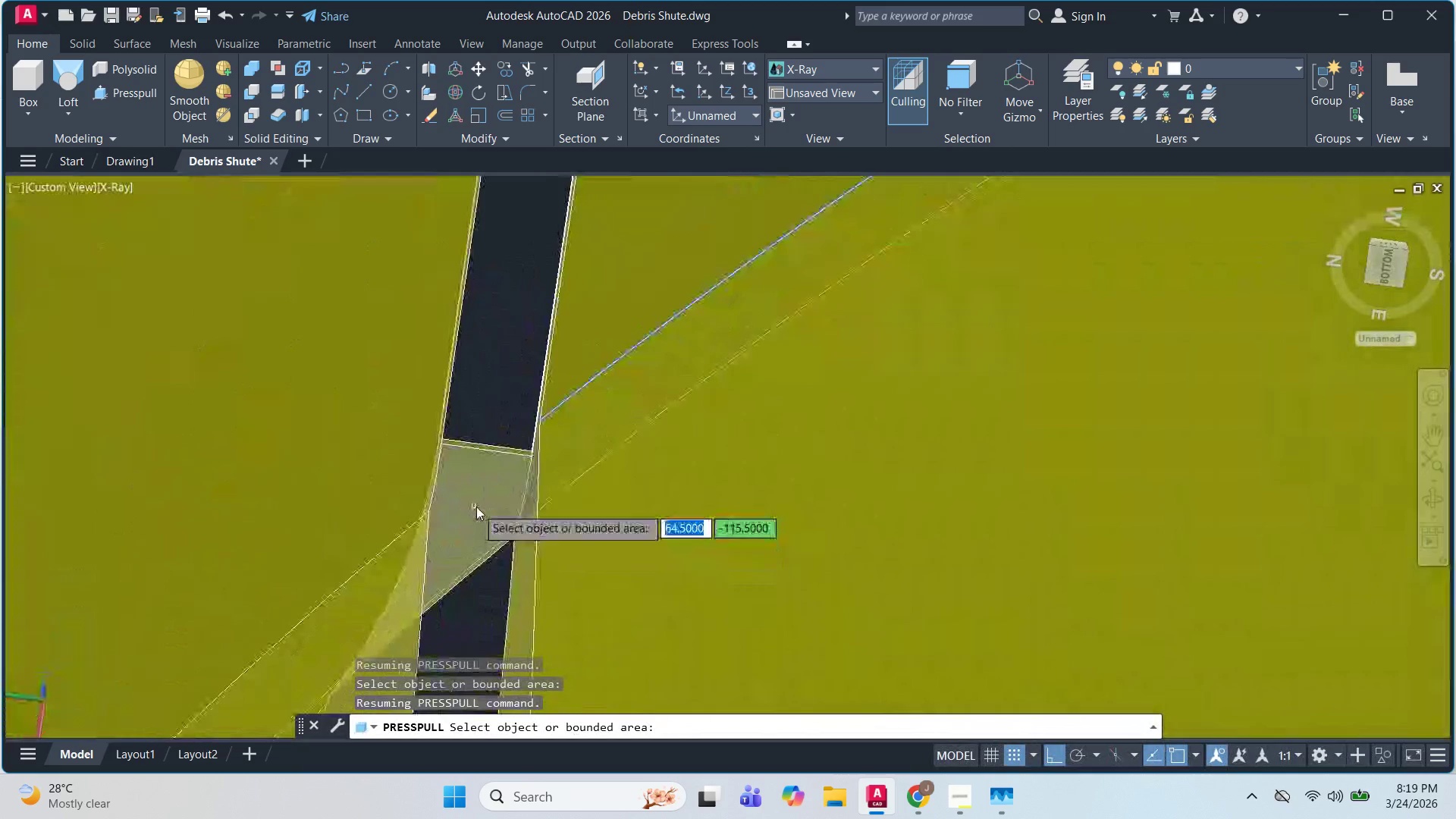 
left_click([491, 486])
 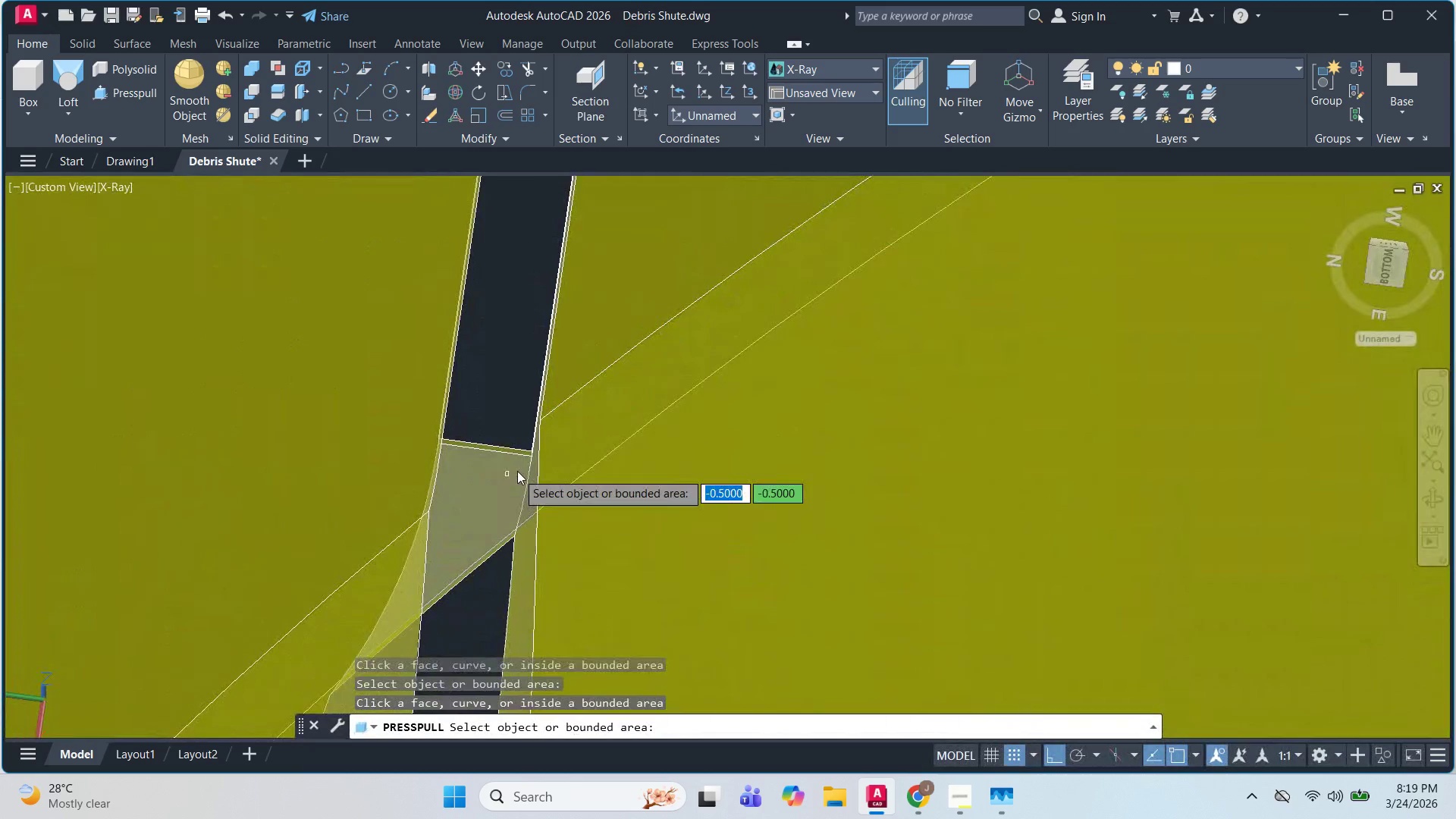 
key(Escape)
 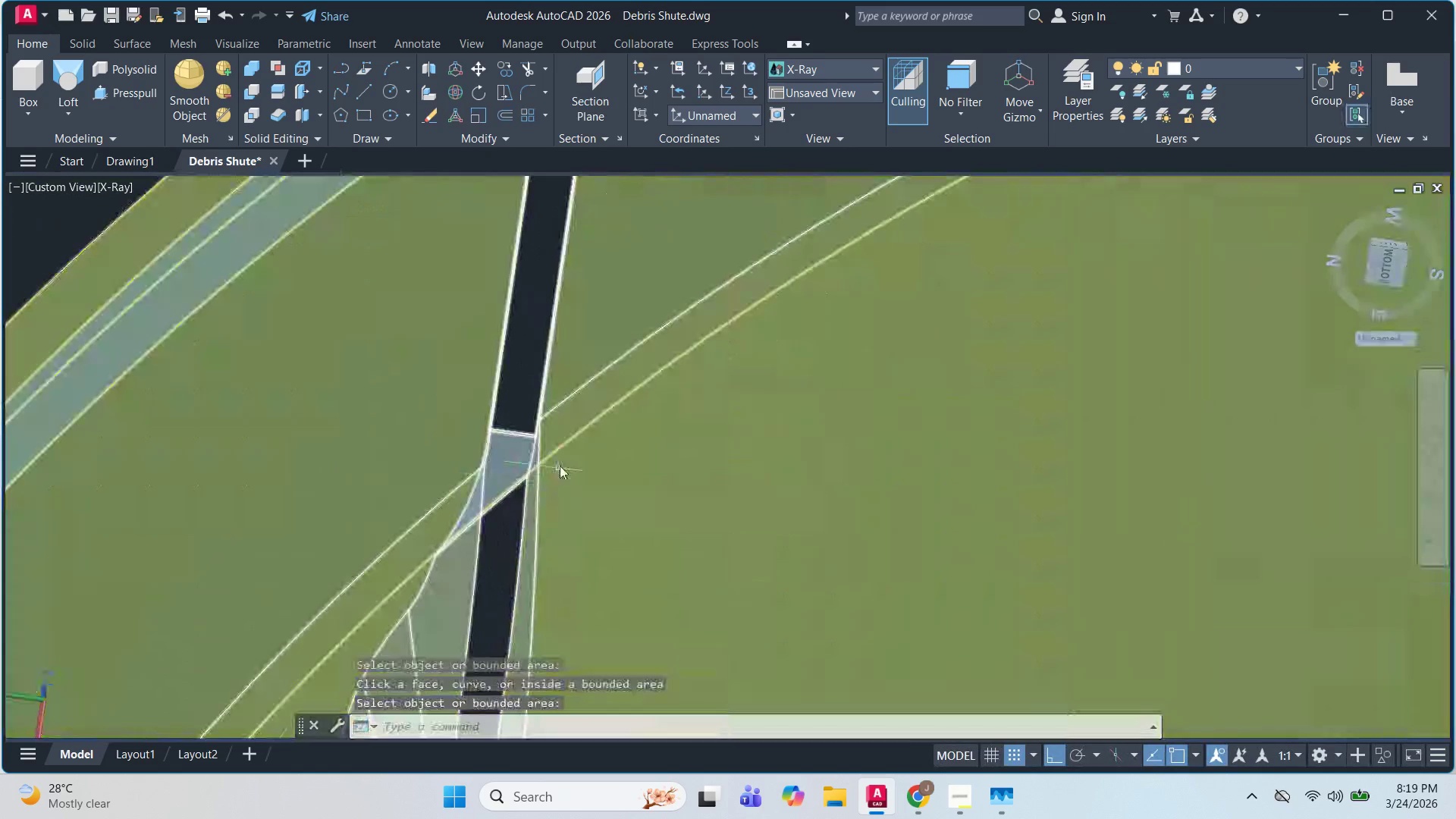 
hold_key(key=ShiftLeft, duration=0.5)
 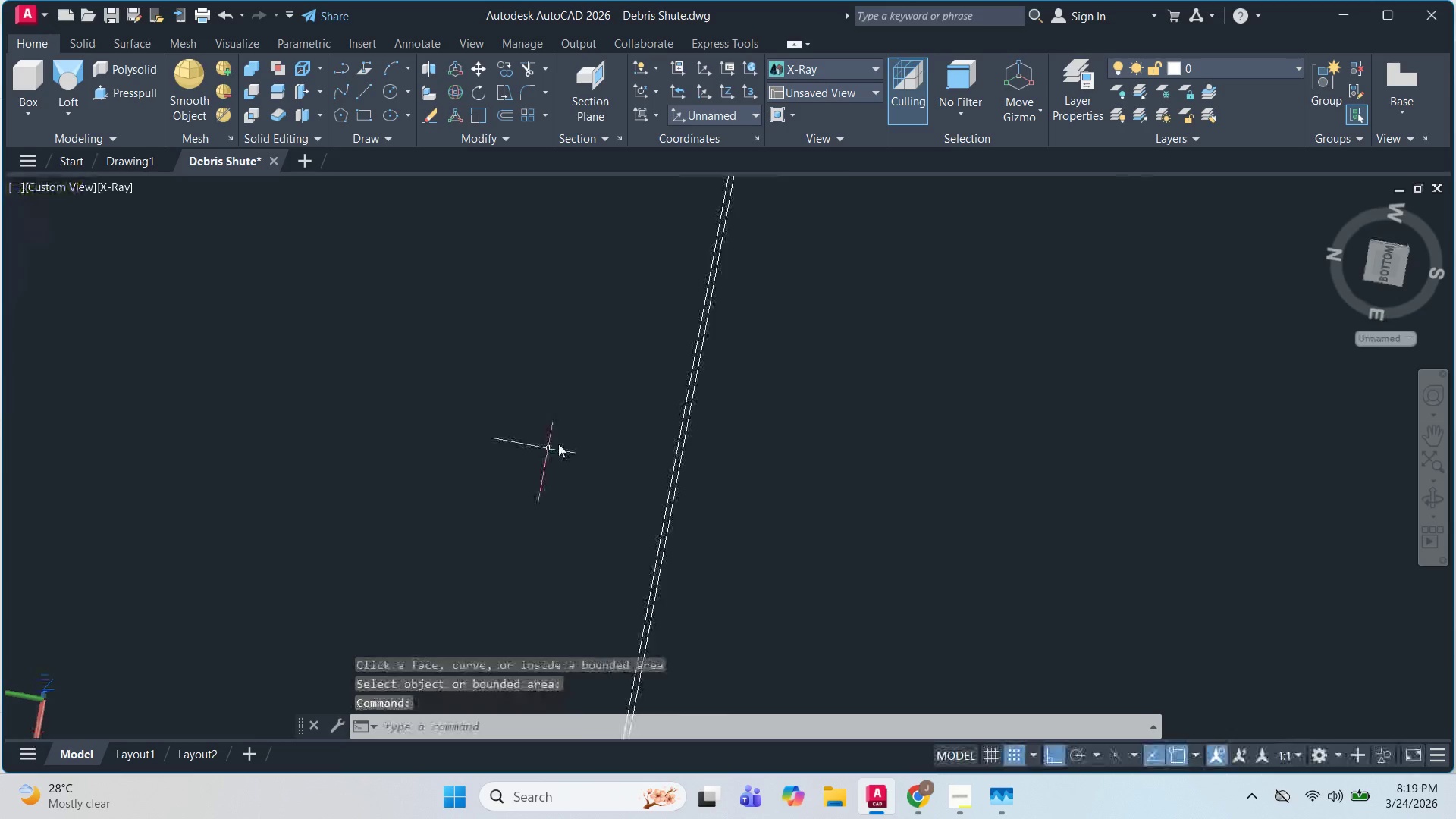 
scroll: coordinate [620, 374], scroll_direction: down, amount: 9.0
 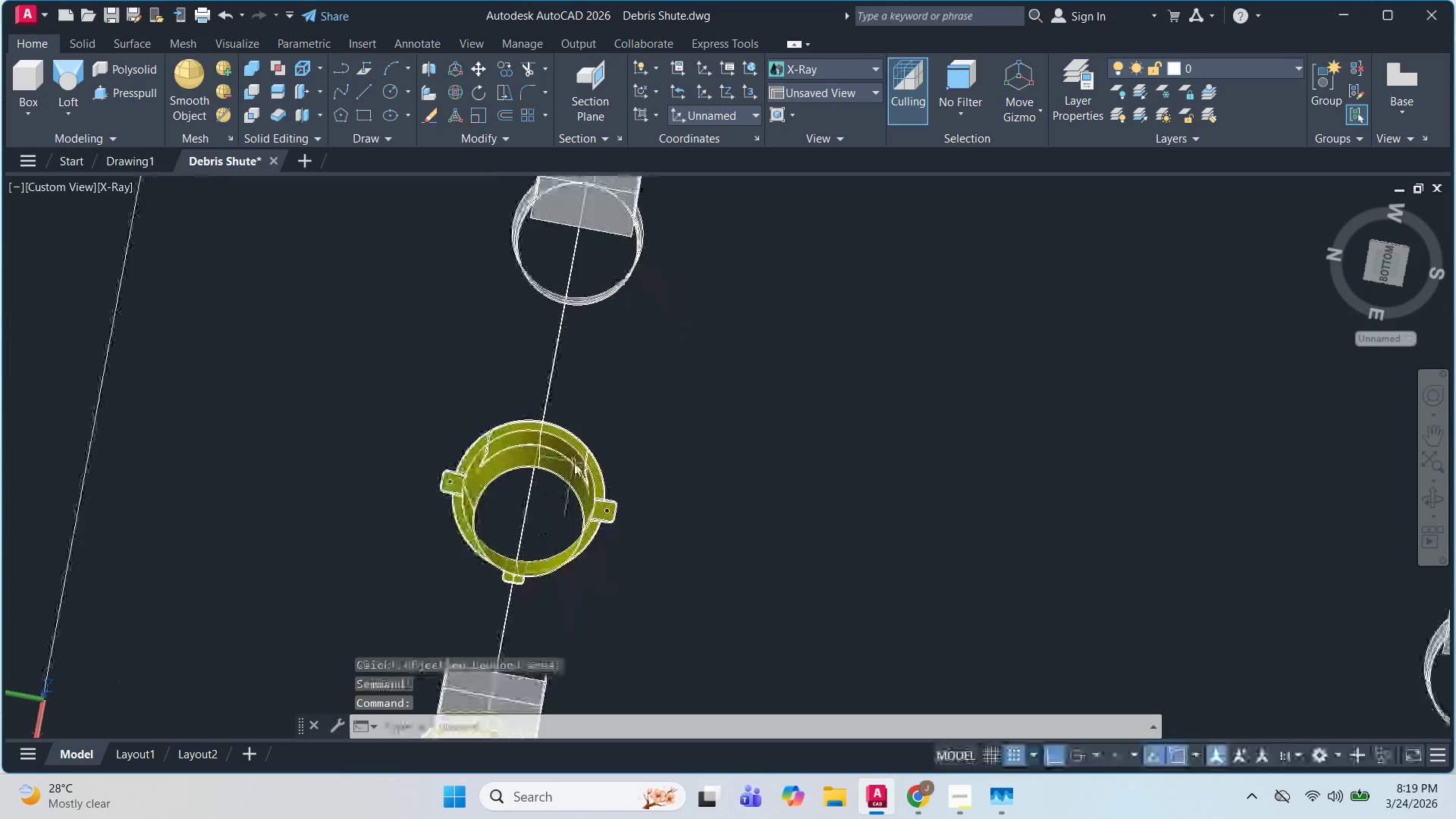 
hold_key(key=ShiftLeft, duration=1.52)
 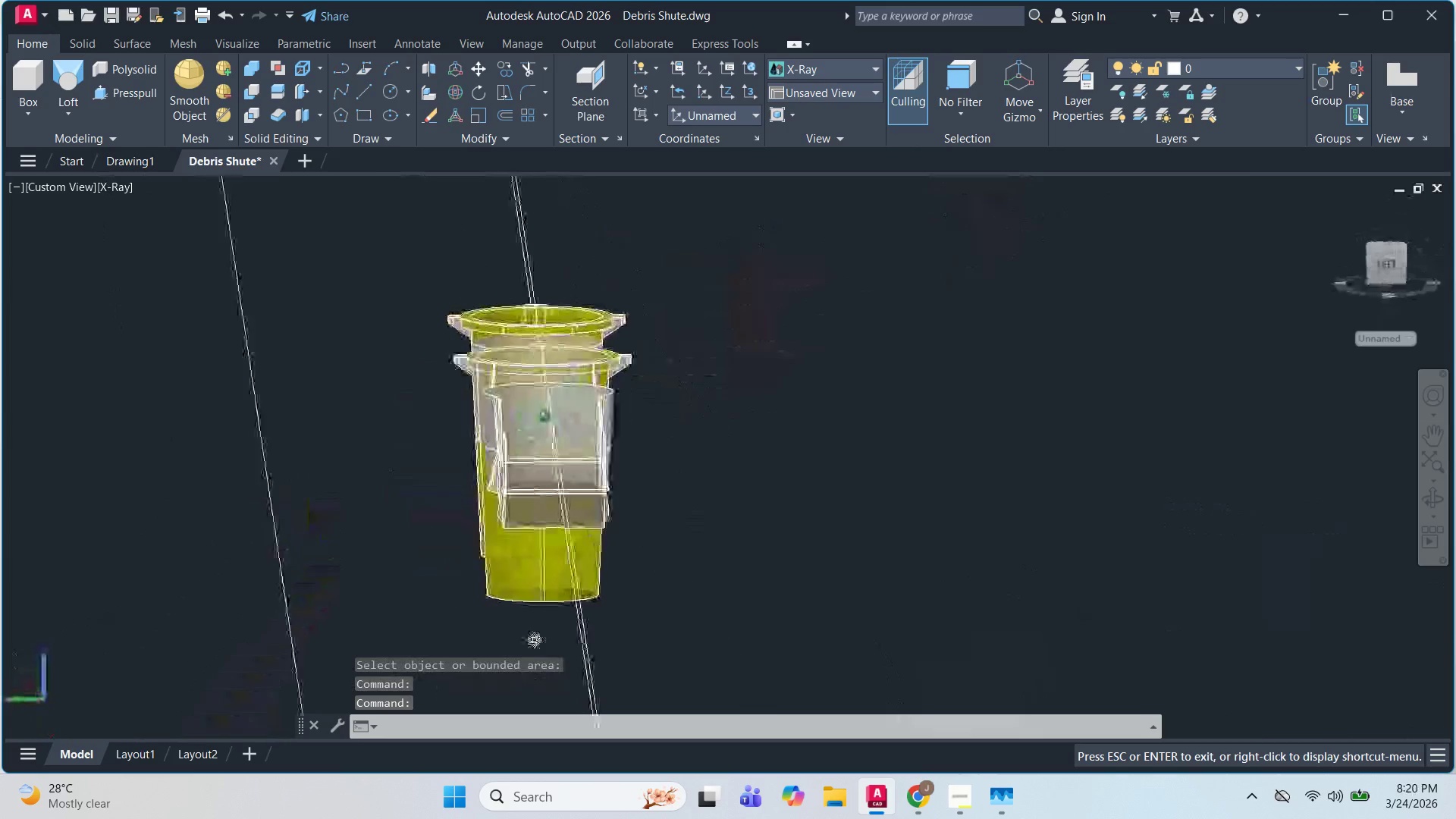 
hold_key(key=ShiftLeft, duration=1.51)
 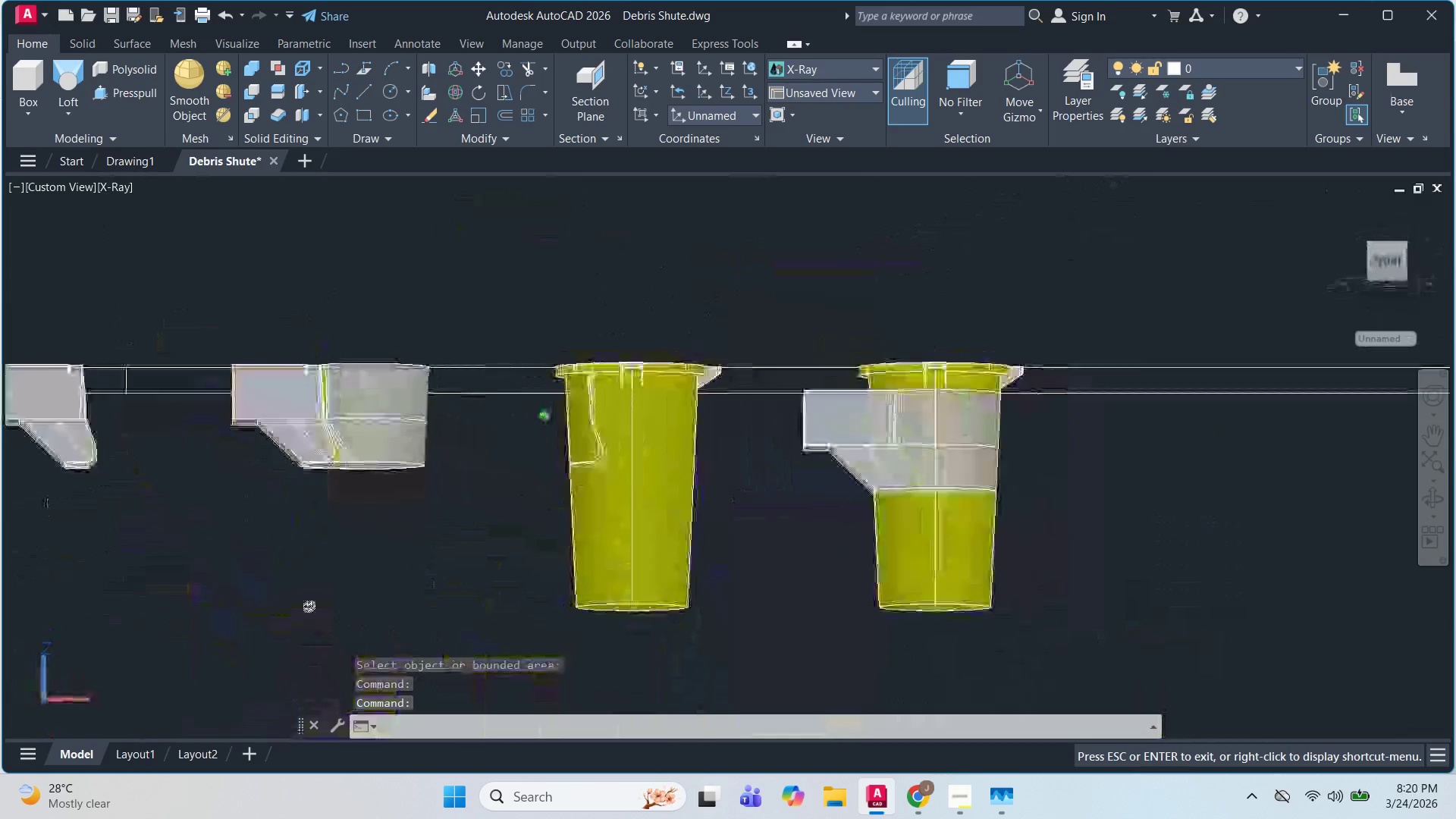 
hold_key(key=ShiftLeft, duration=1.52)
 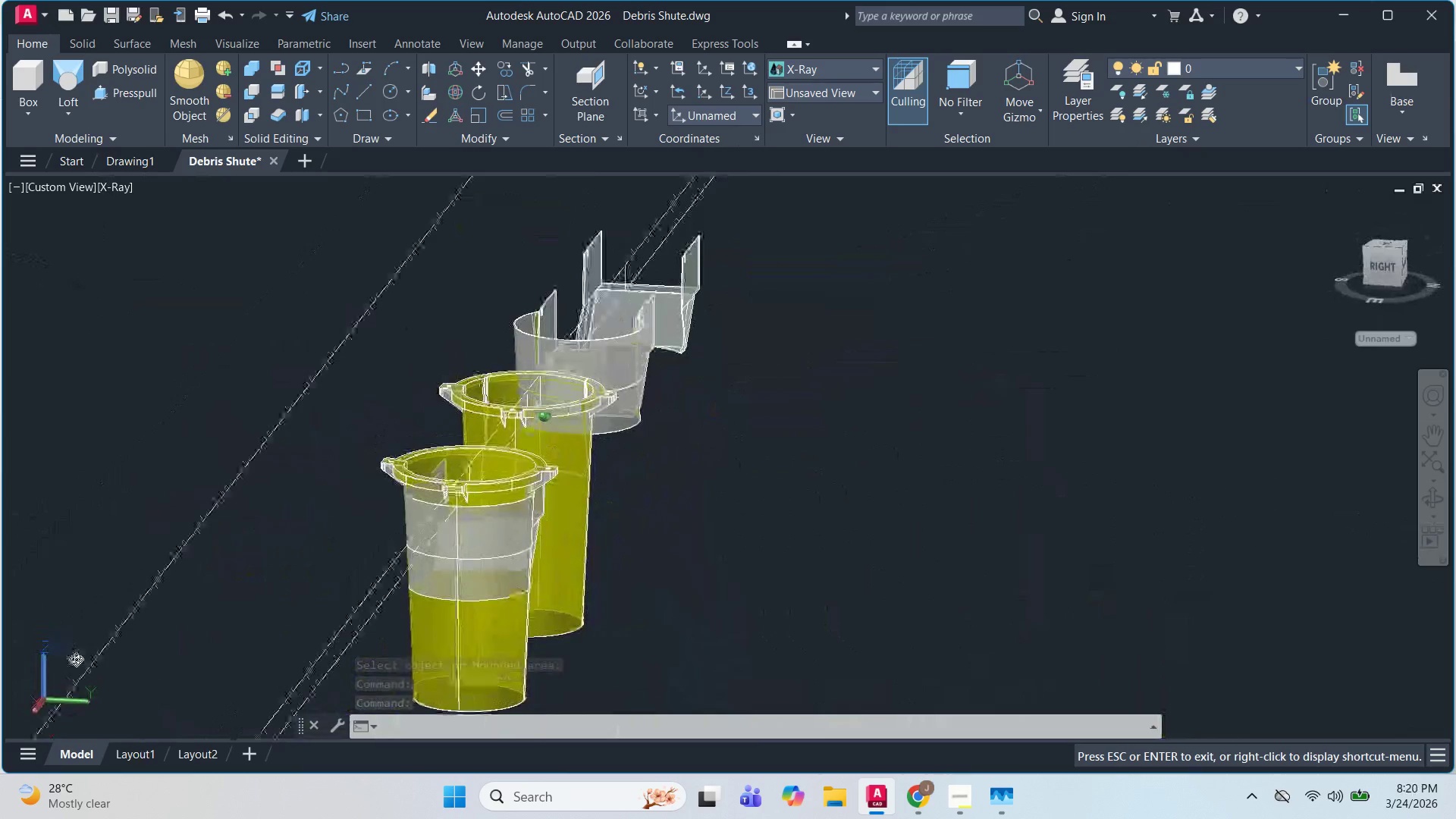 
hold_key(key=ShiftLeft, duration=1.5)
 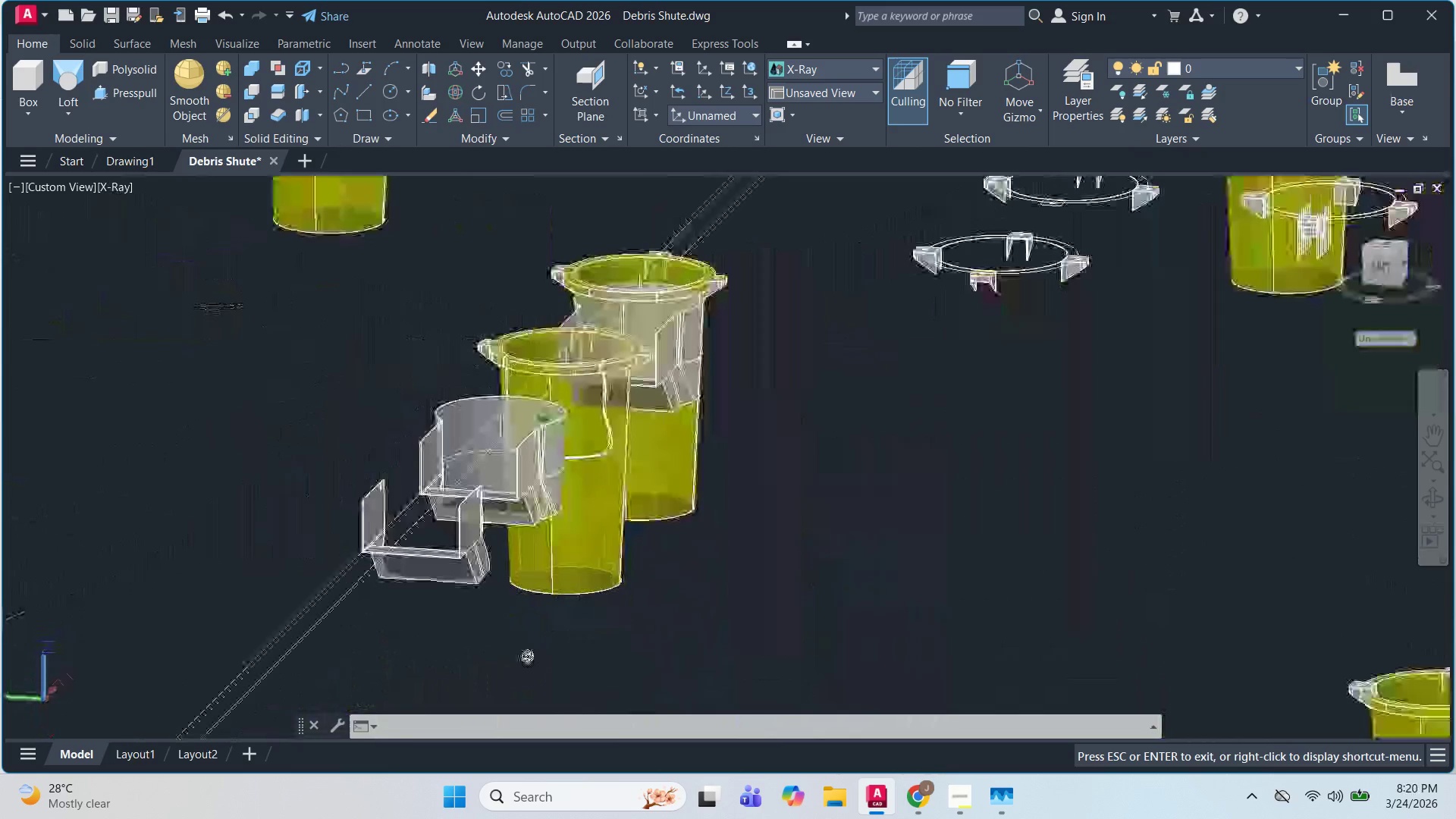 
hold_key(key=ShiftLeft, duration=1.51)
 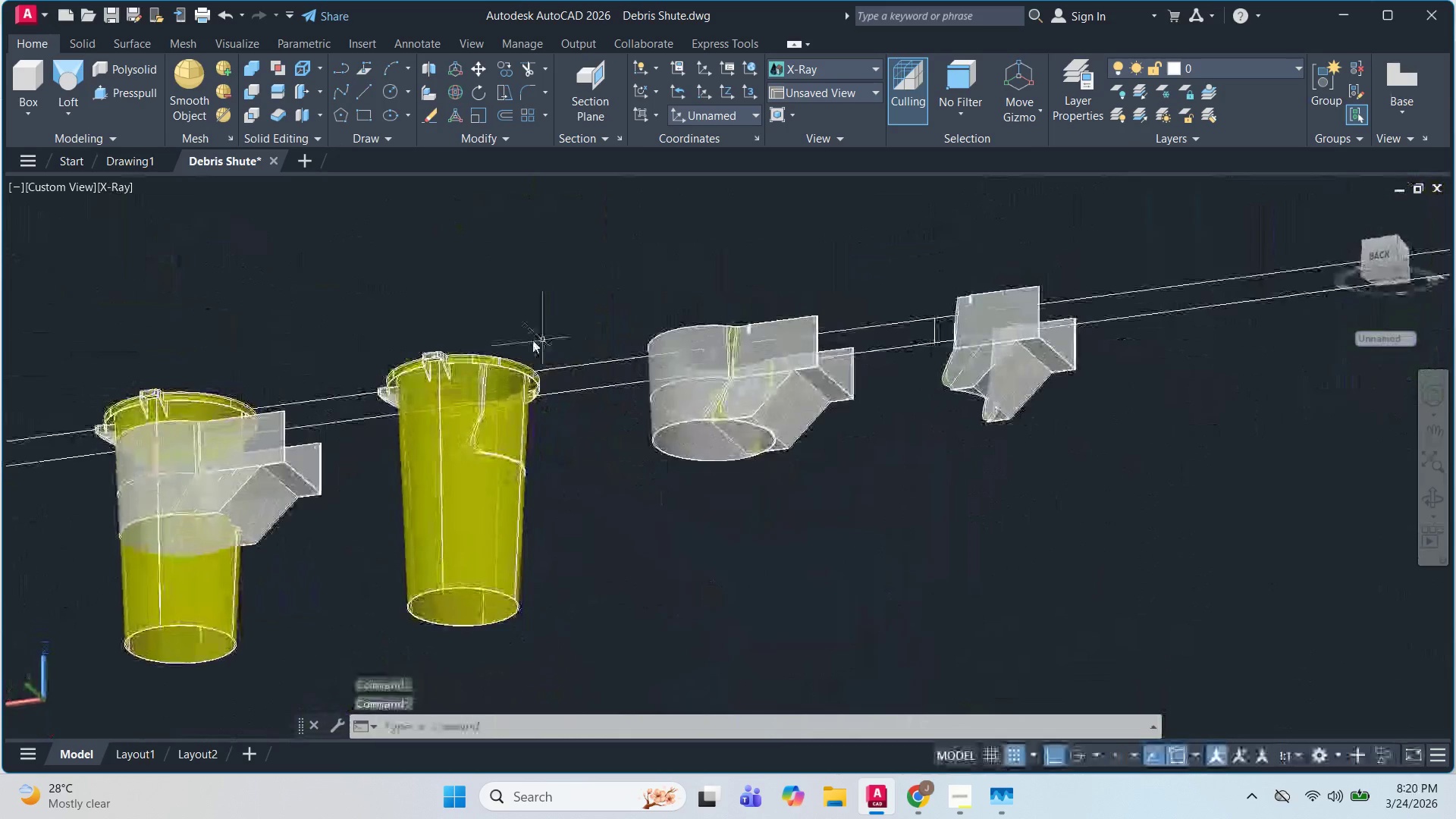 
hold_key(key=ShiftLeft, duration=0.31)
 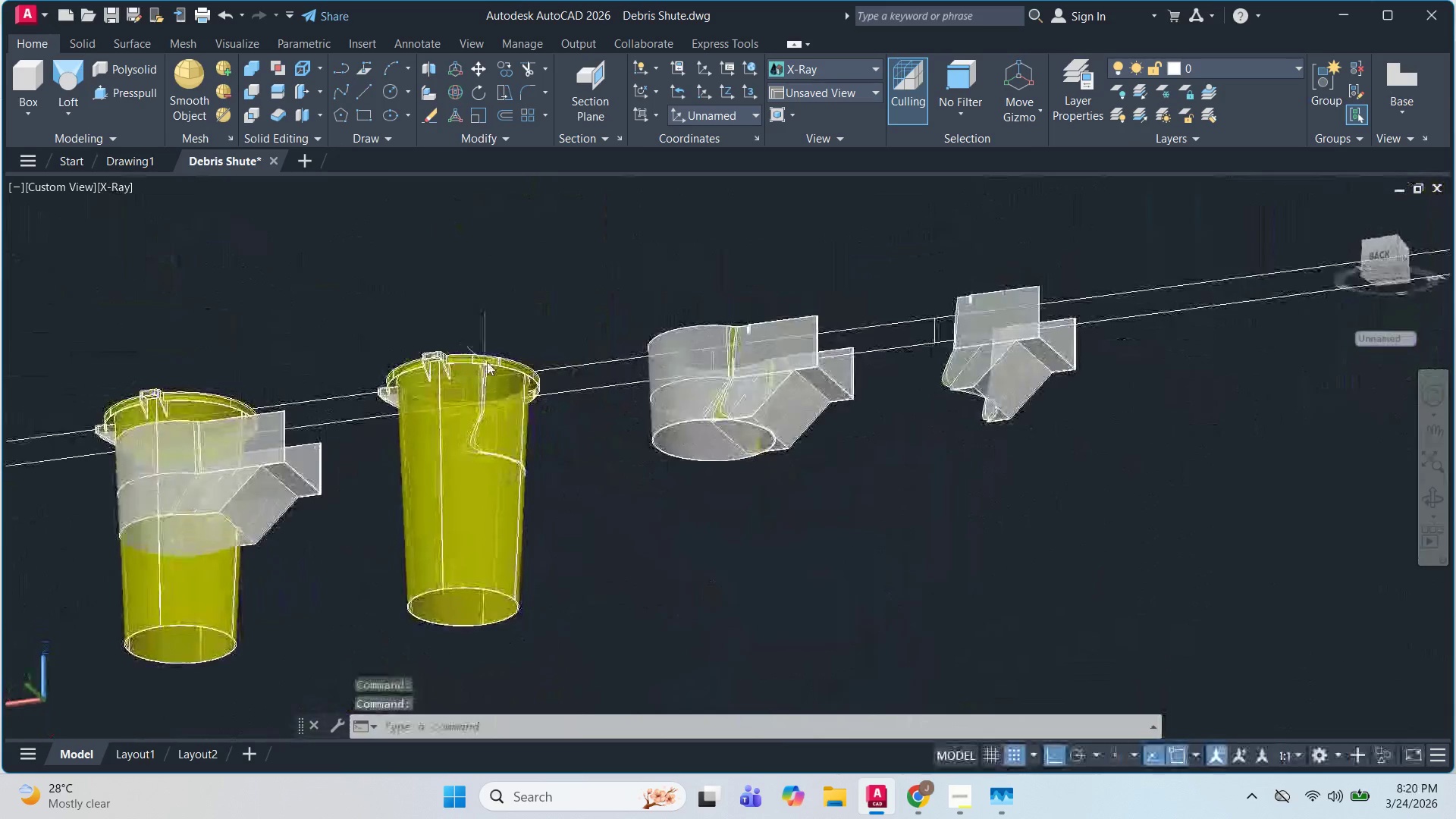 
hold_key(key=ShiftLeft, duration=0.52)
 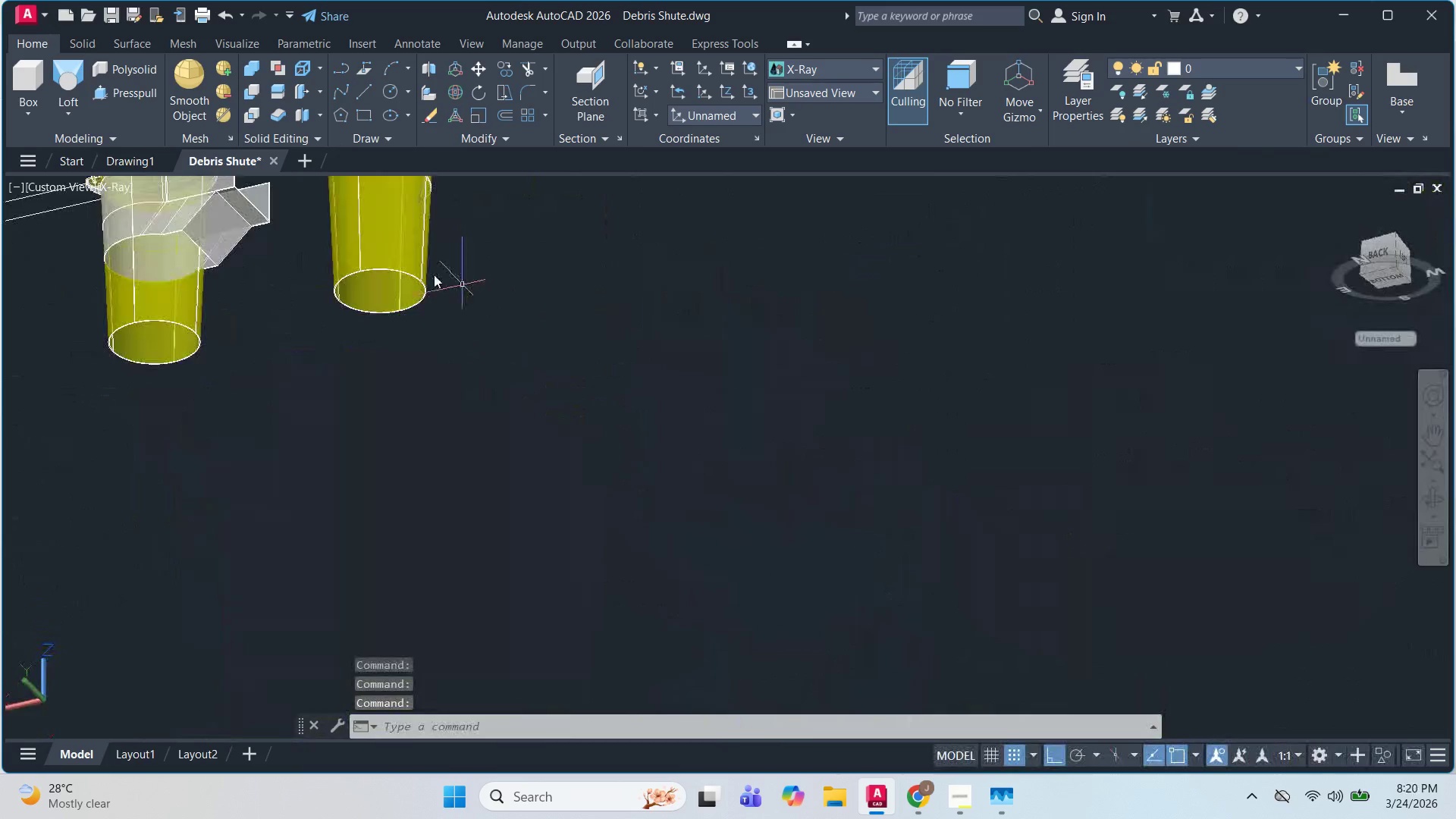 
scroll: coordinate [617, 385], scroll_direction: up, amount: 9.0
 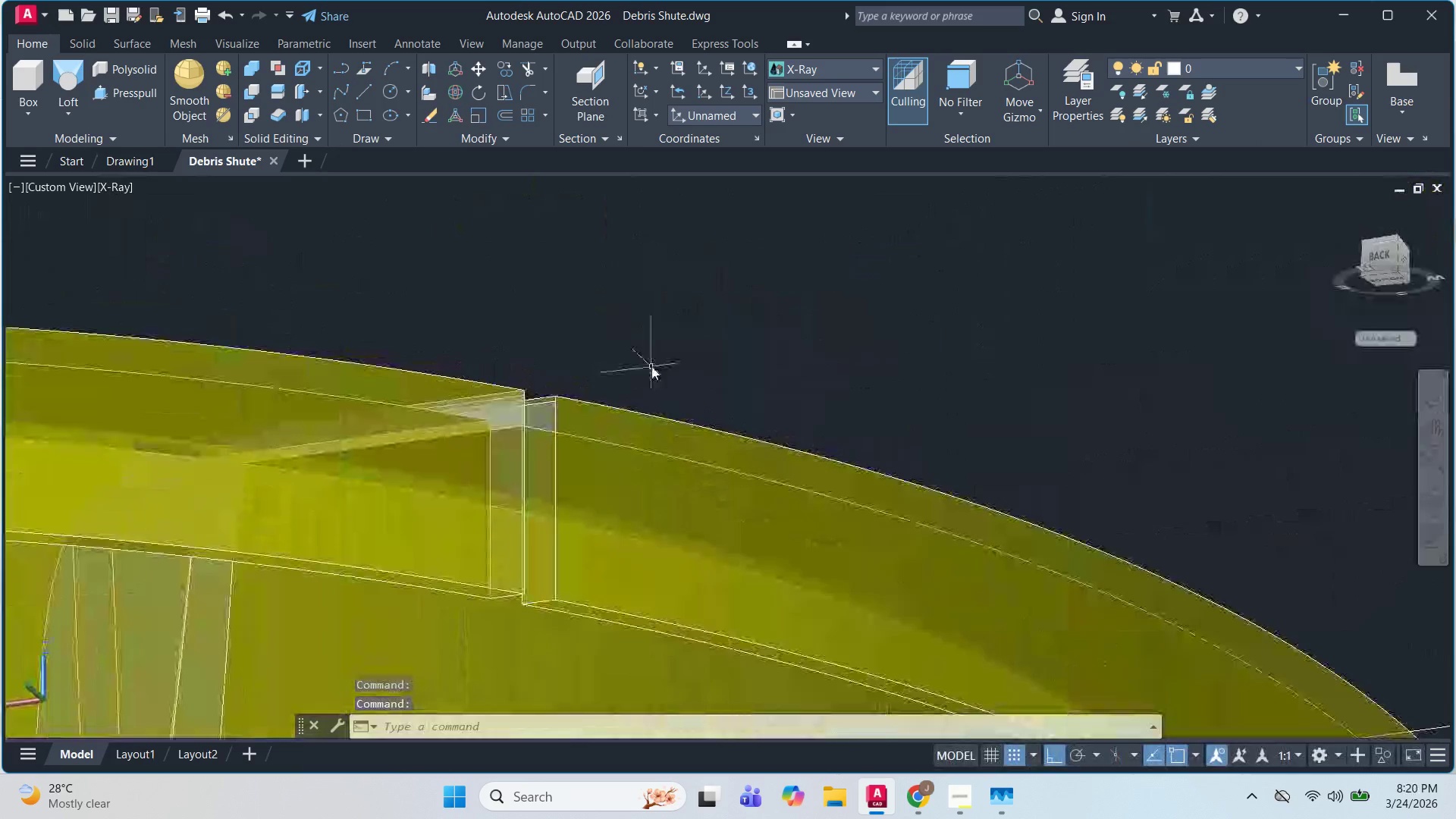 
scroll: coordinate [412, 271], scroll_direction: none, amount: 0.0
 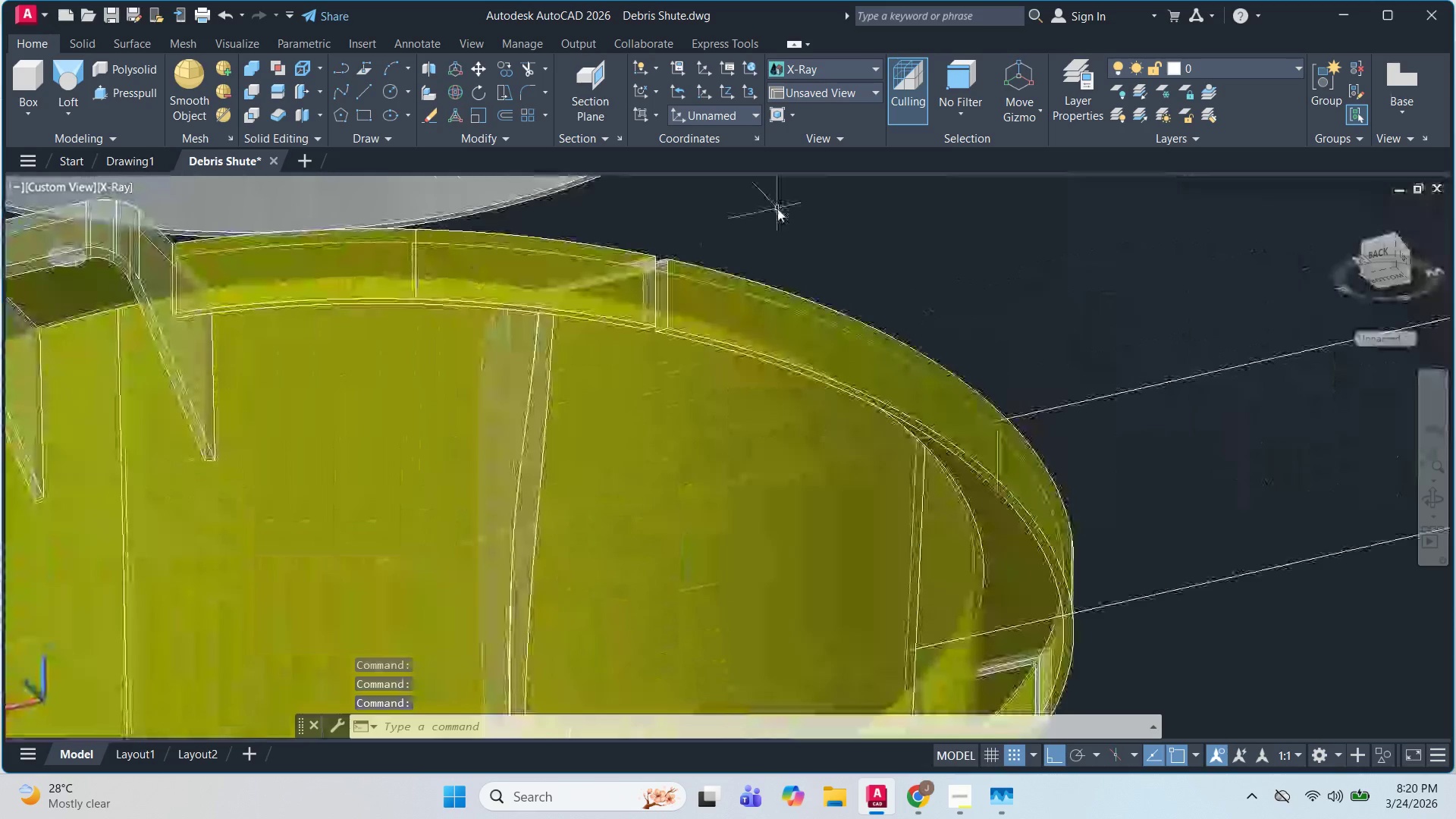 
hold_key(key=ShiftLeft, duration=1.0)
 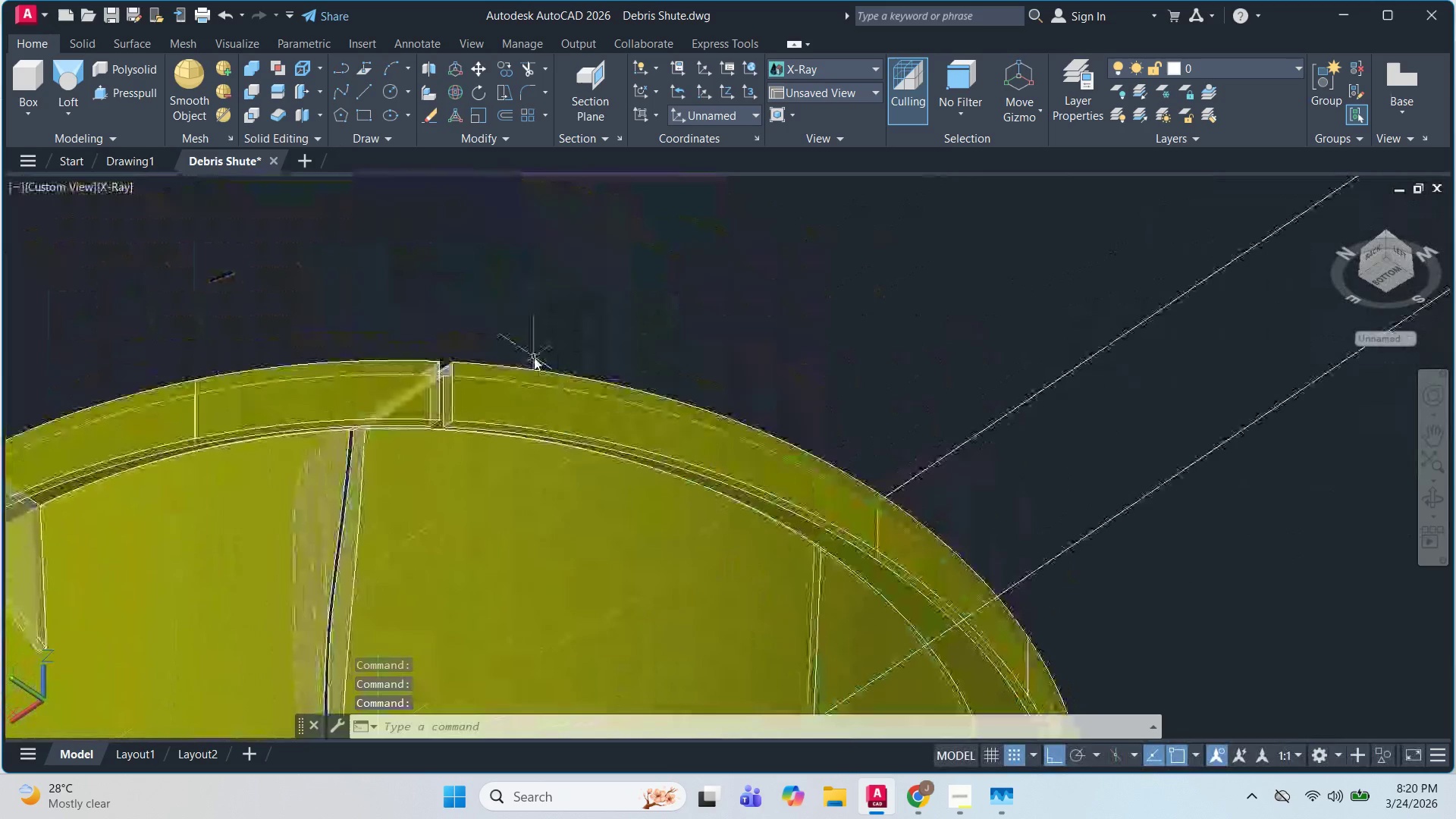 
hold_key(key=ShiftLeft, duration=0.7)
 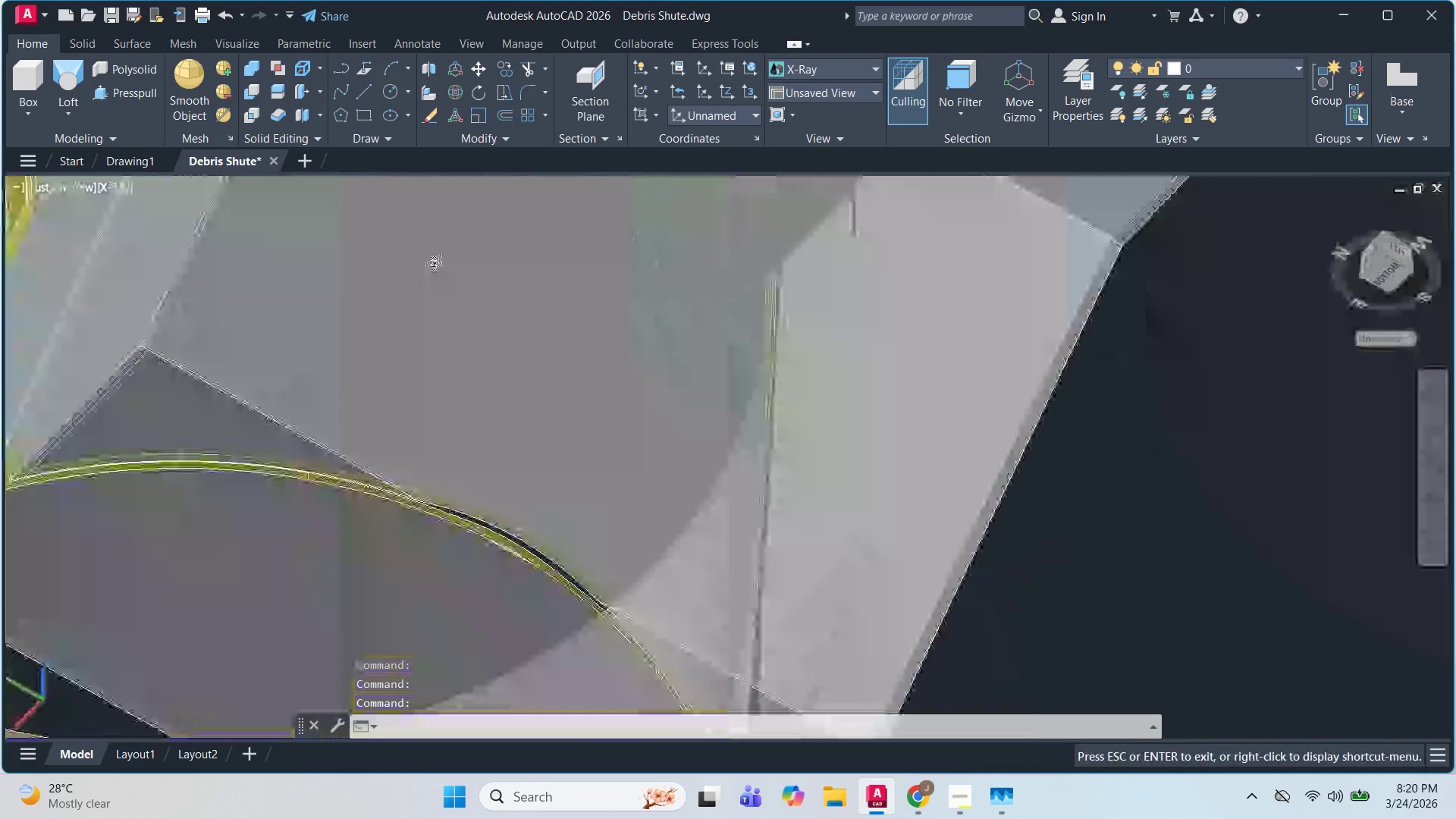 
hold_key(key=ShiftLeft, duration=1.27)
 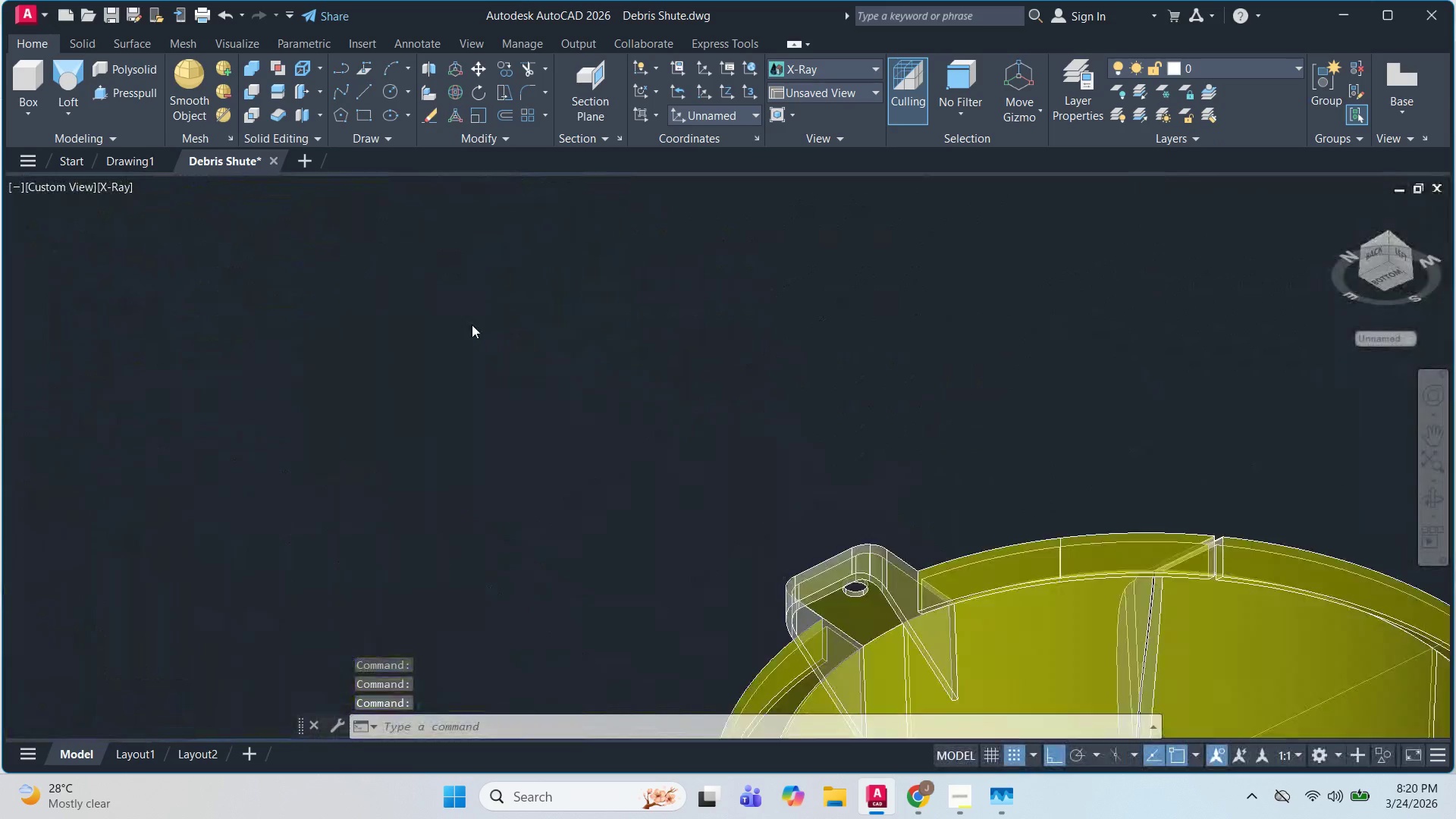 
scroll: coordinate [515, 310], scroll_direction: up, amount: 6.0
 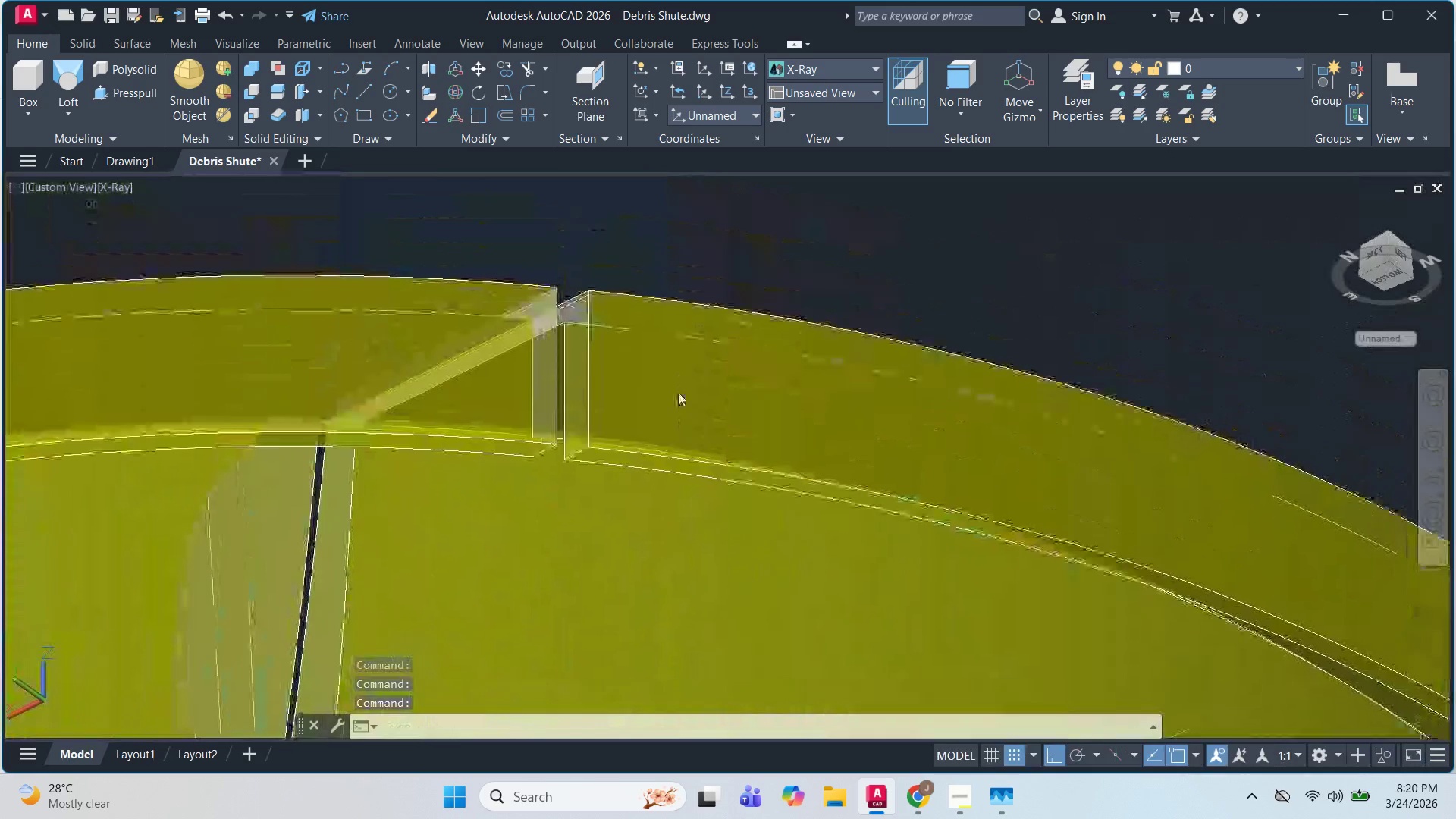 
hold_key(key=ShiftLeft, duration=0.7)
 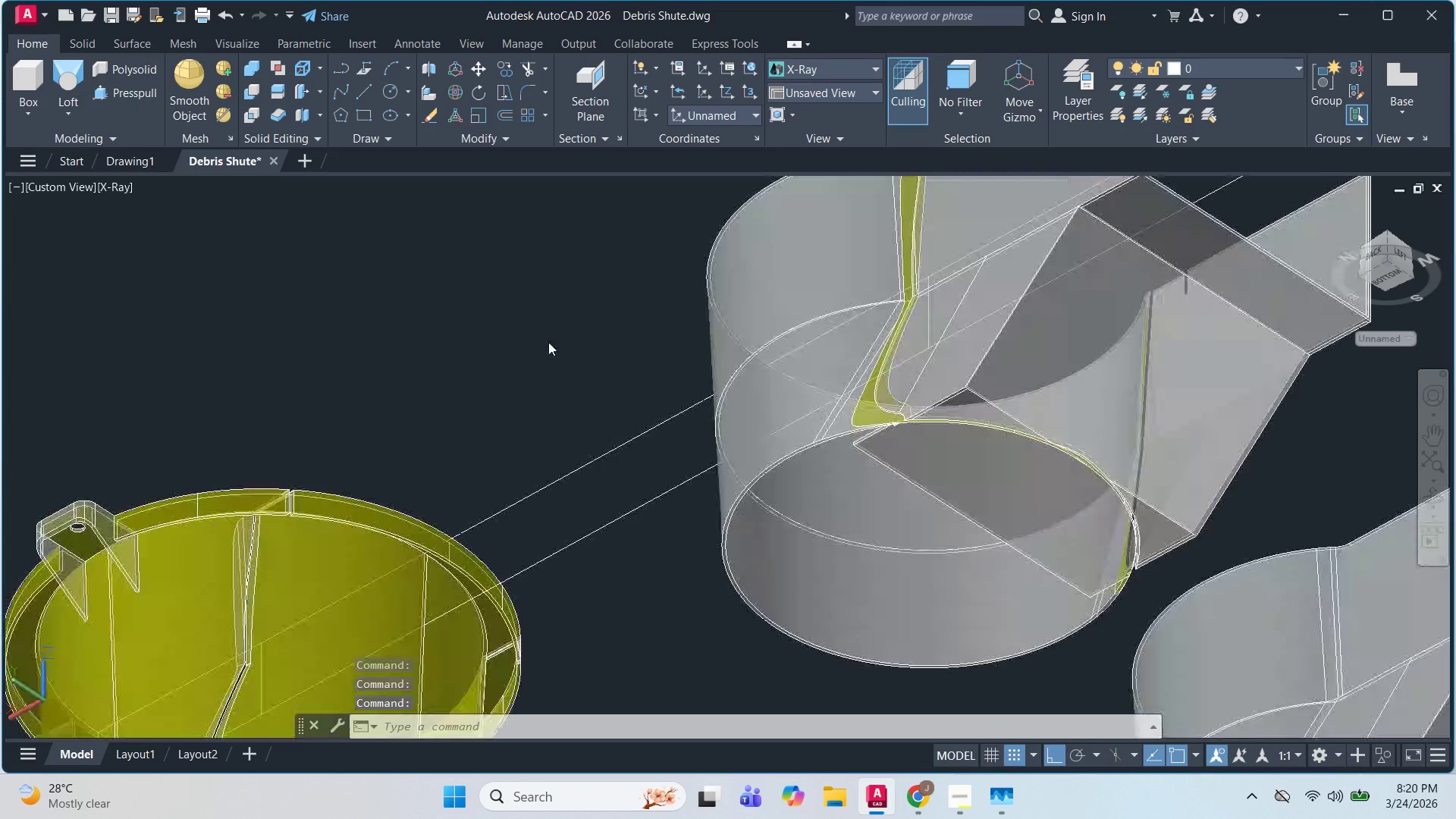 
hold_key(key=ShiftLeft, duration=0.67)
 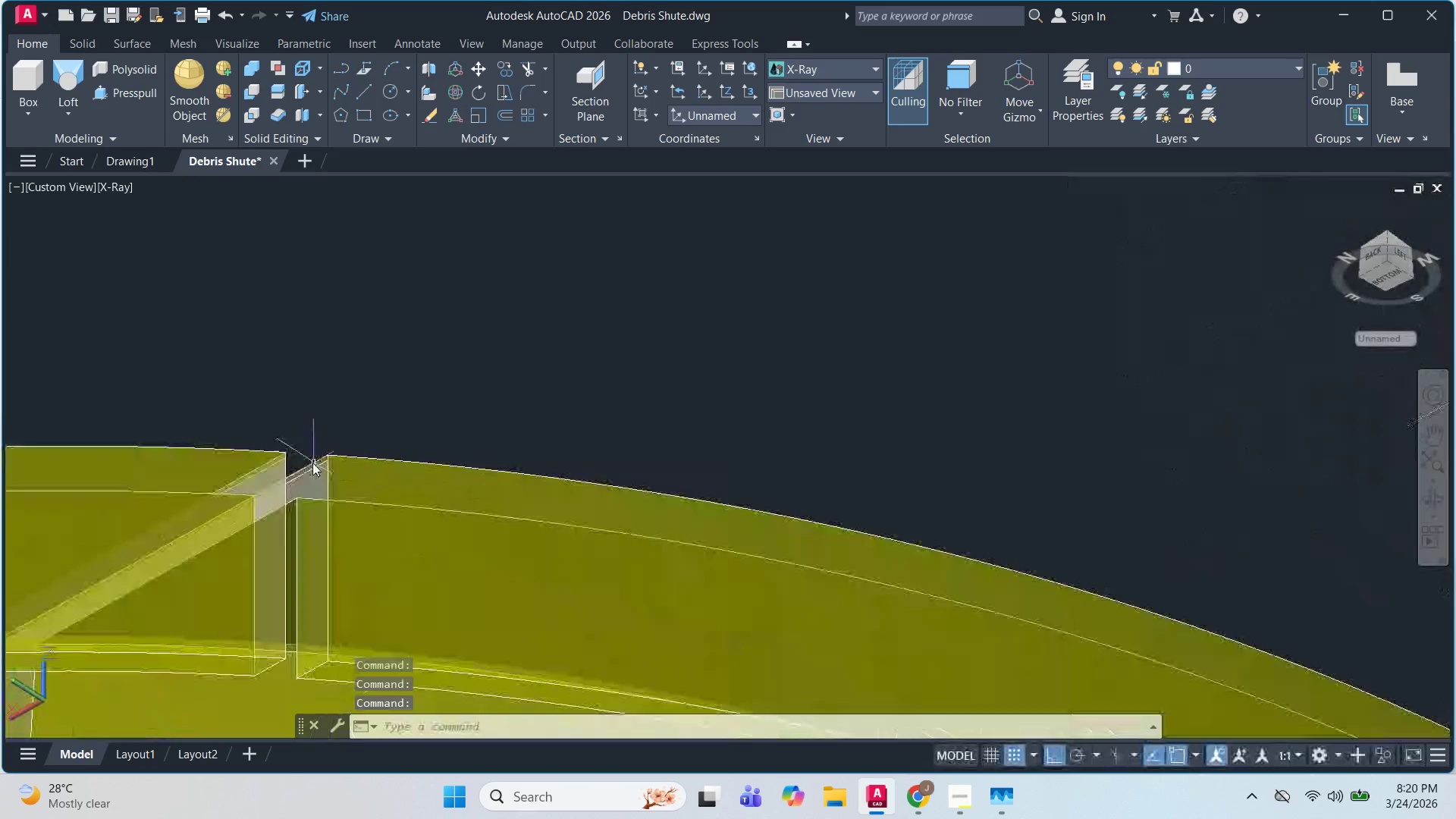 
scroll: coordinate [393, 380], scroll_direction: up, amount: 1.0
 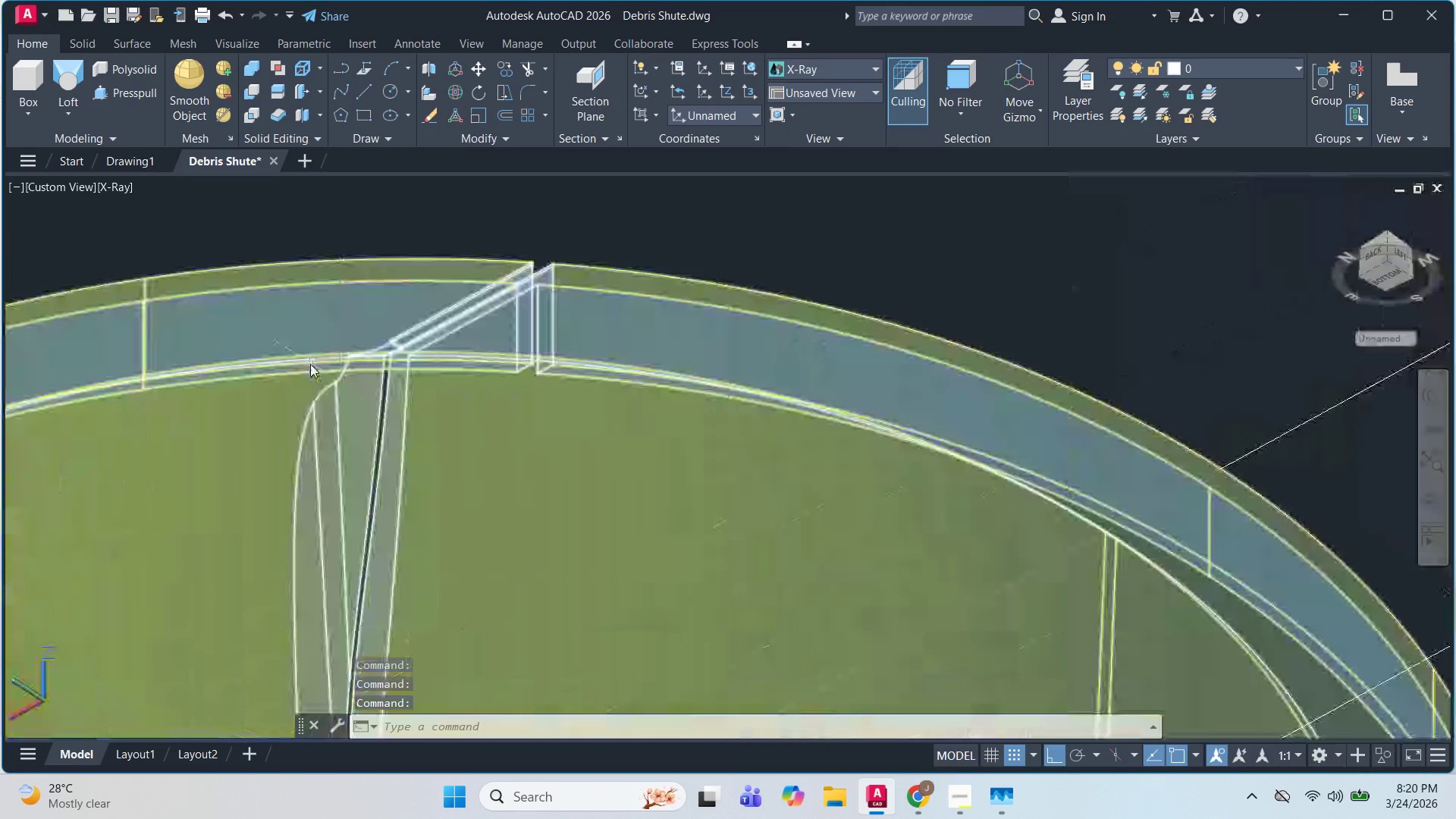 
hold_key(key=ShiftLeft, duration=0.83)
 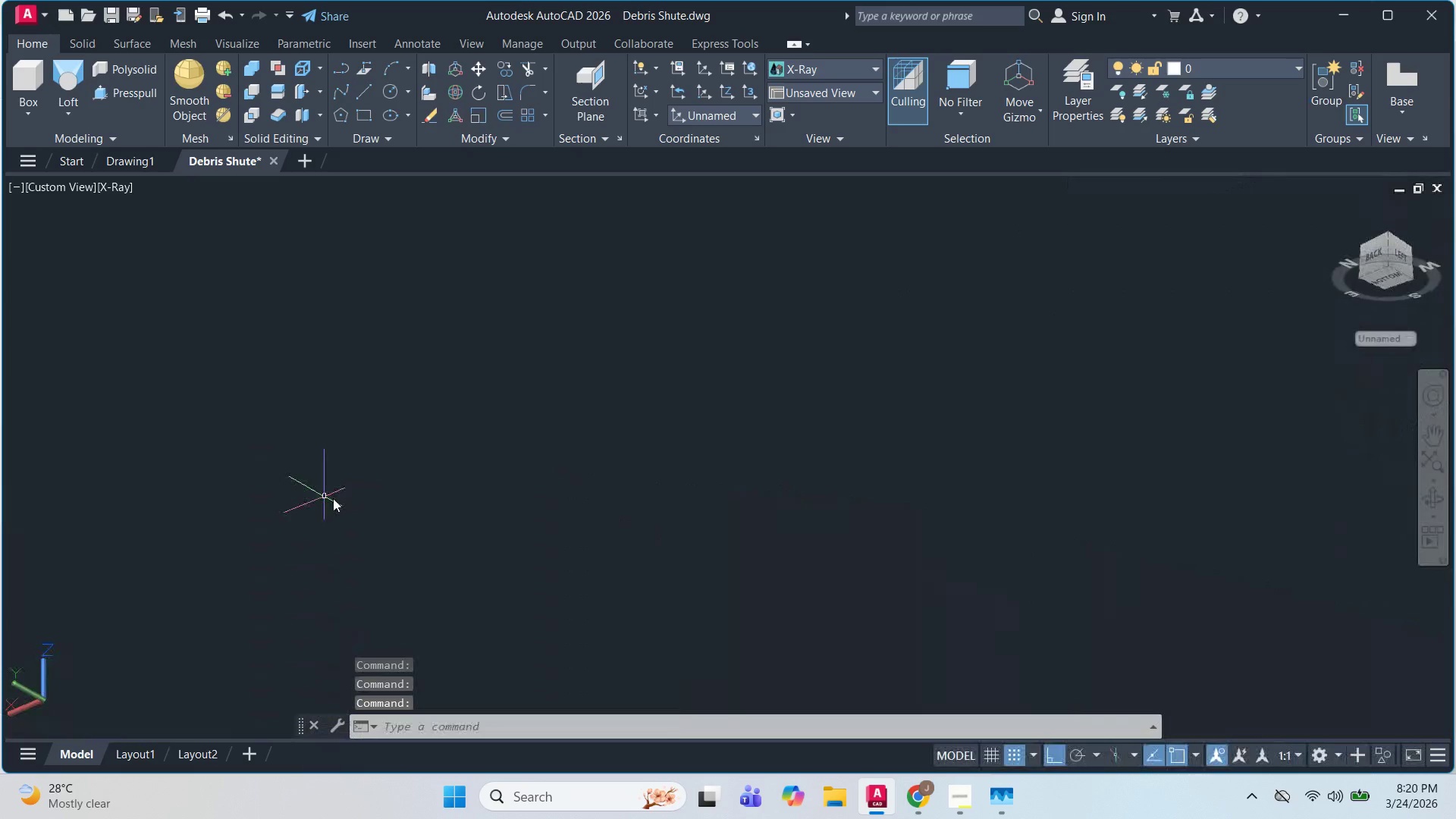 
scroll: coordinate [256, 483], scroll_direction: up, amount: 3.0
 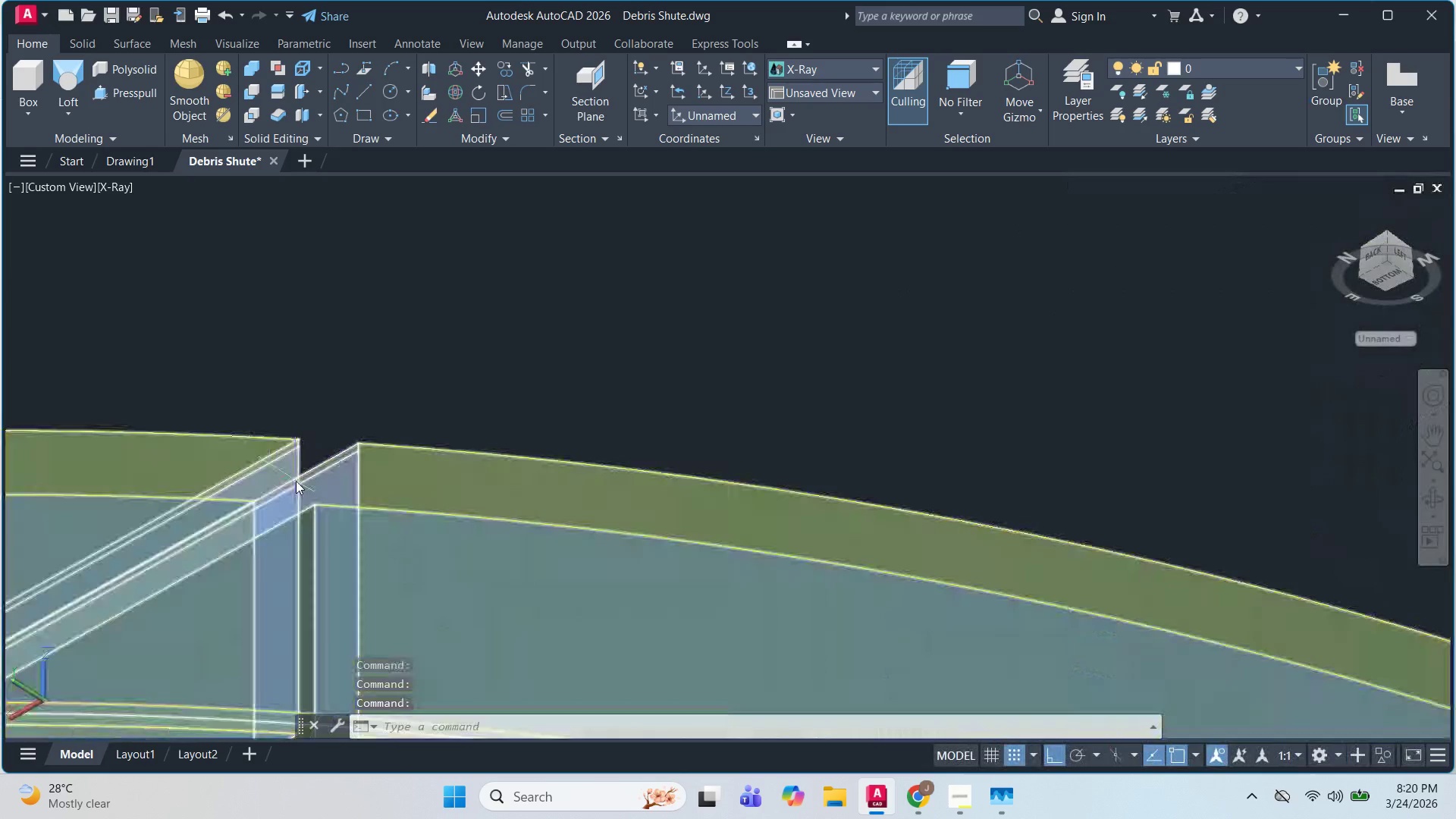 
key(Escape)
 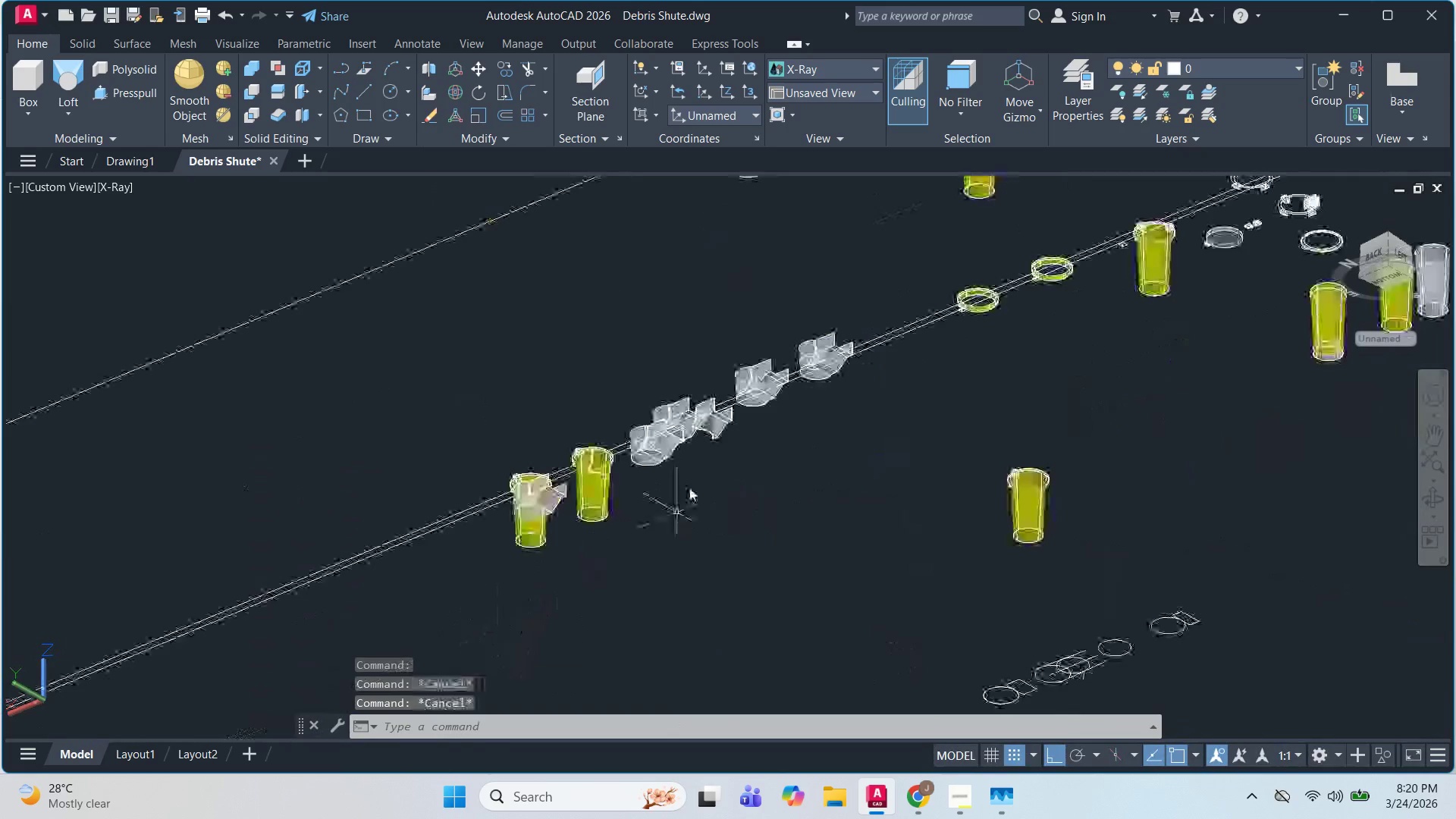 
key(Escape)
 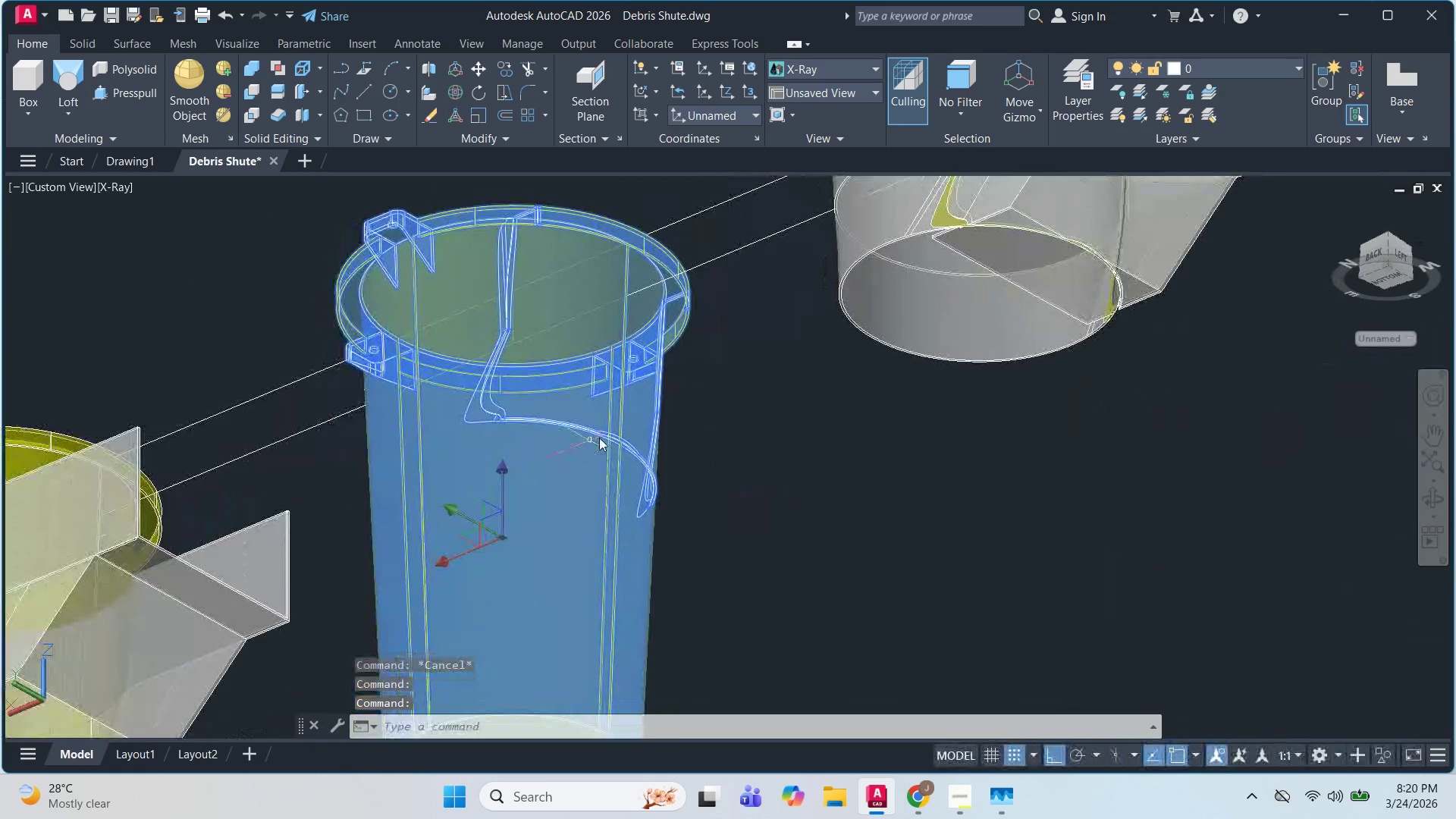 
scroll: coordinate [386, 479], scroll_direction: down, amount: 4.0
 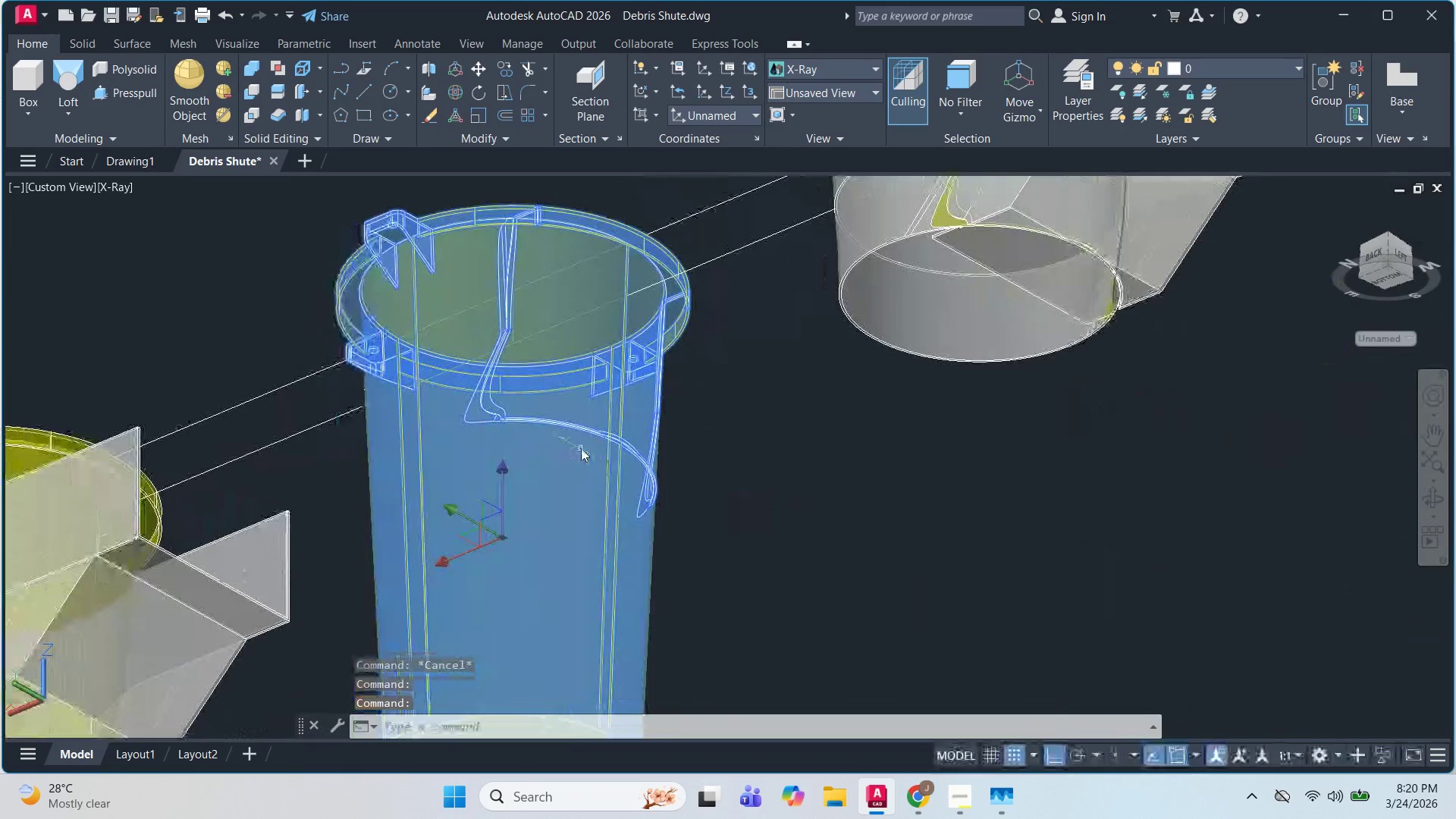 
hold_key(key=ShiftLeft, duration=1.51)
 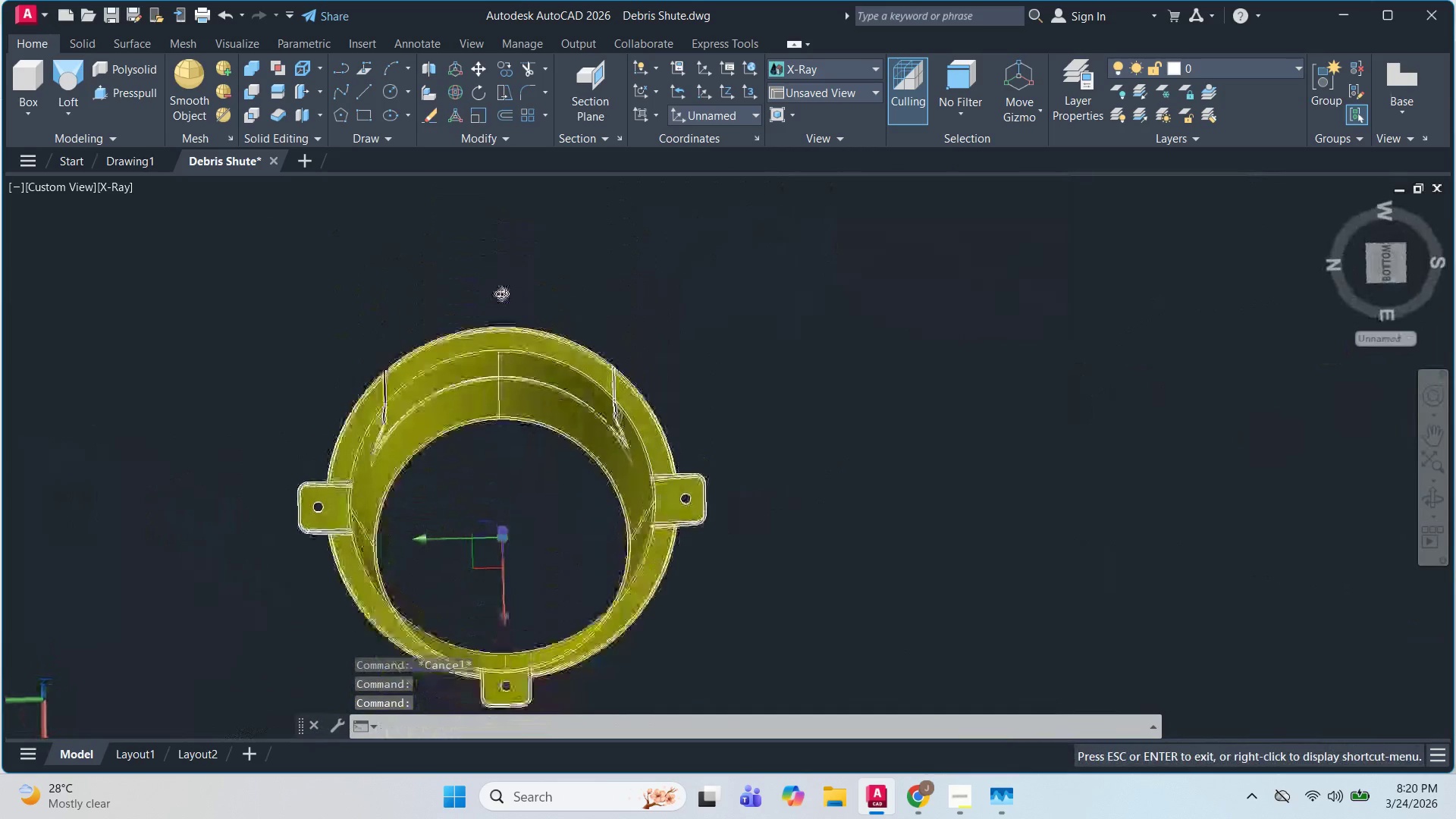 
hold_key(key=ShiftLeft, duration=1.52)
 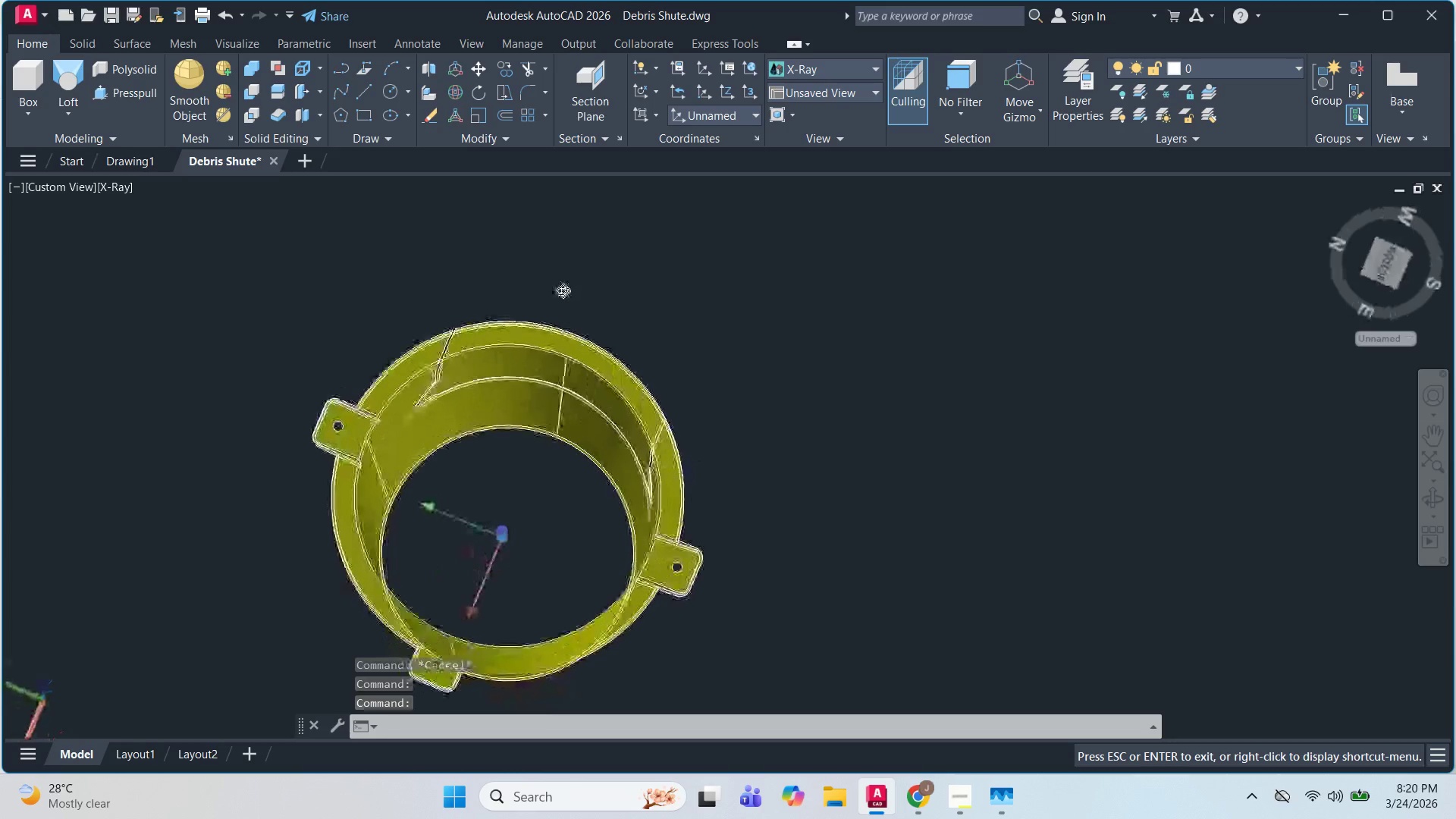 
hold_key(key=ShiftLeft, duration=1.52)
 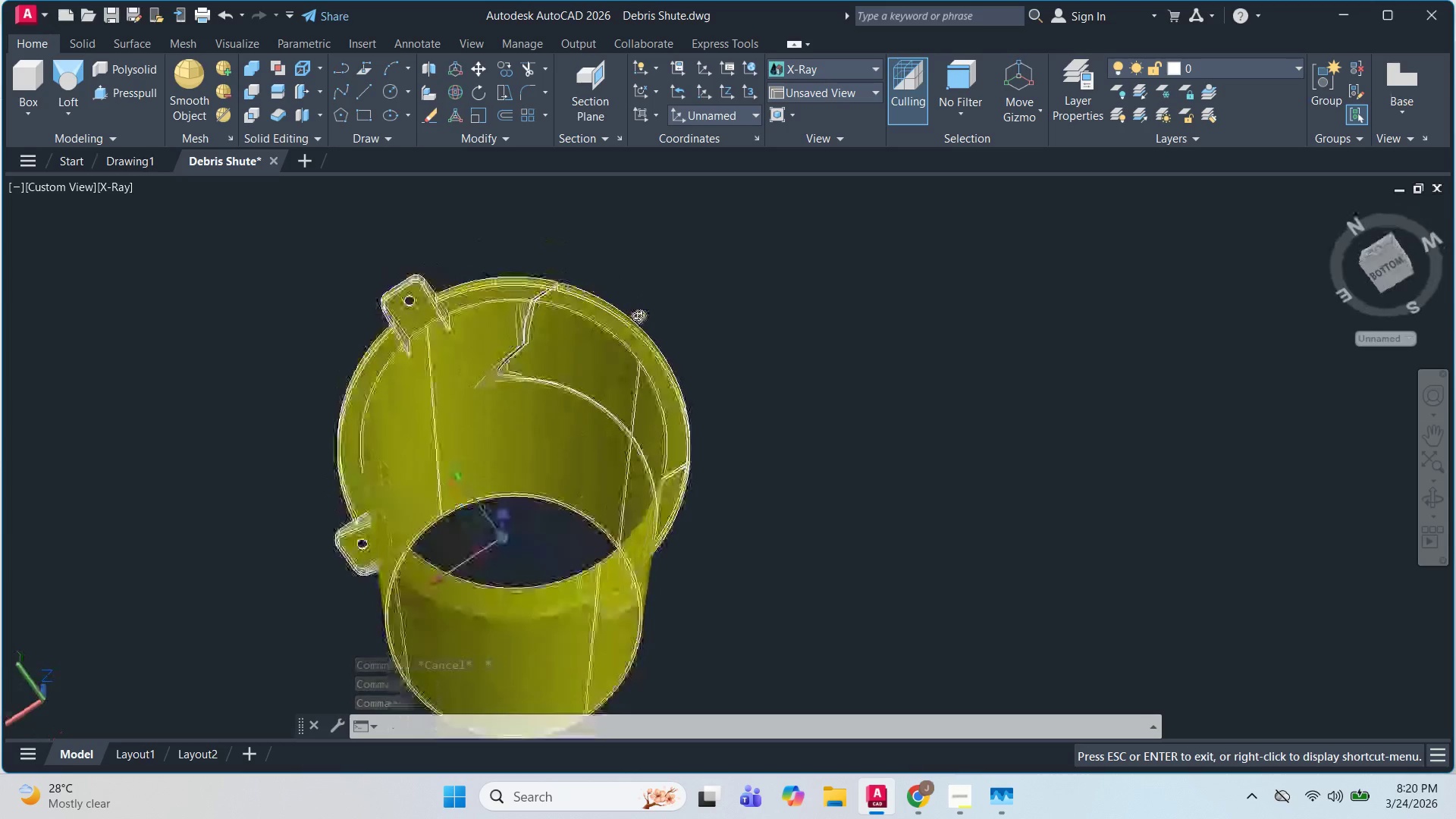 
hold_key(key=ShiftLeft, duration=1.44)
 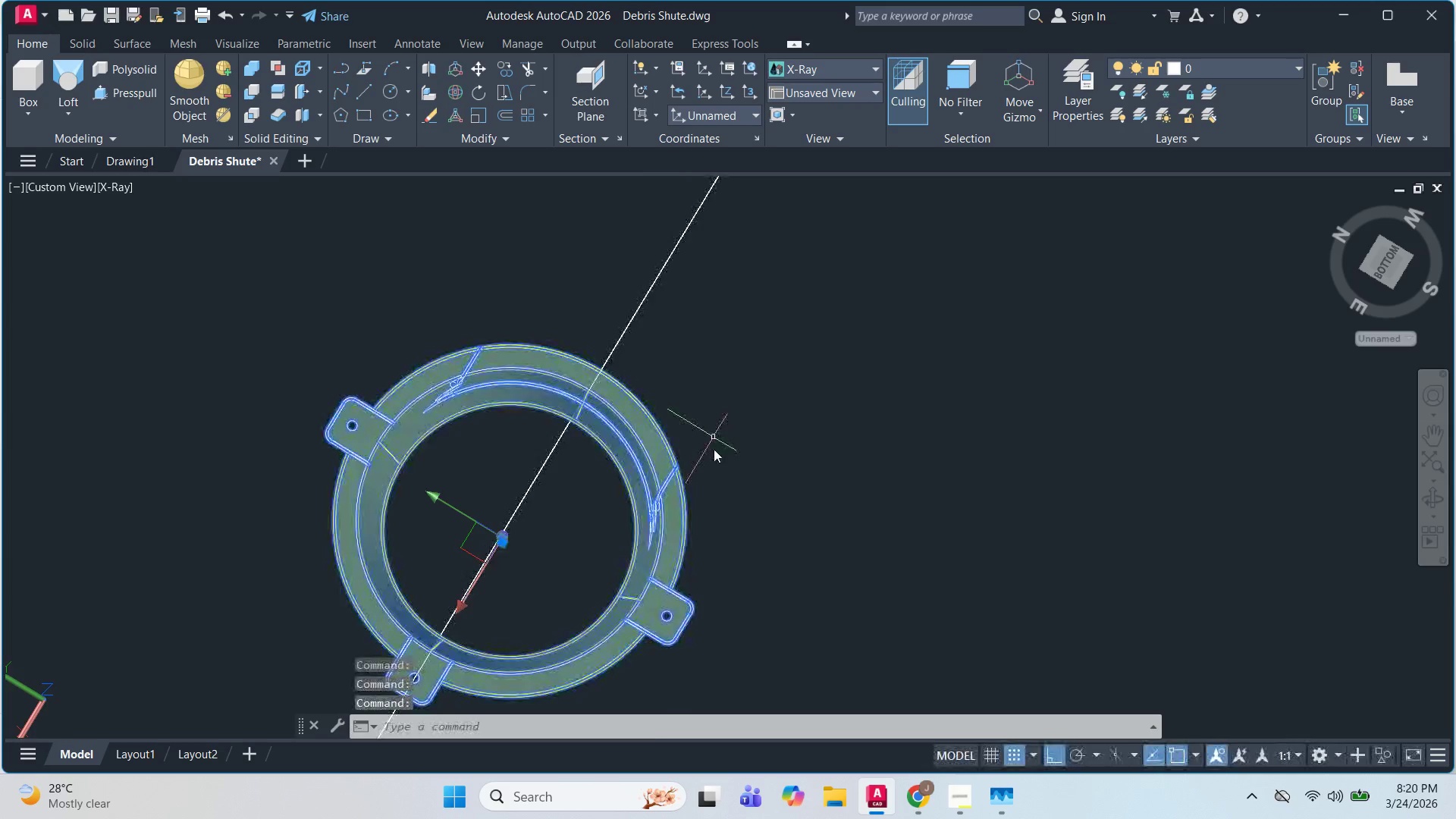 
scroll: coordinate [609, 524], scroll_direction: up, amount: 7.0
 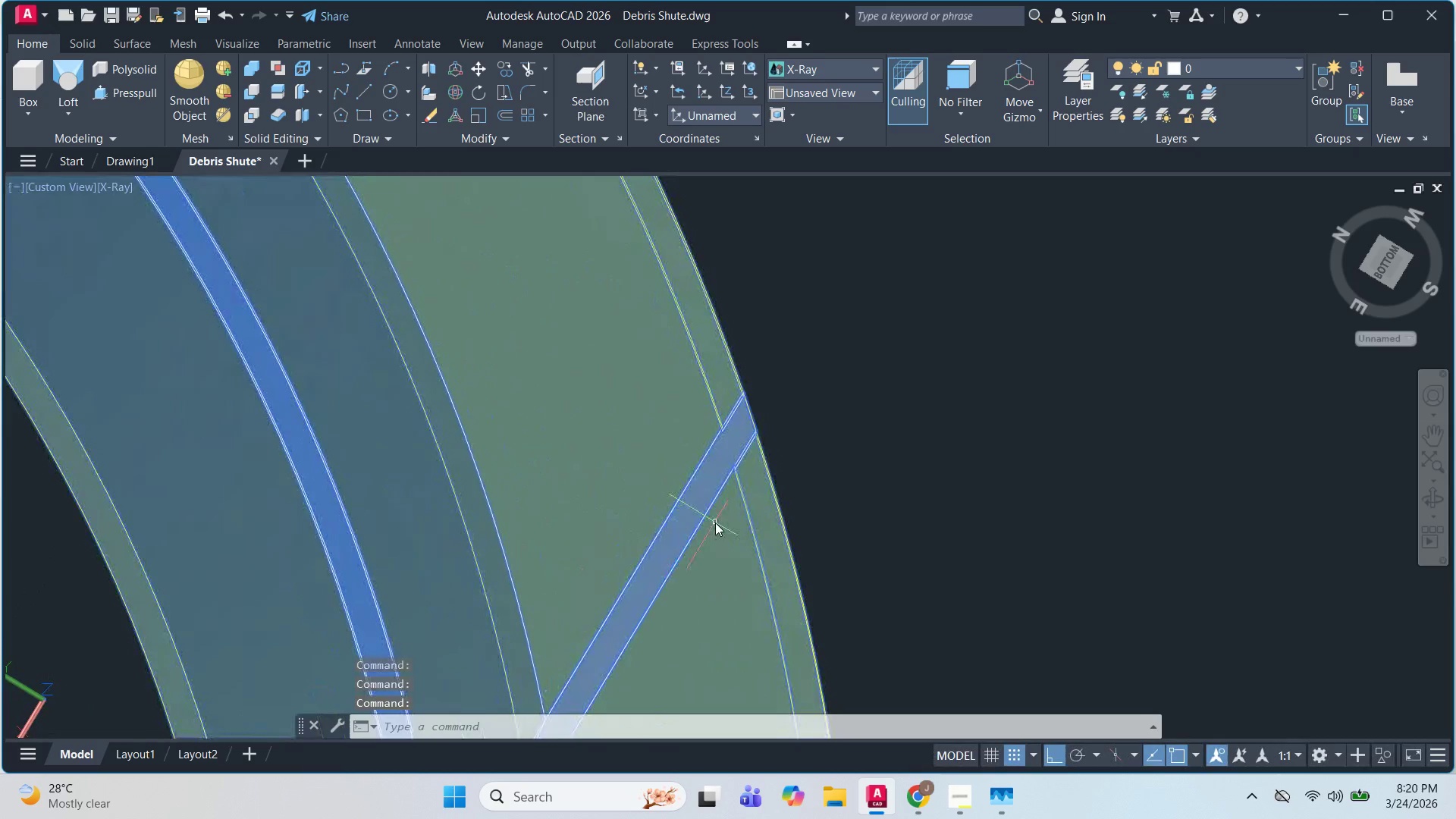 
key(Escape)
 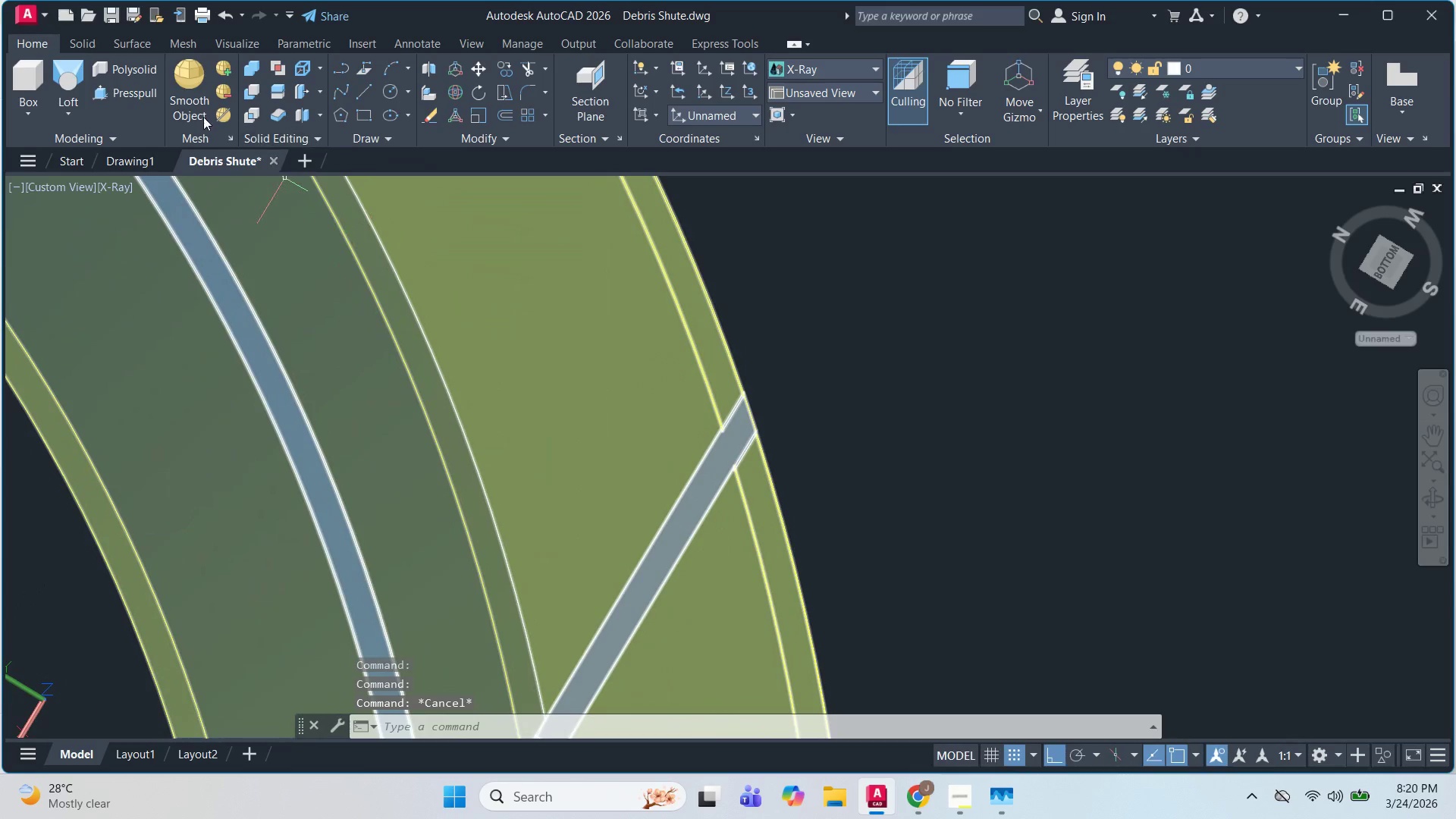 
left_click([139, 94])
 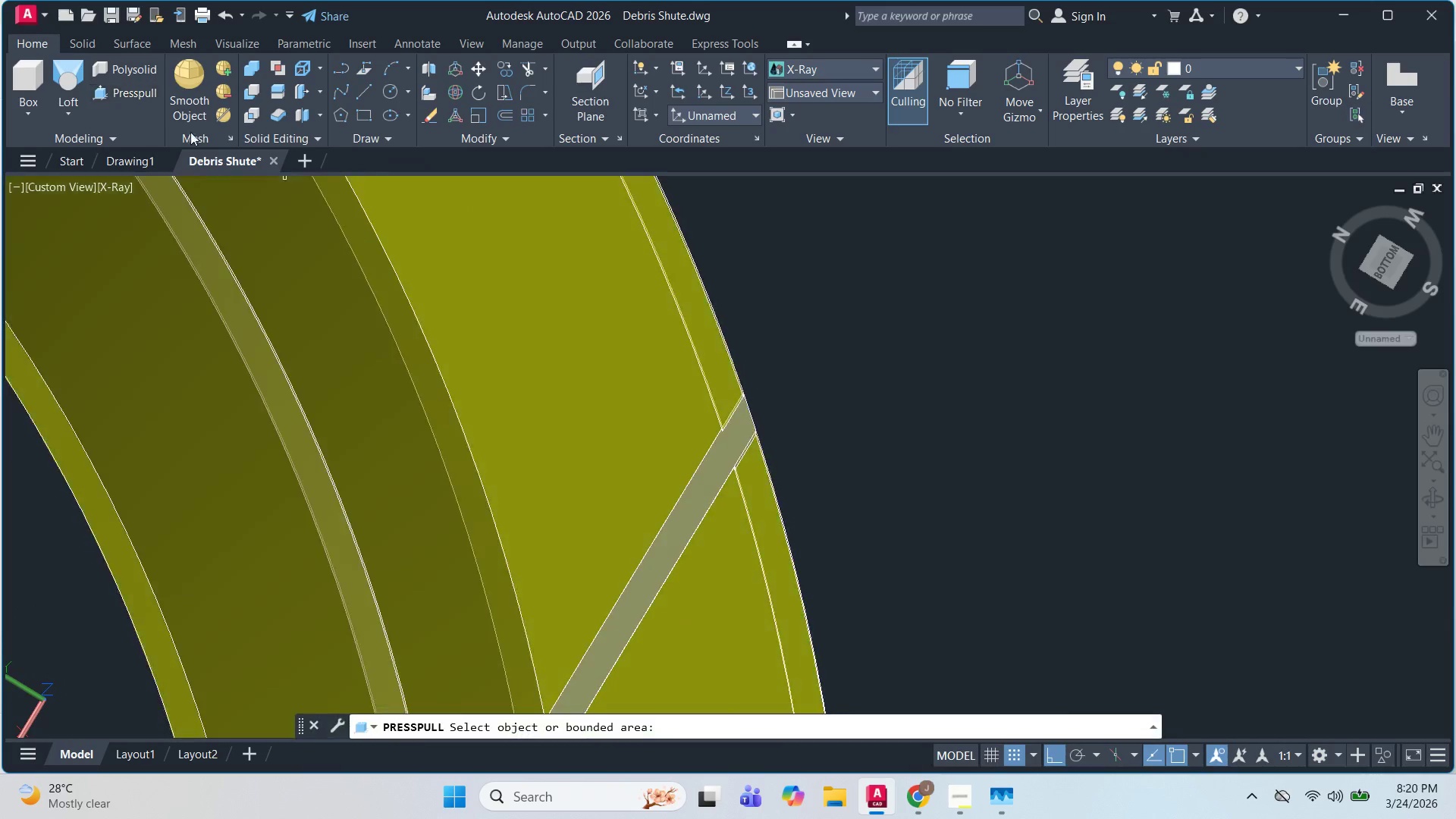 
scroll: coordinate [532, 359], scroll_direction: up, amount: 3.0
 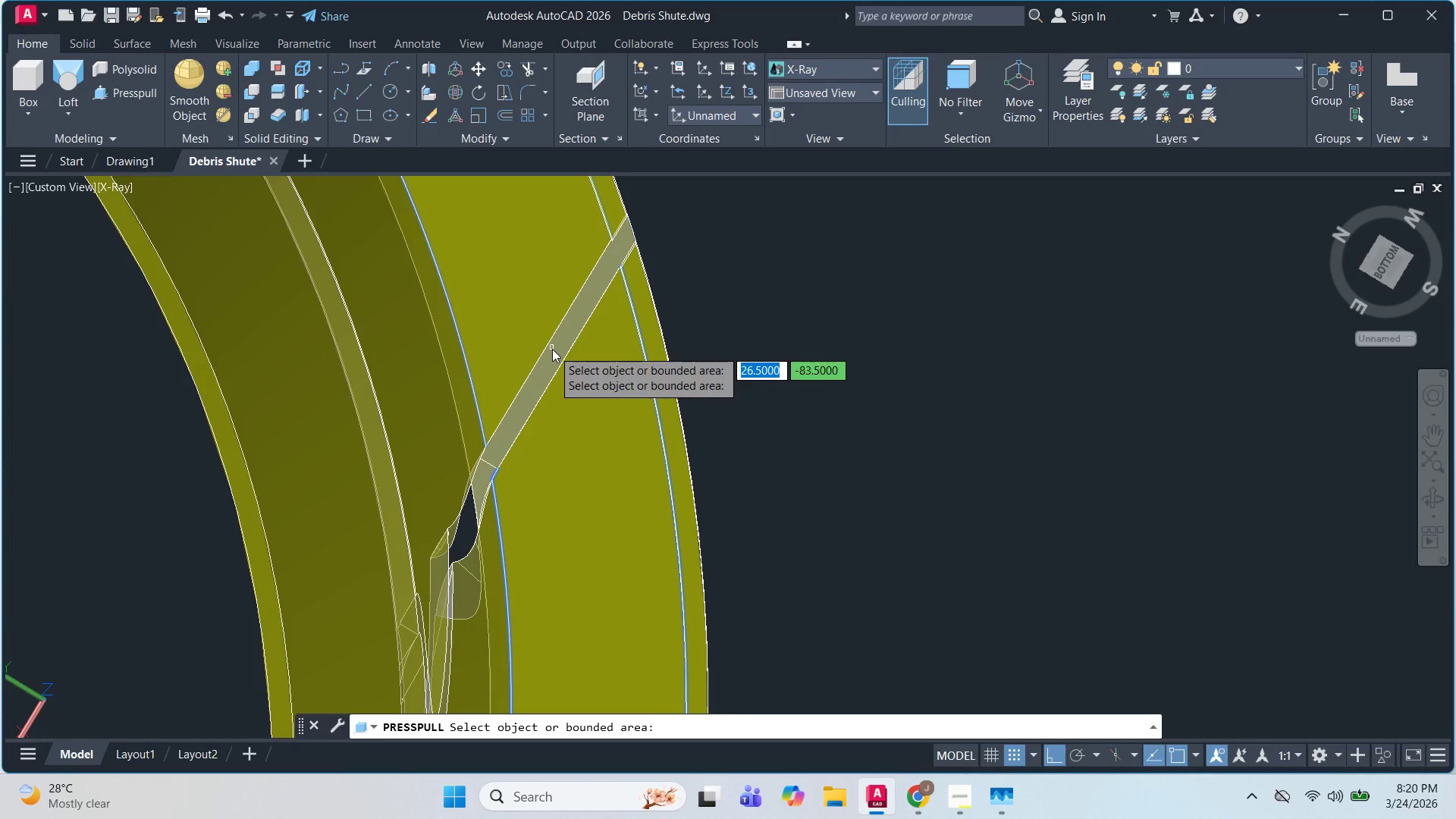 
left_click([556, 350])
 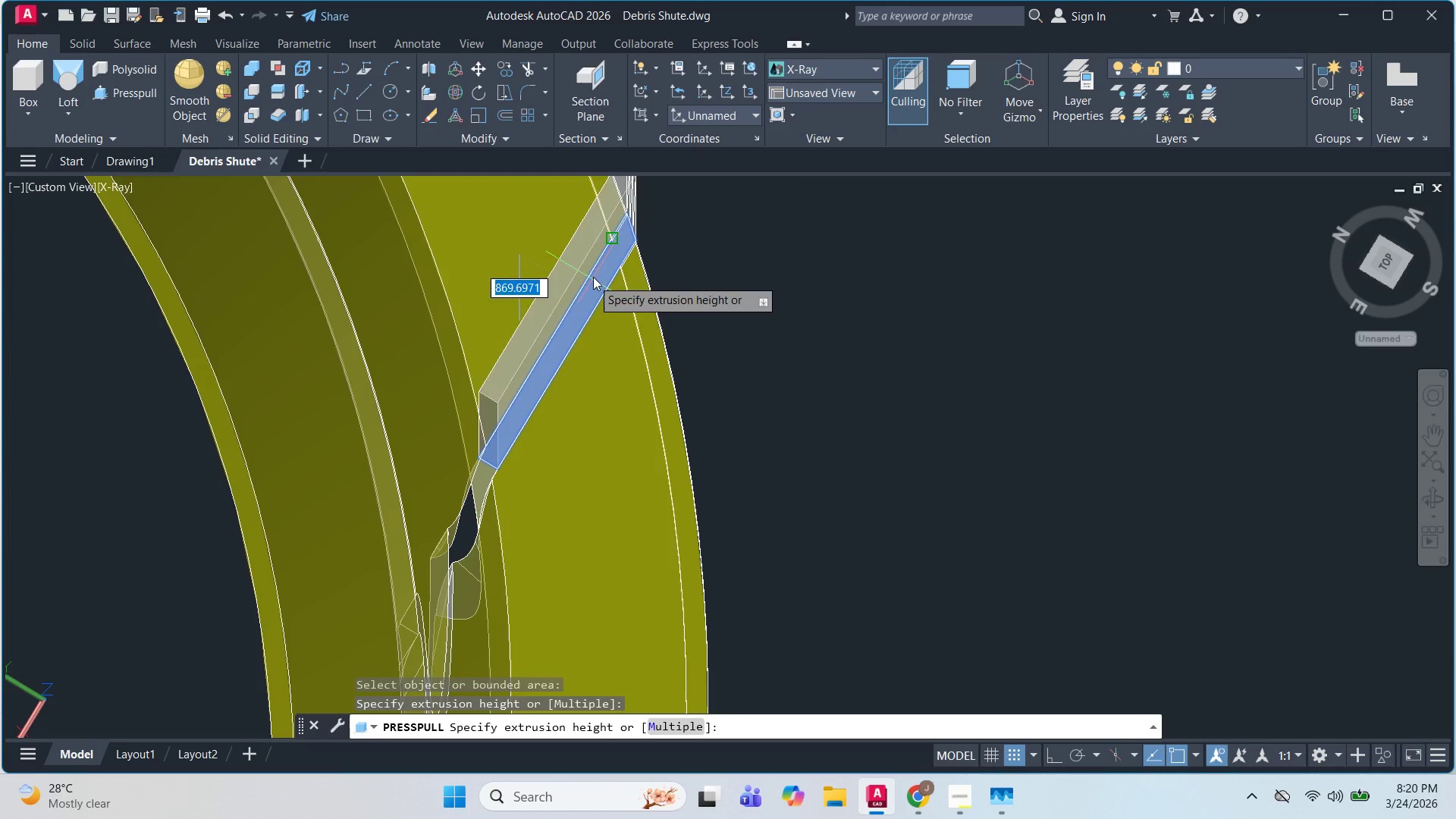 
left_click([610, 260])
 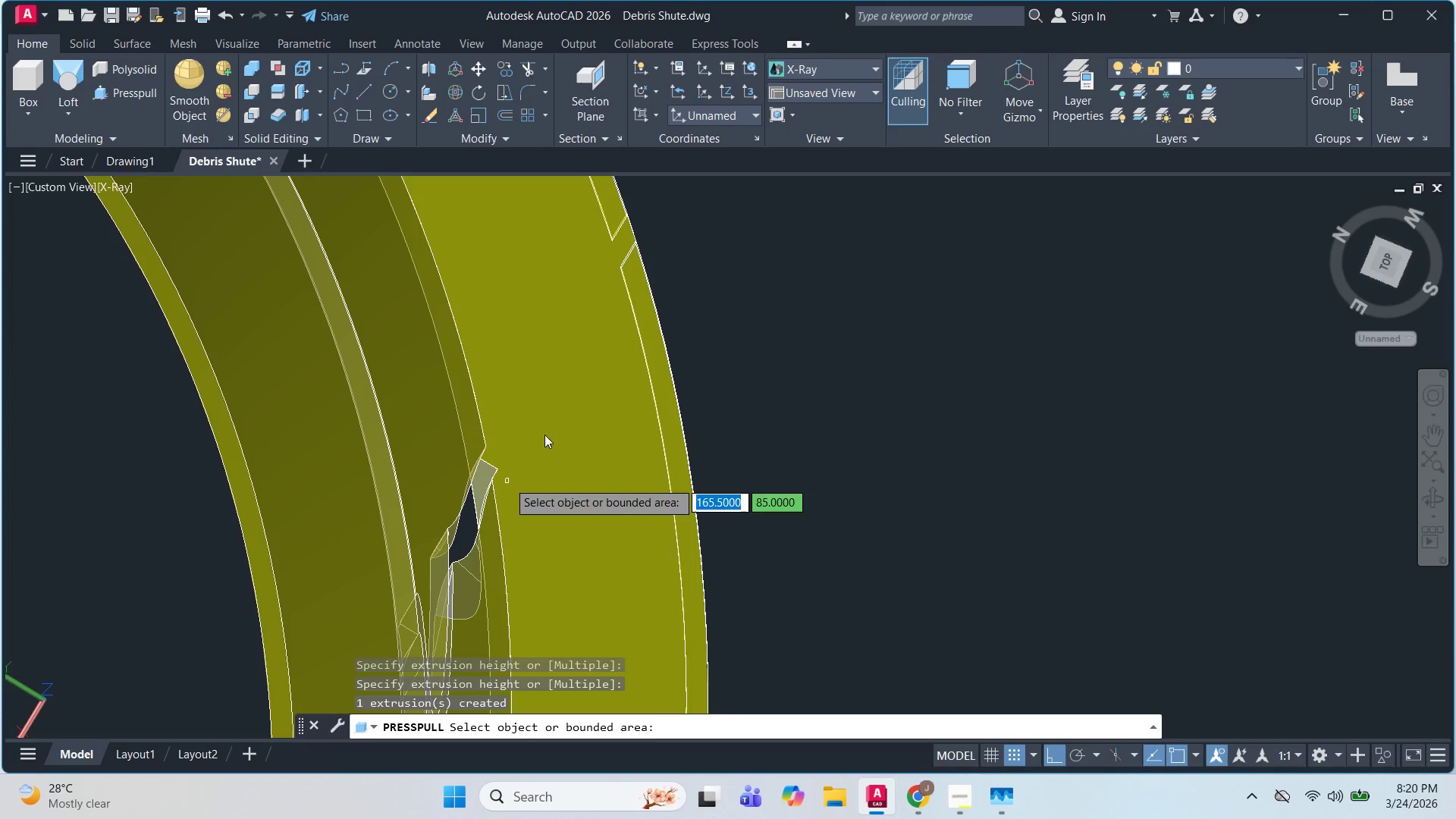 
hold_key(key=ShiftLeft, duration=1.51)
 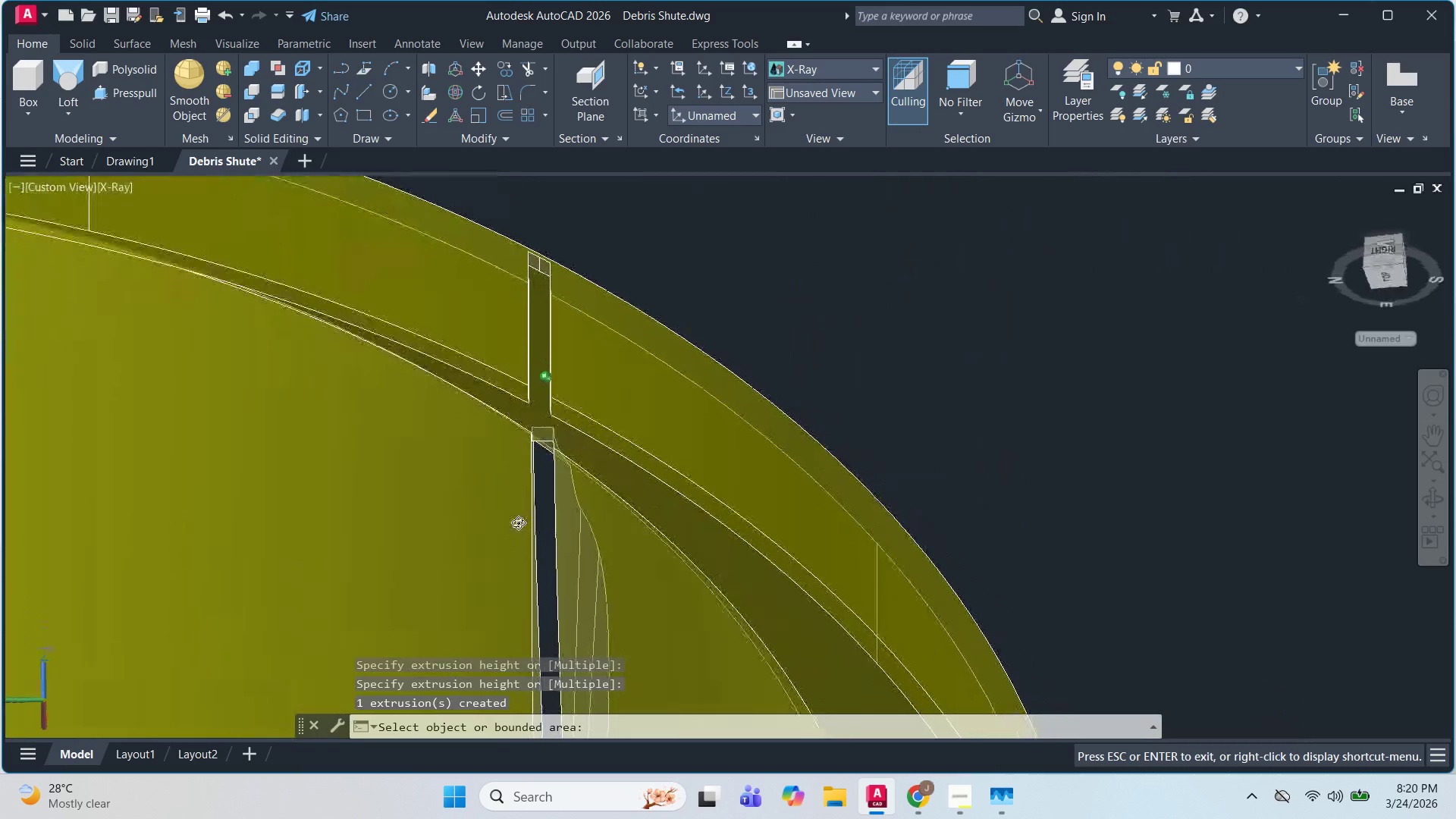 
hold_key(key=ShiftLeft, duration=1.52)
 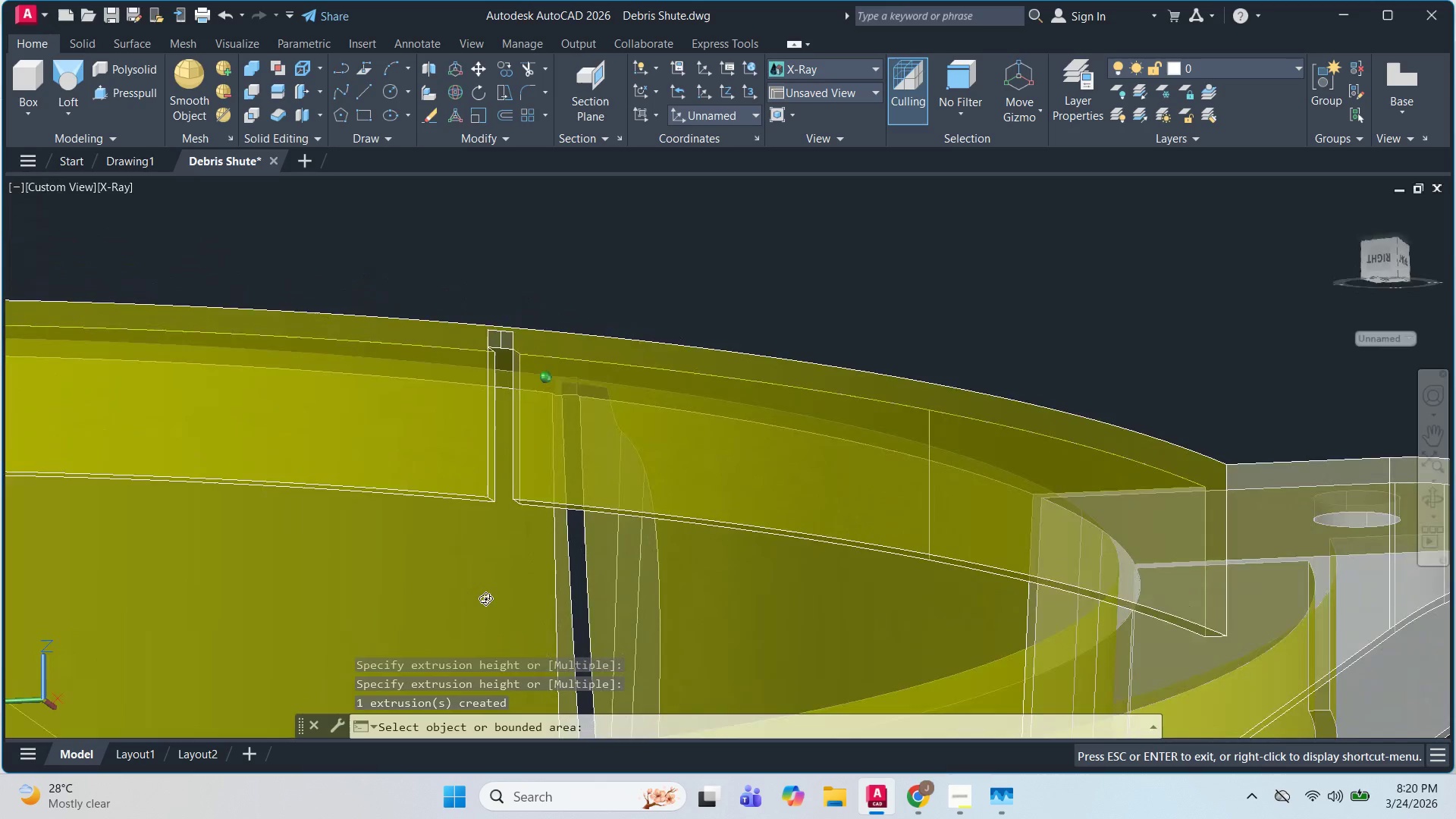 
hold_key(key=ShiftLeft, duration=1.5)
 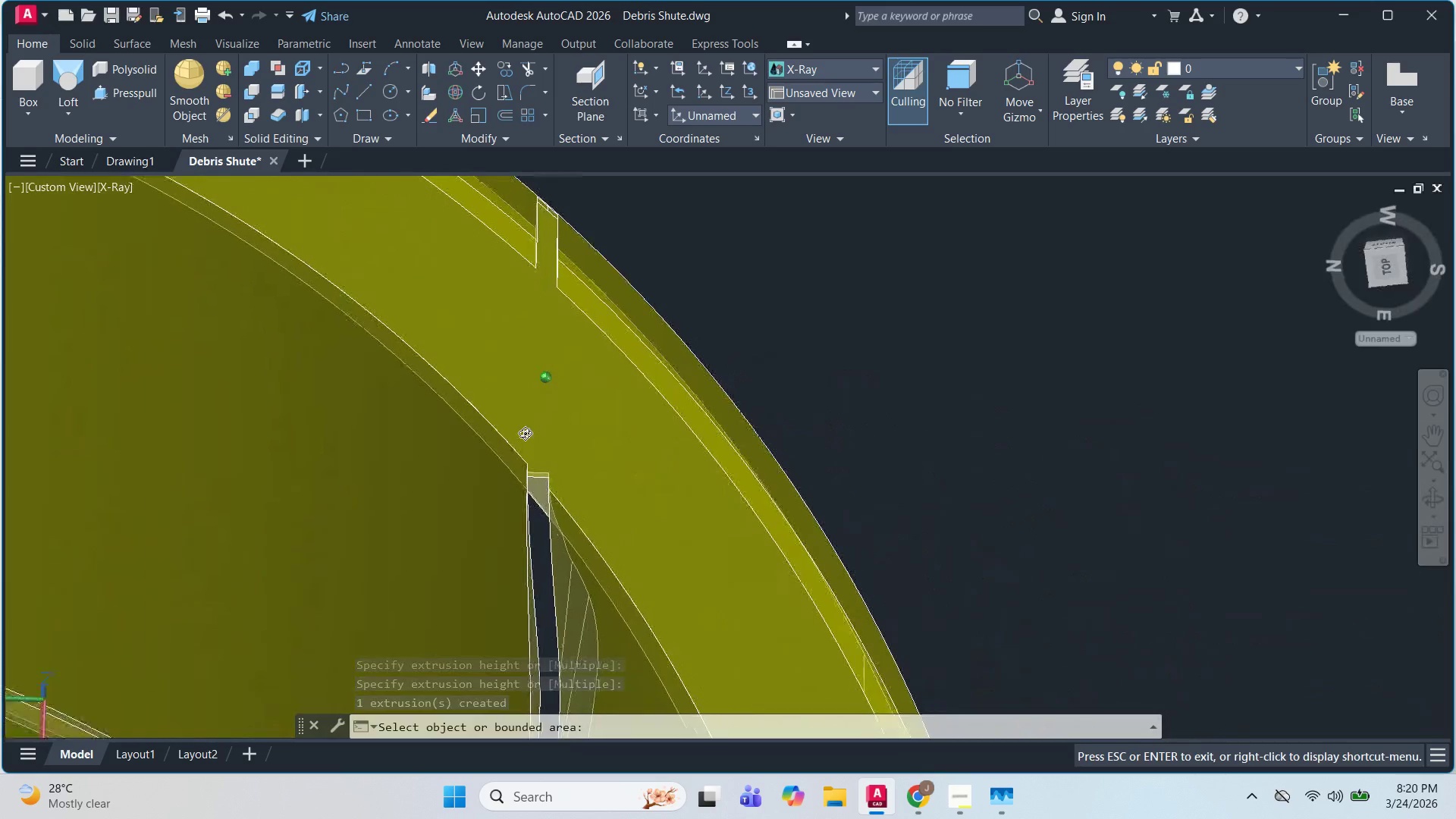 
key(Shift+ShiftLeft)
 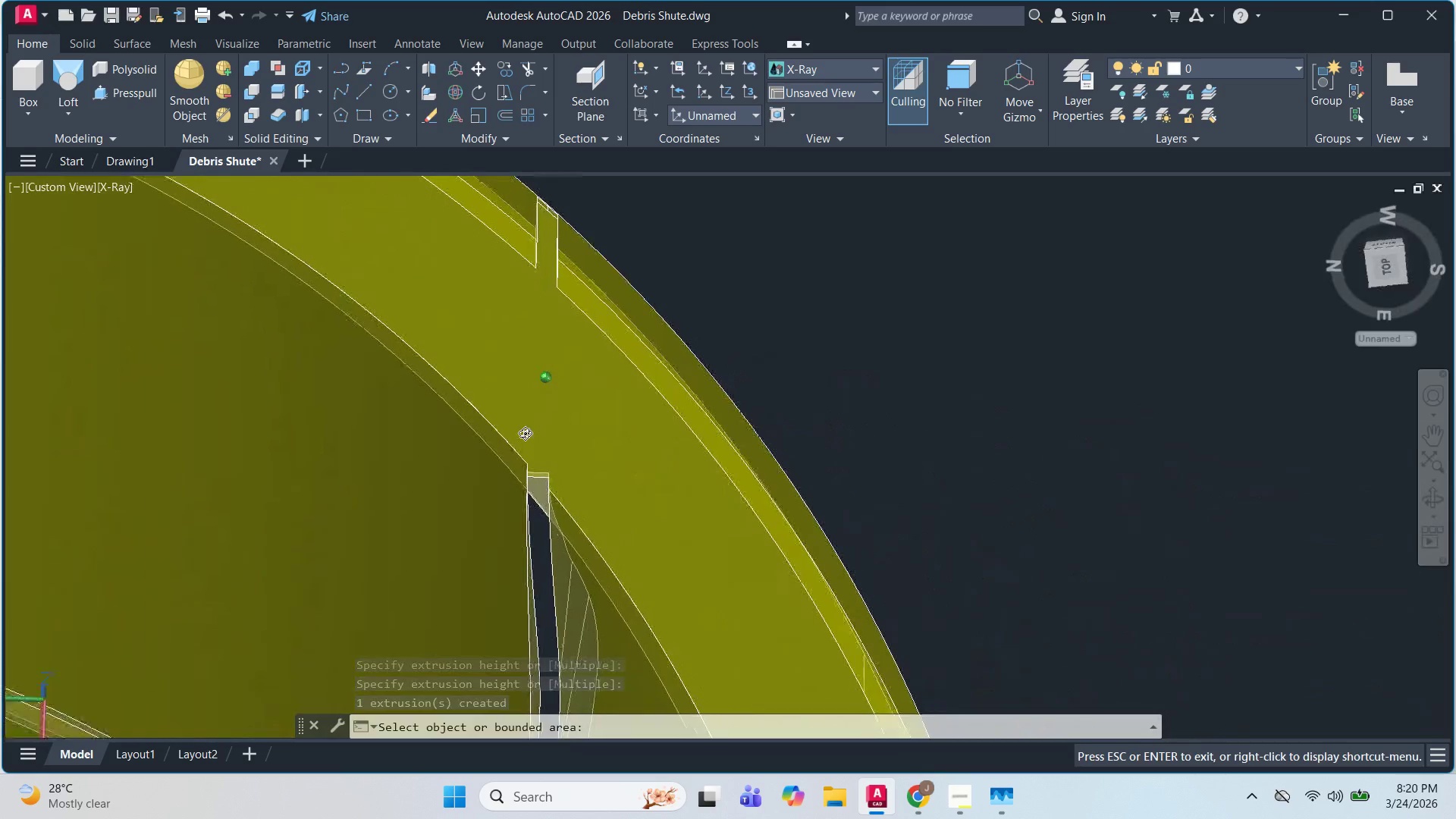 
key(Shift+ShiftLeft)
 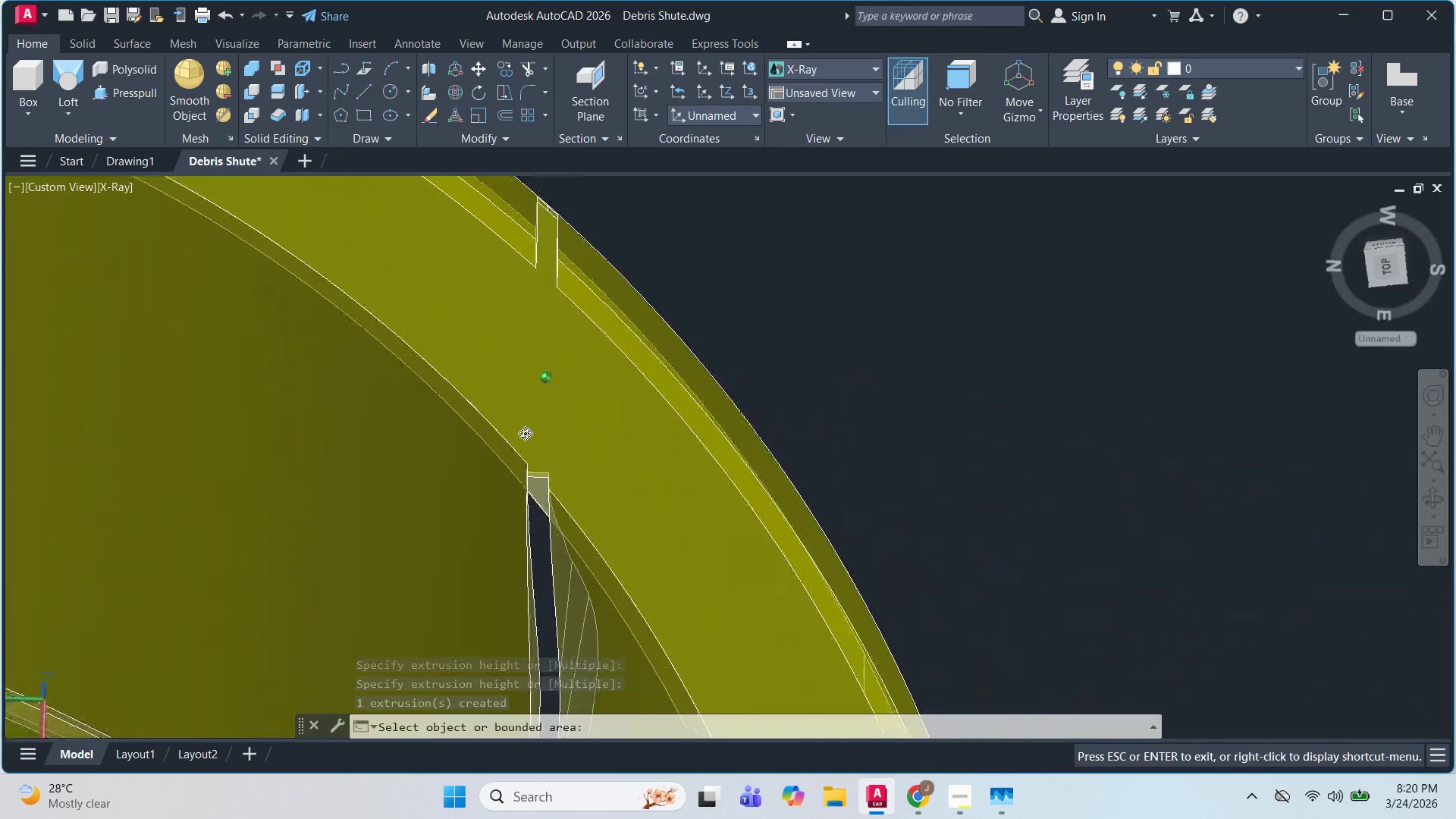 
key(Shift+ShiftLeft)
 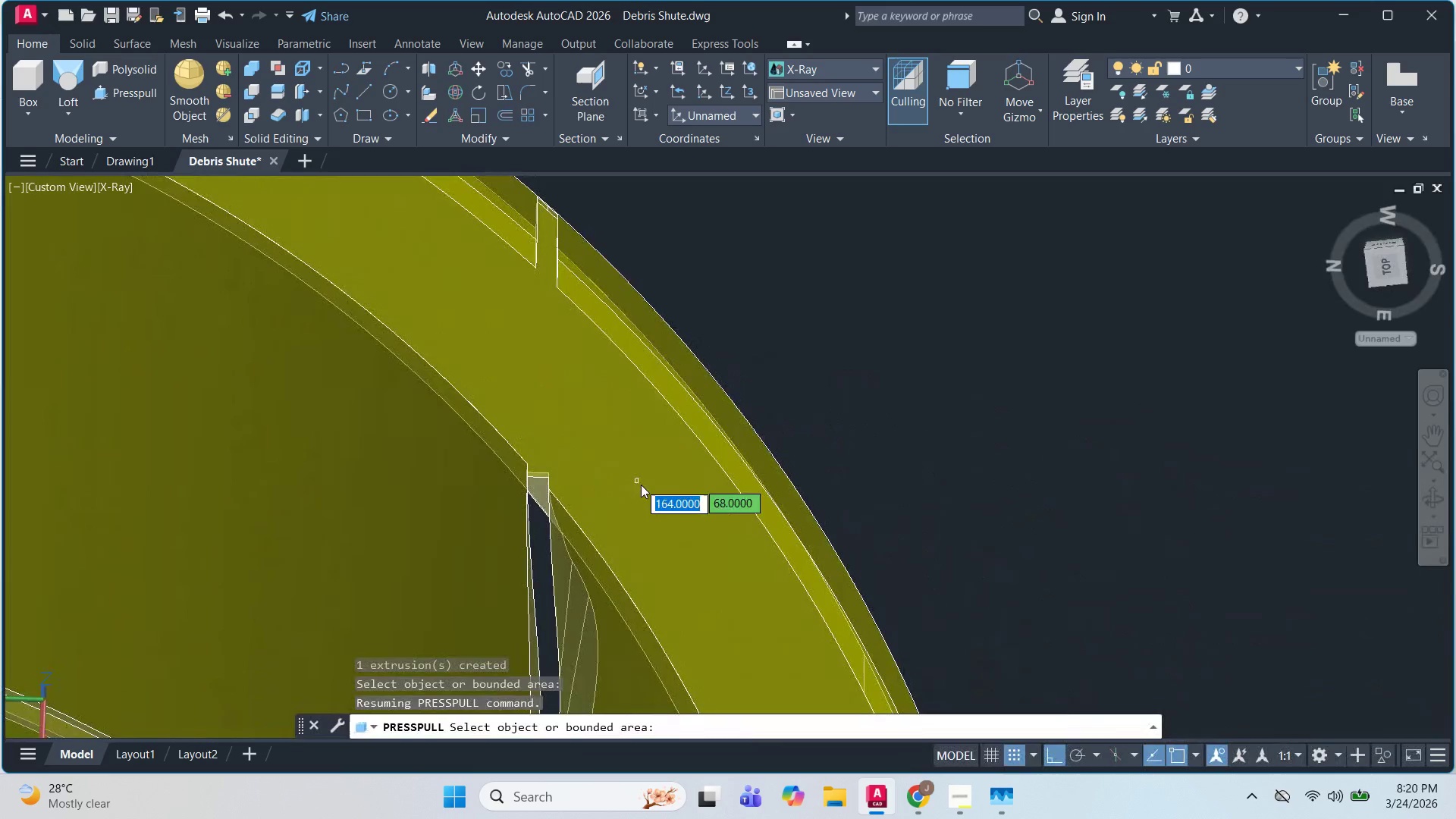 
key(Control+Z)
 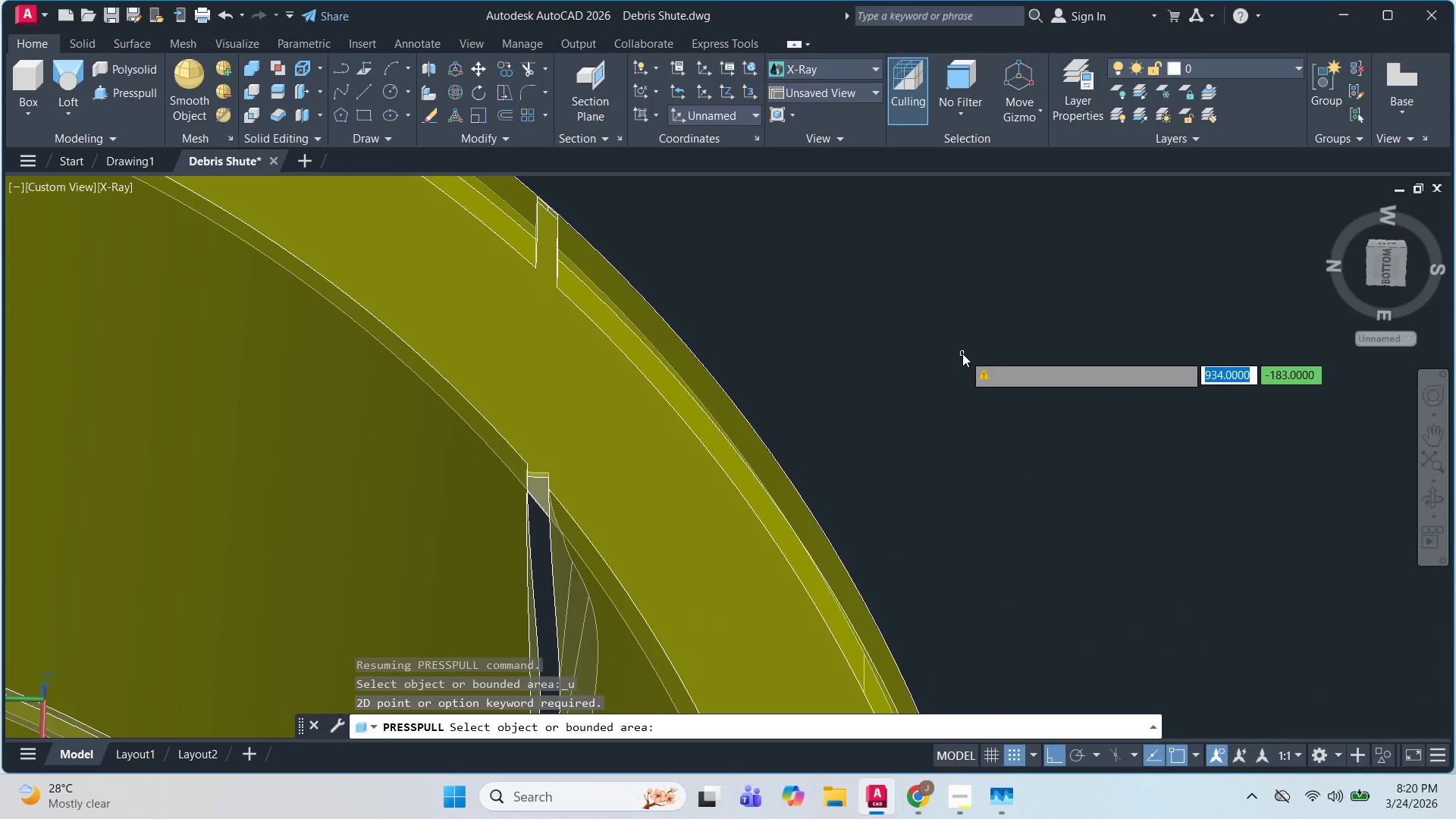 
key(Escape)
 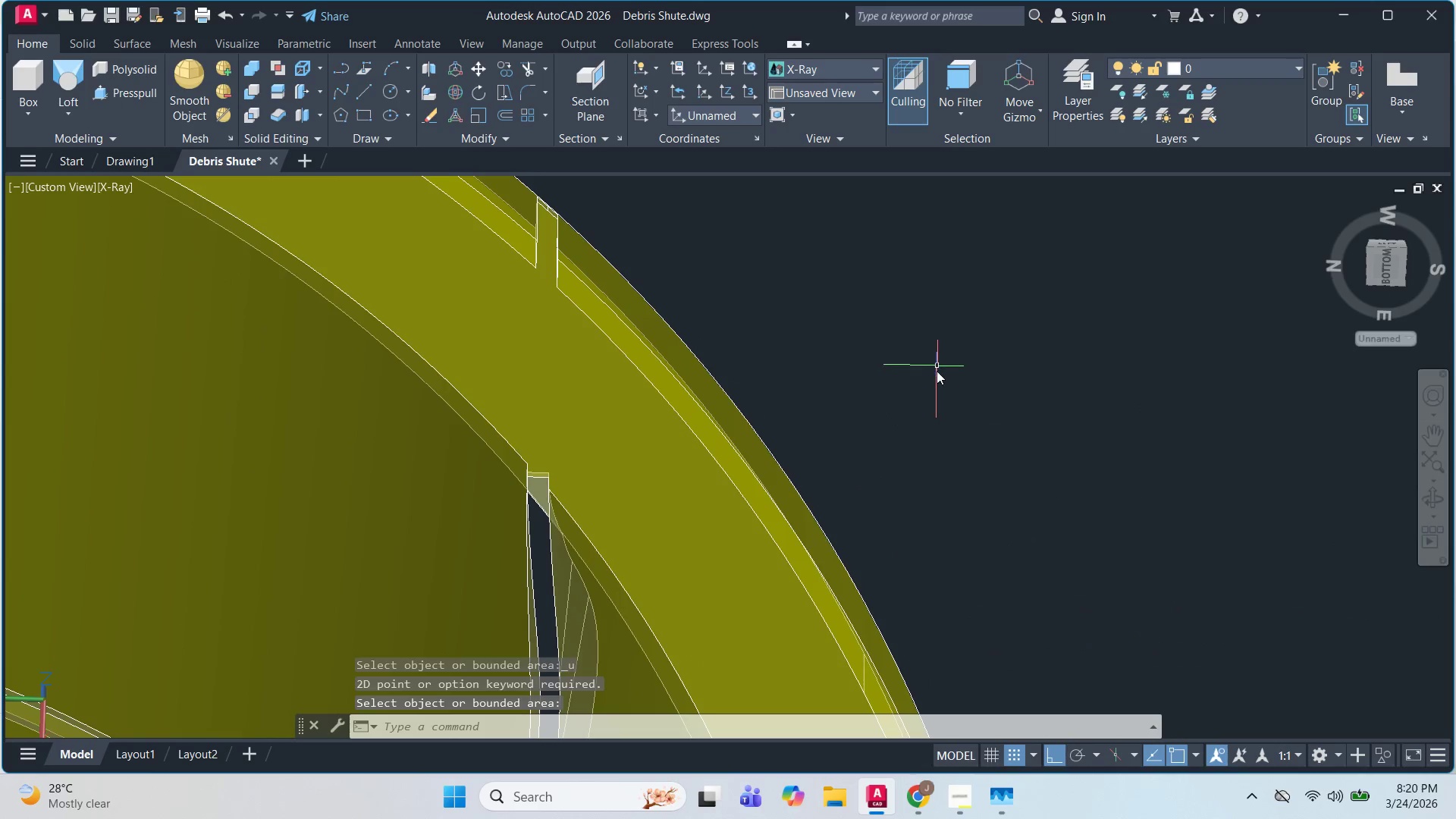 
key(Control+Z)
 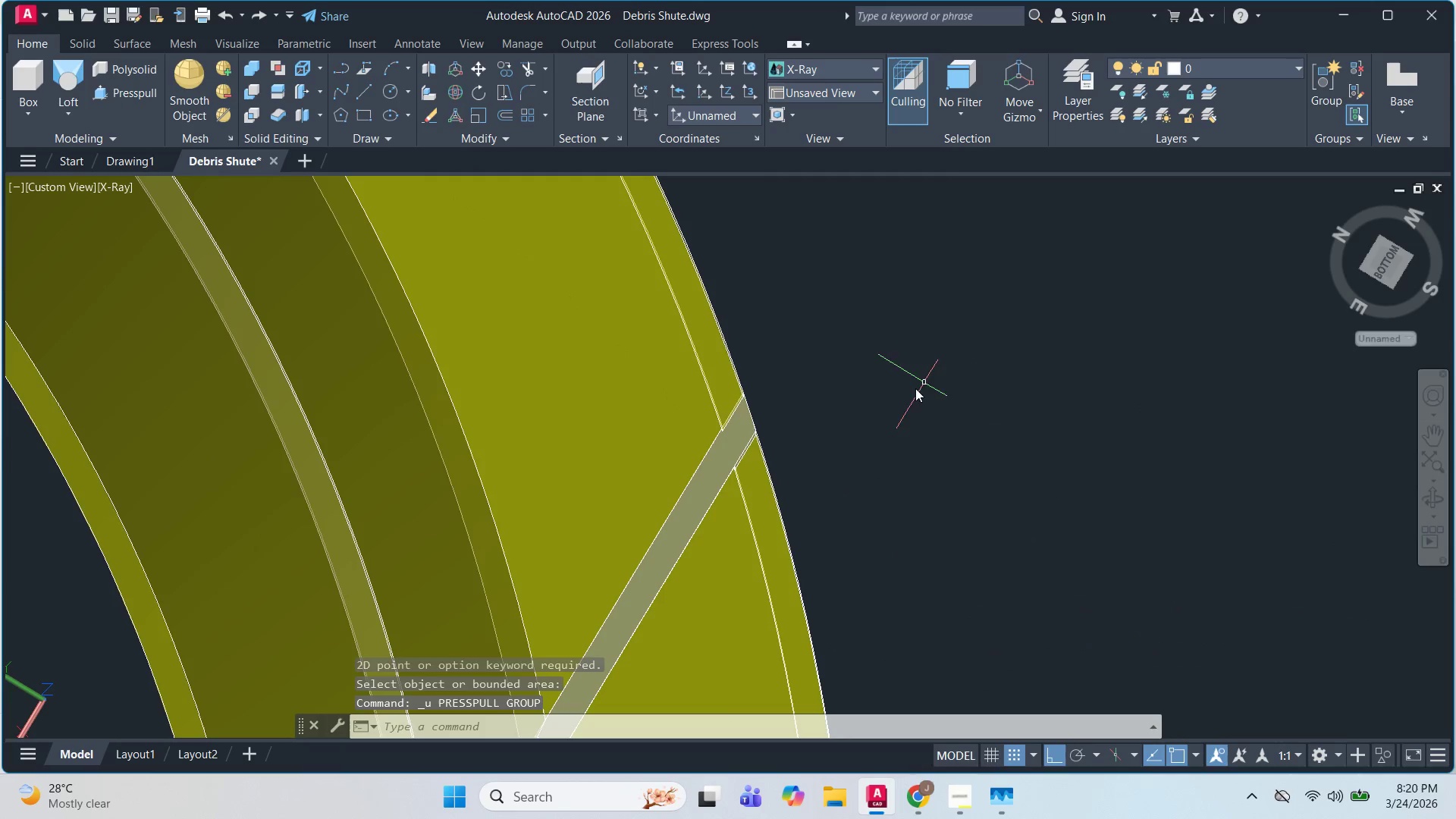 
key(Control+Z)
 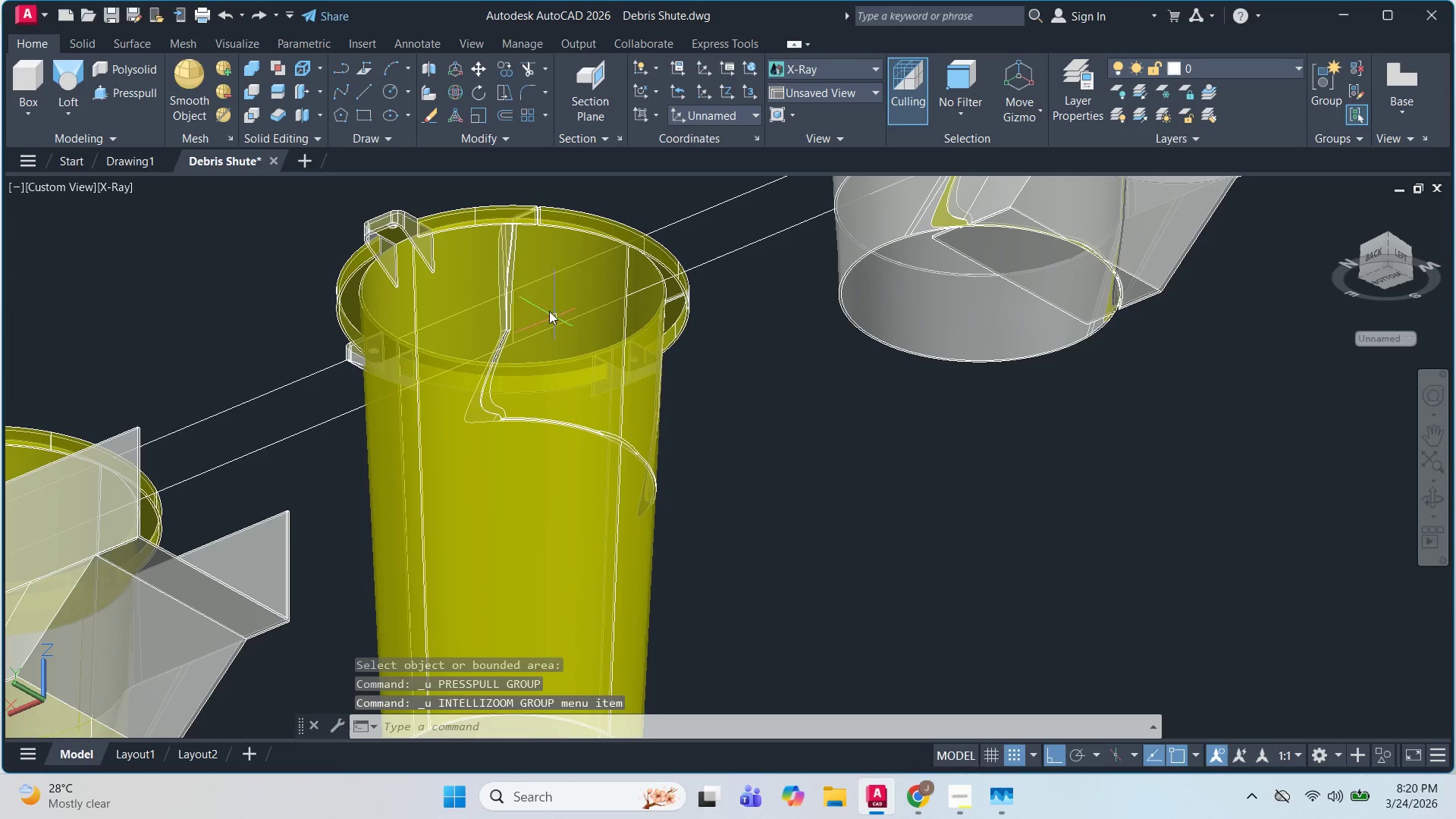 
hold_key(key=ShiftLeft, duration=0.62)
 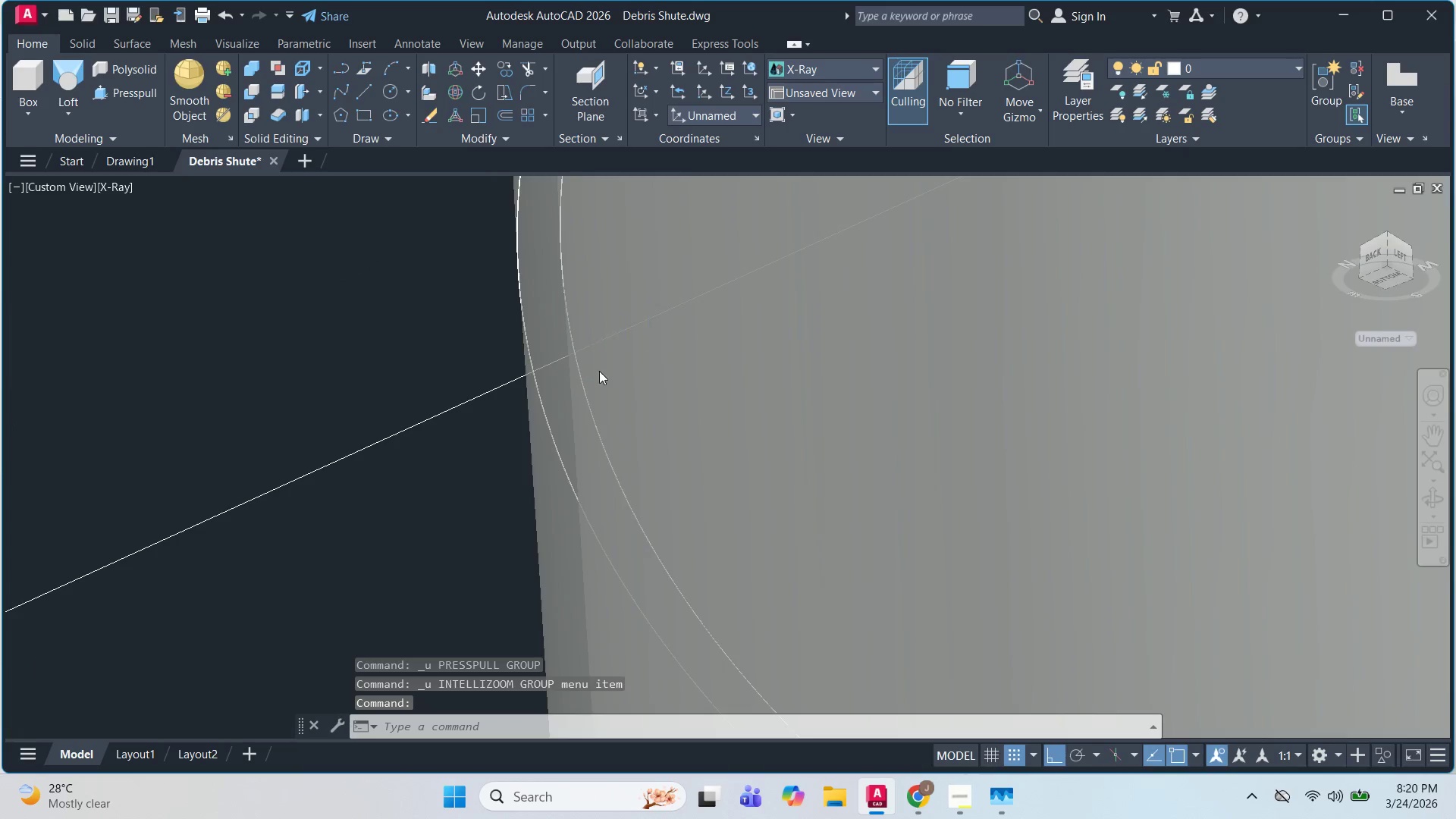 
scroll: coordinate [652, 346], scroll_direction: up, amount: 8.0
 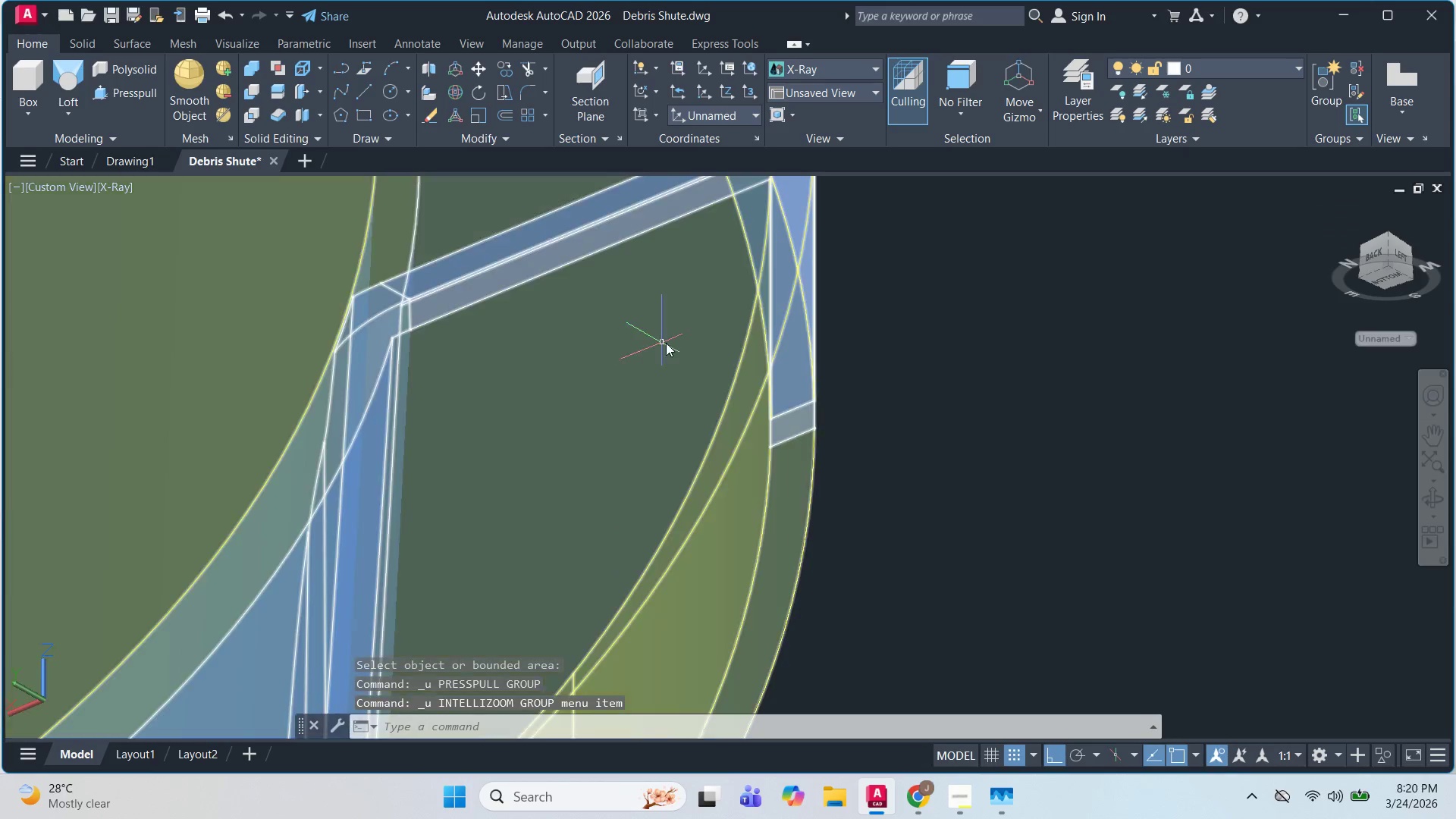 
hold_key(key=ShiftLeft, duration=1.2)
 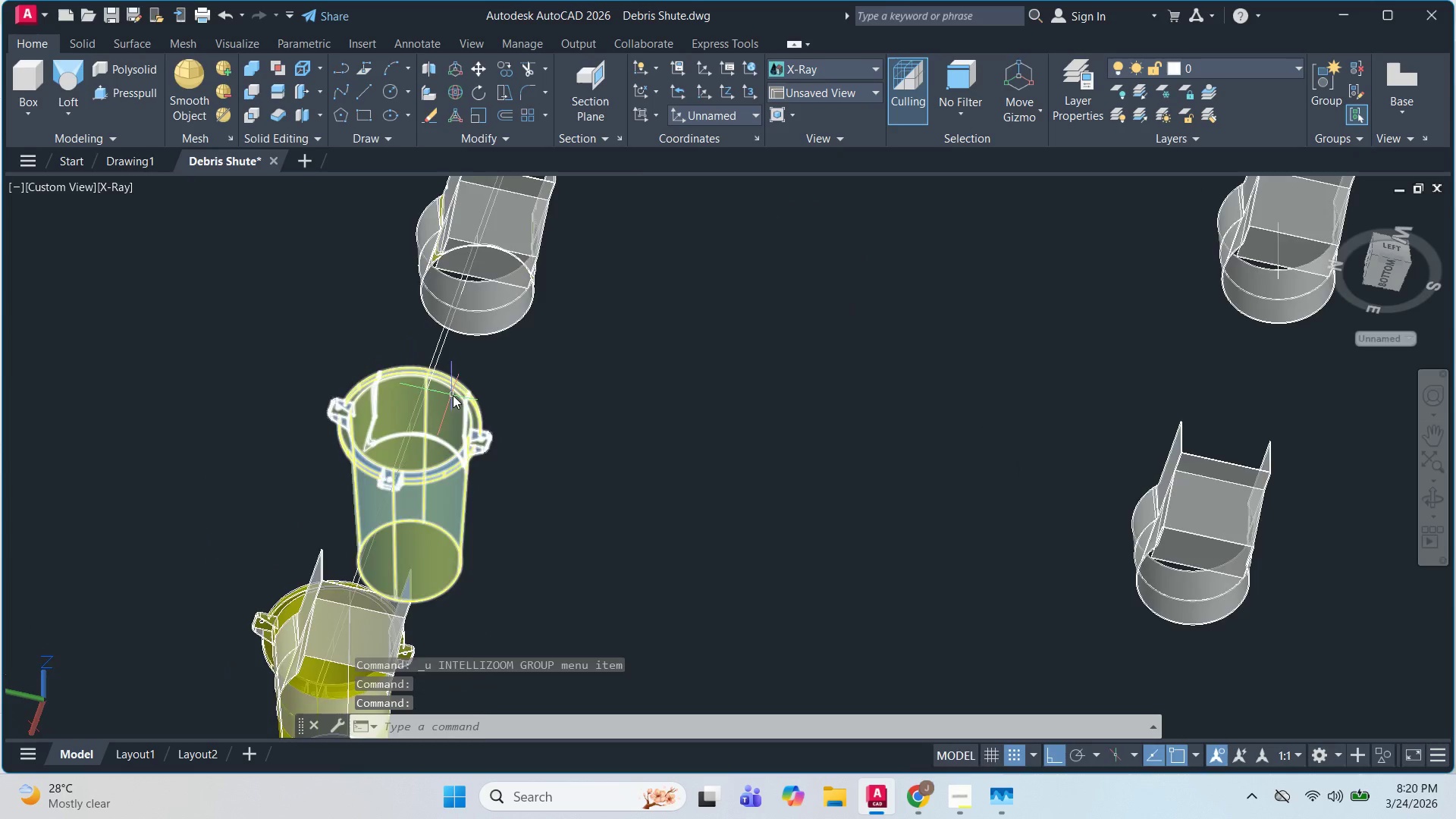 
scroll: coordinate [574, 387], scroll_direction: down, amount: 8.0
 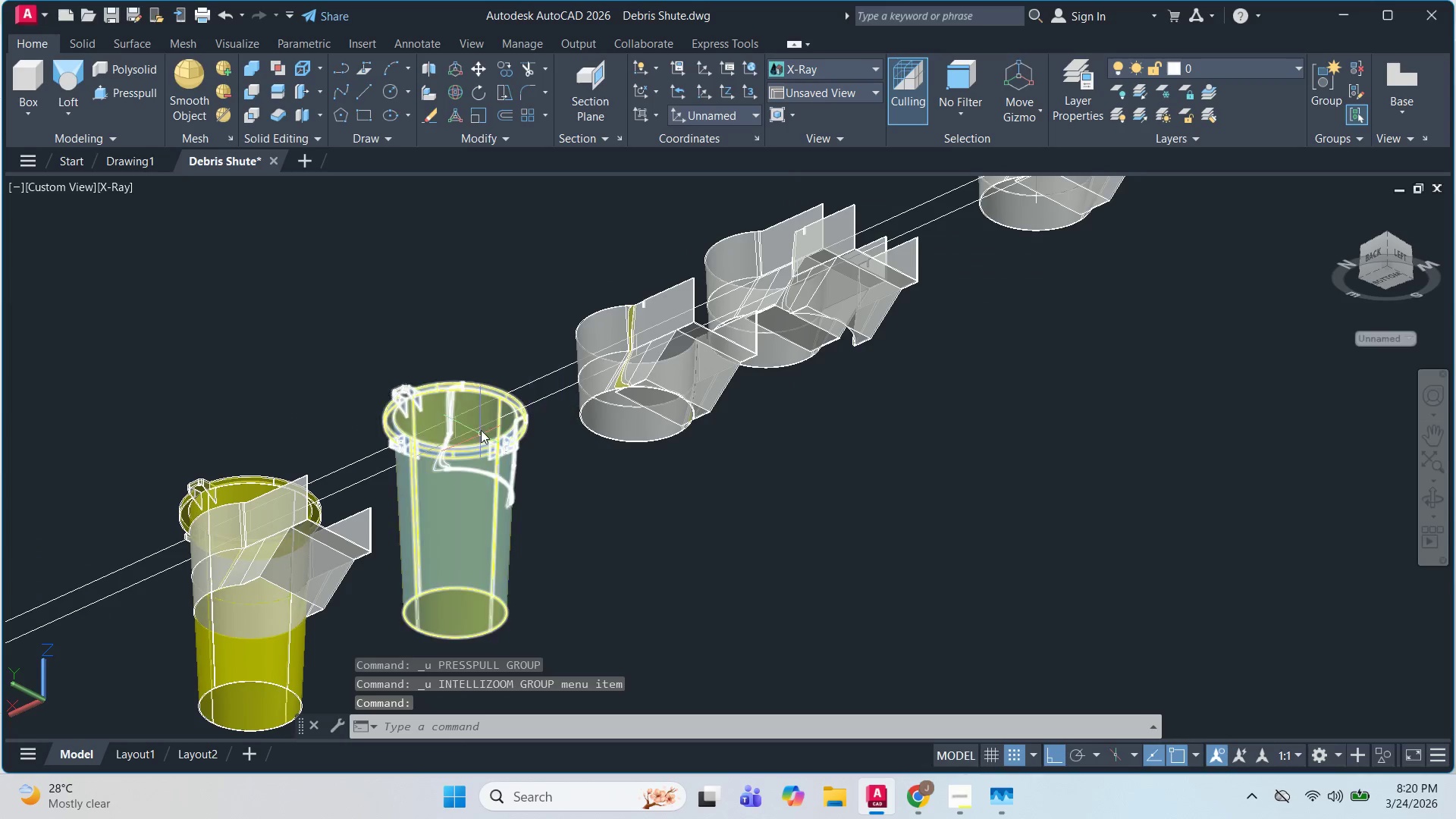 
hold_key(key=ShiftLeft, duration=0.44)
 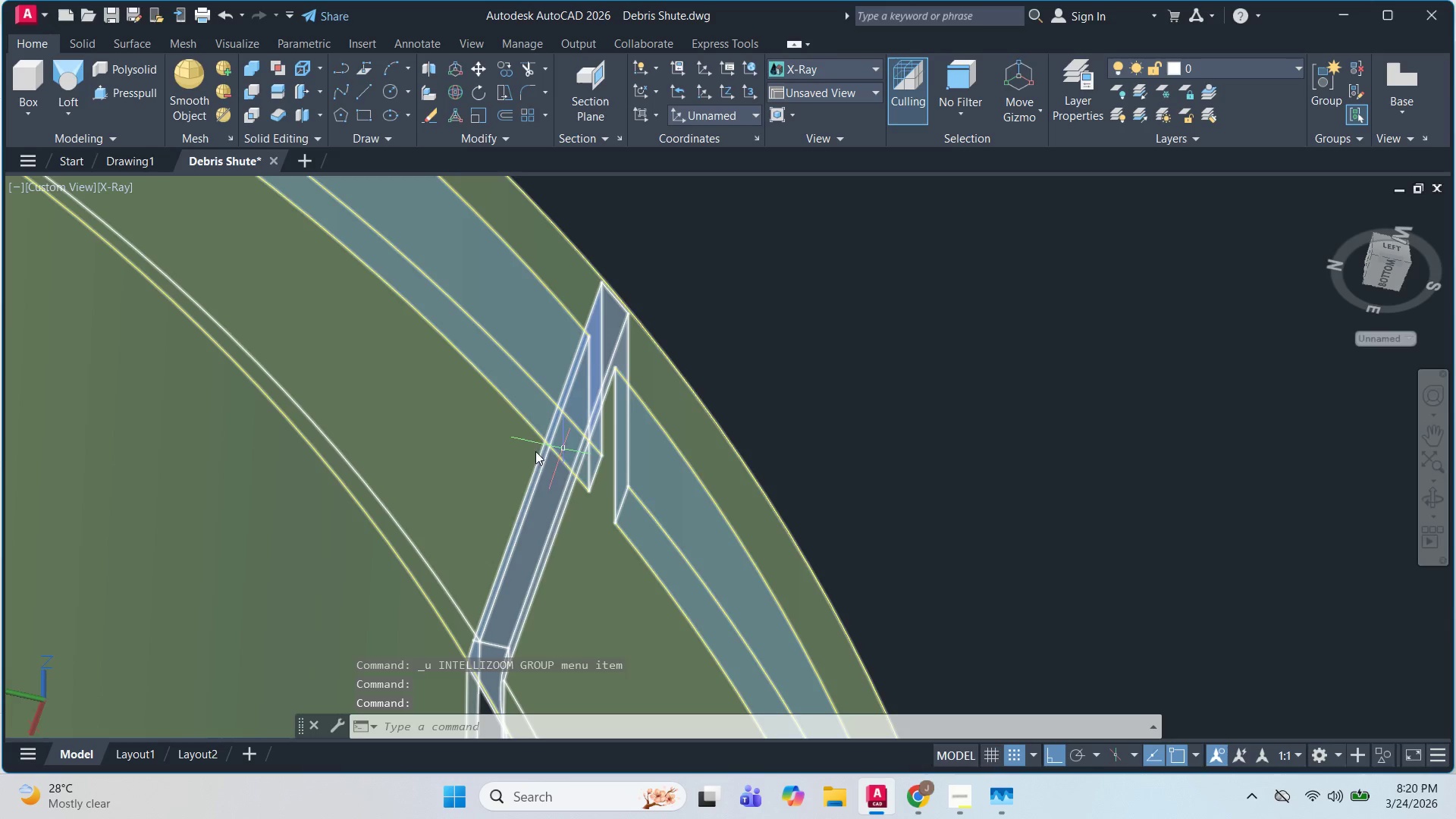 
scroll: coordinate [505, 393], scroll_direction: up, amount: 10.0
 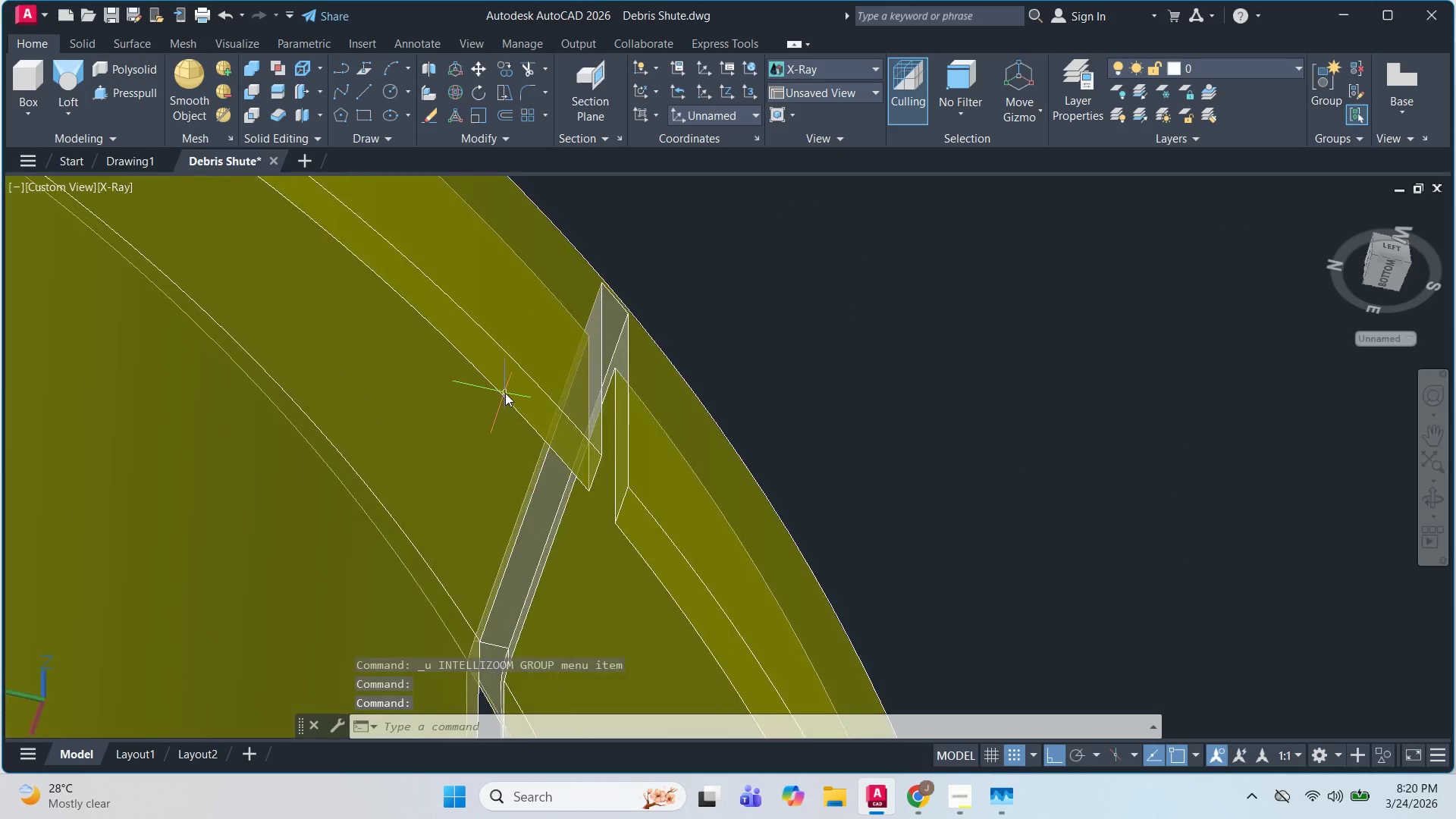 
hold_key(key=ShiftLeft, duration=0.73)
 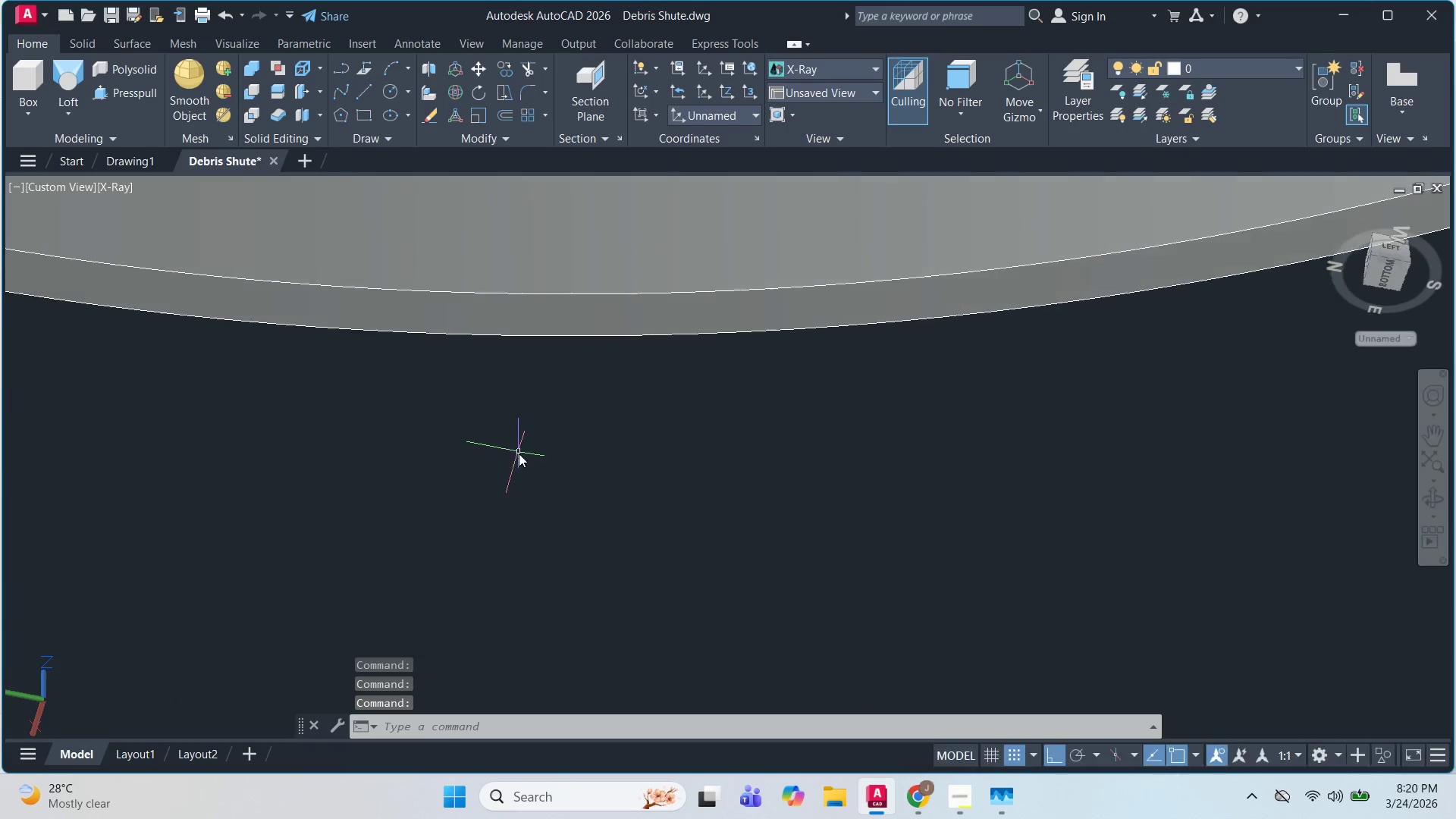 
scroll: coordinate [404, 349], scroll_direction: up, amount: 3.0
 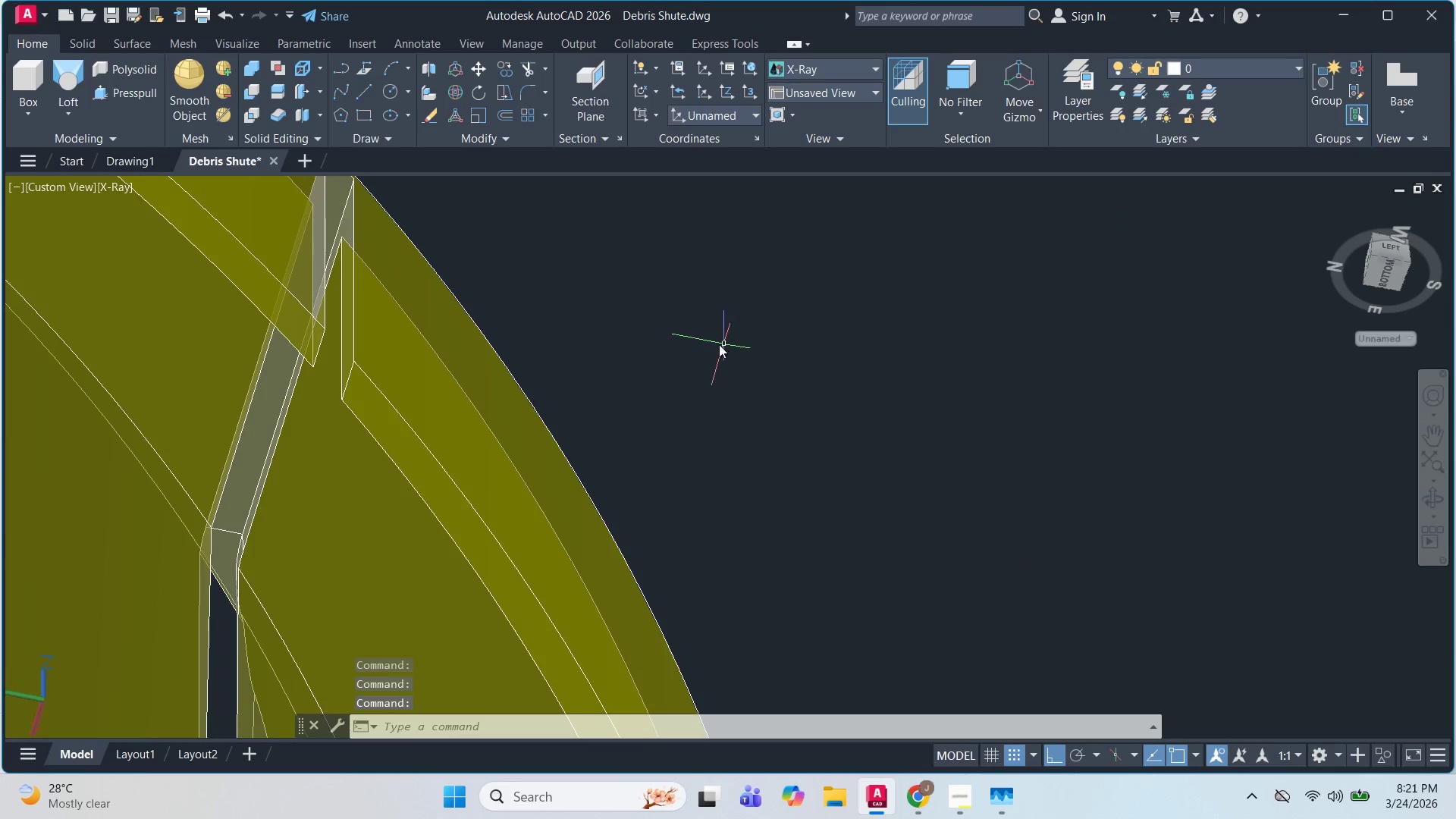 
left_click([453, 425])
 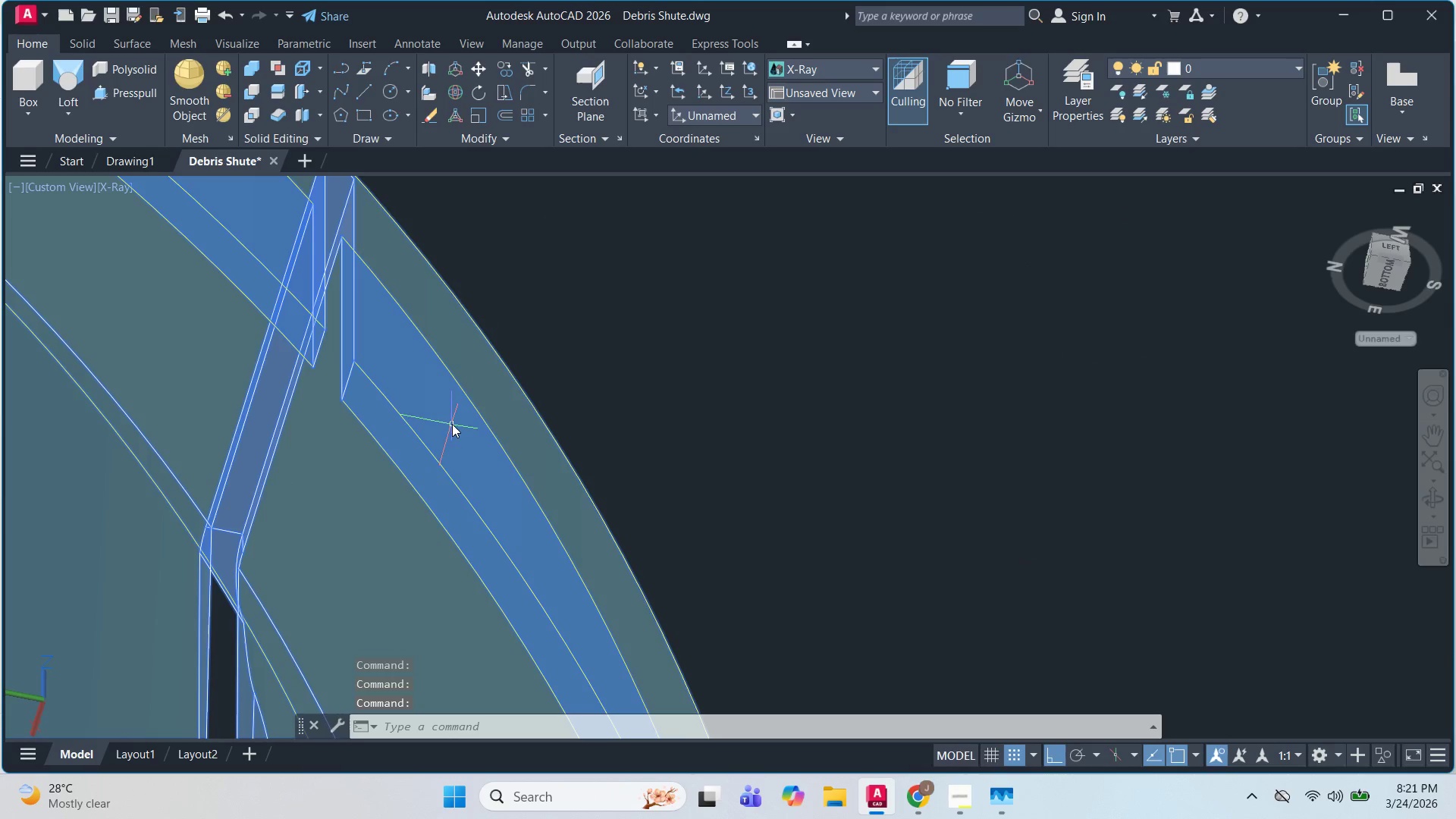 
hold_key(key=ControlLeft, duration=3.75)
 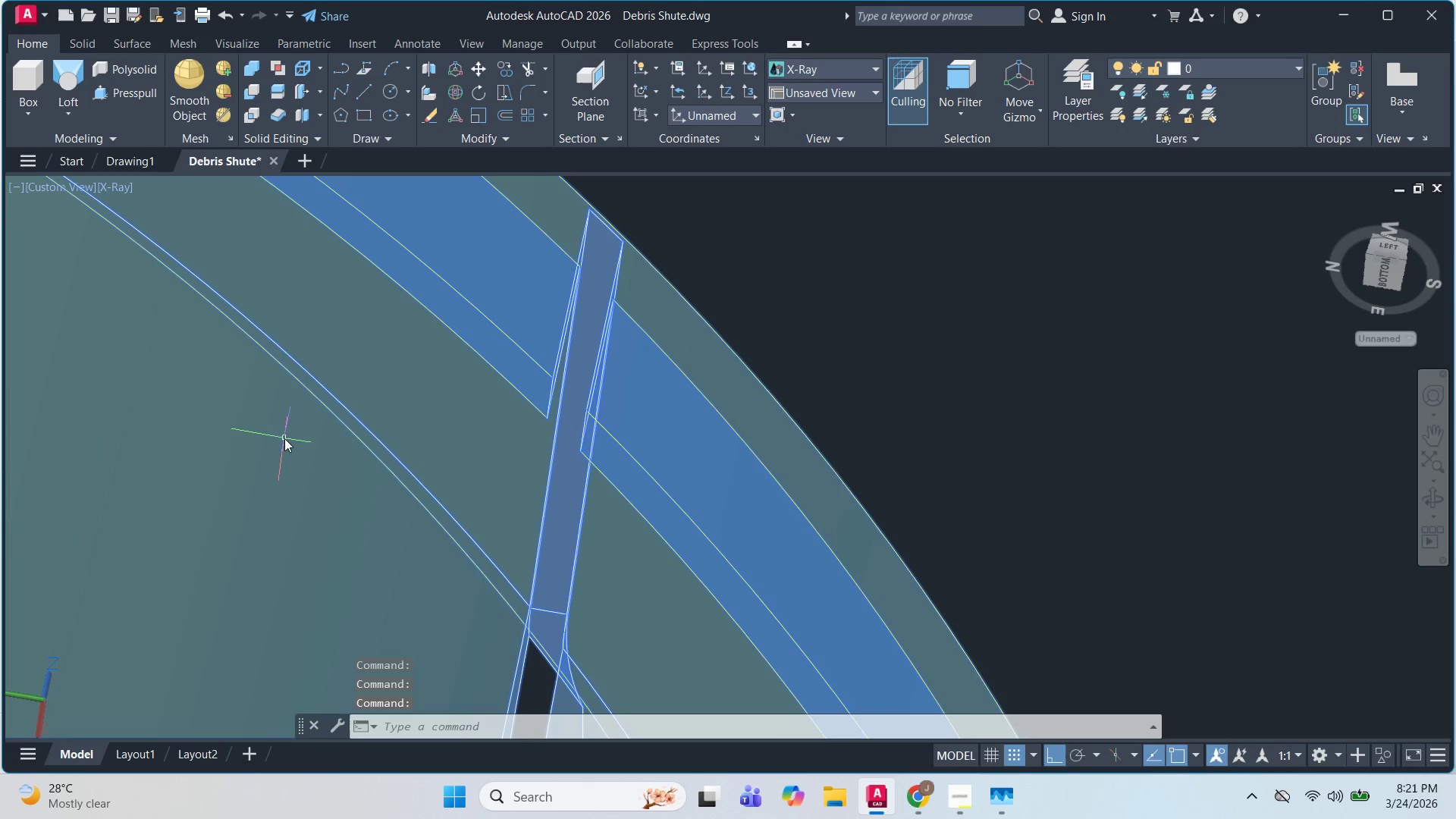 
hold_key(key=ShiftLeft, duration=1.52)
 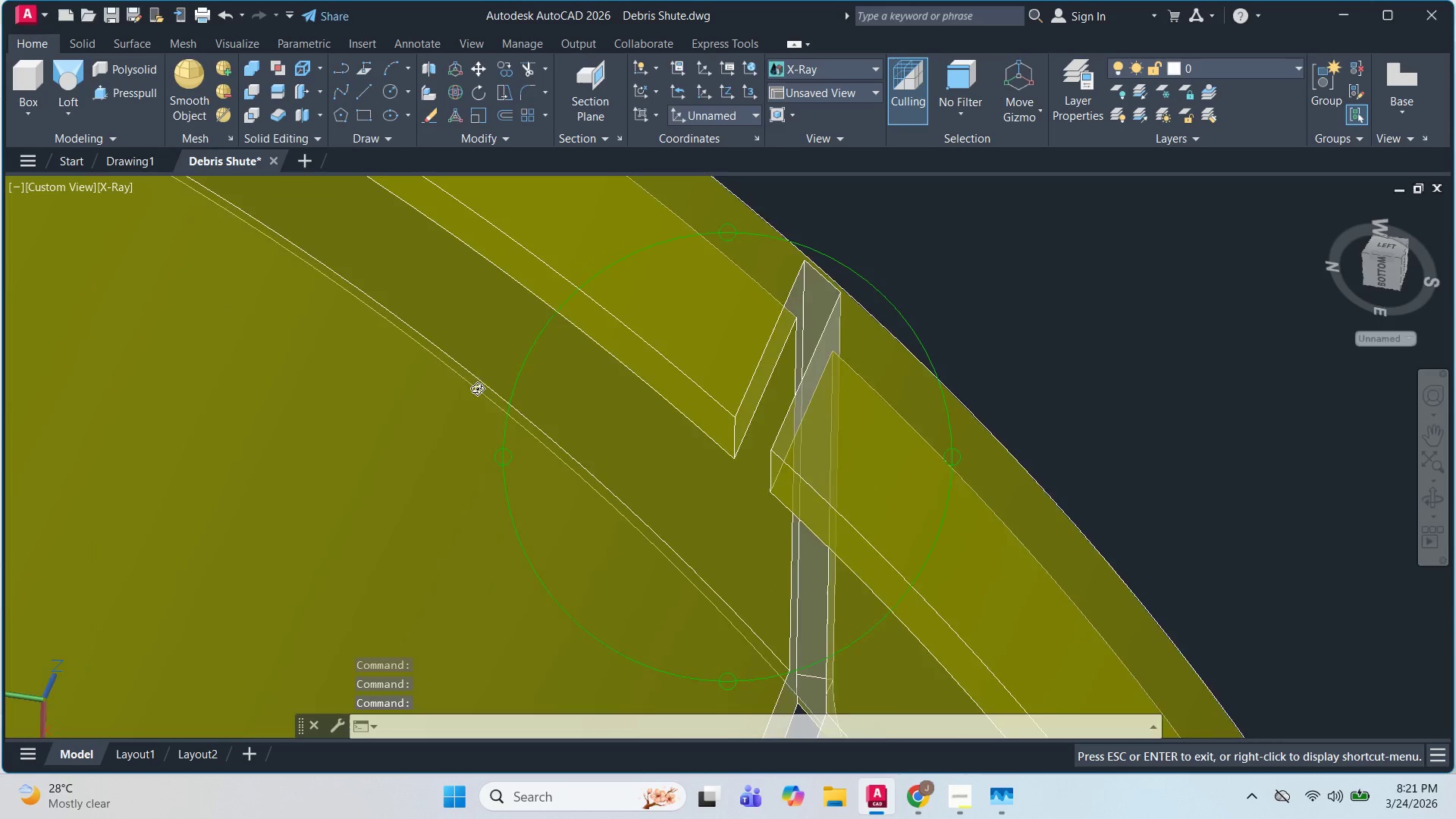 
hold_key(key=ShiftLeft, duration=1.51)
 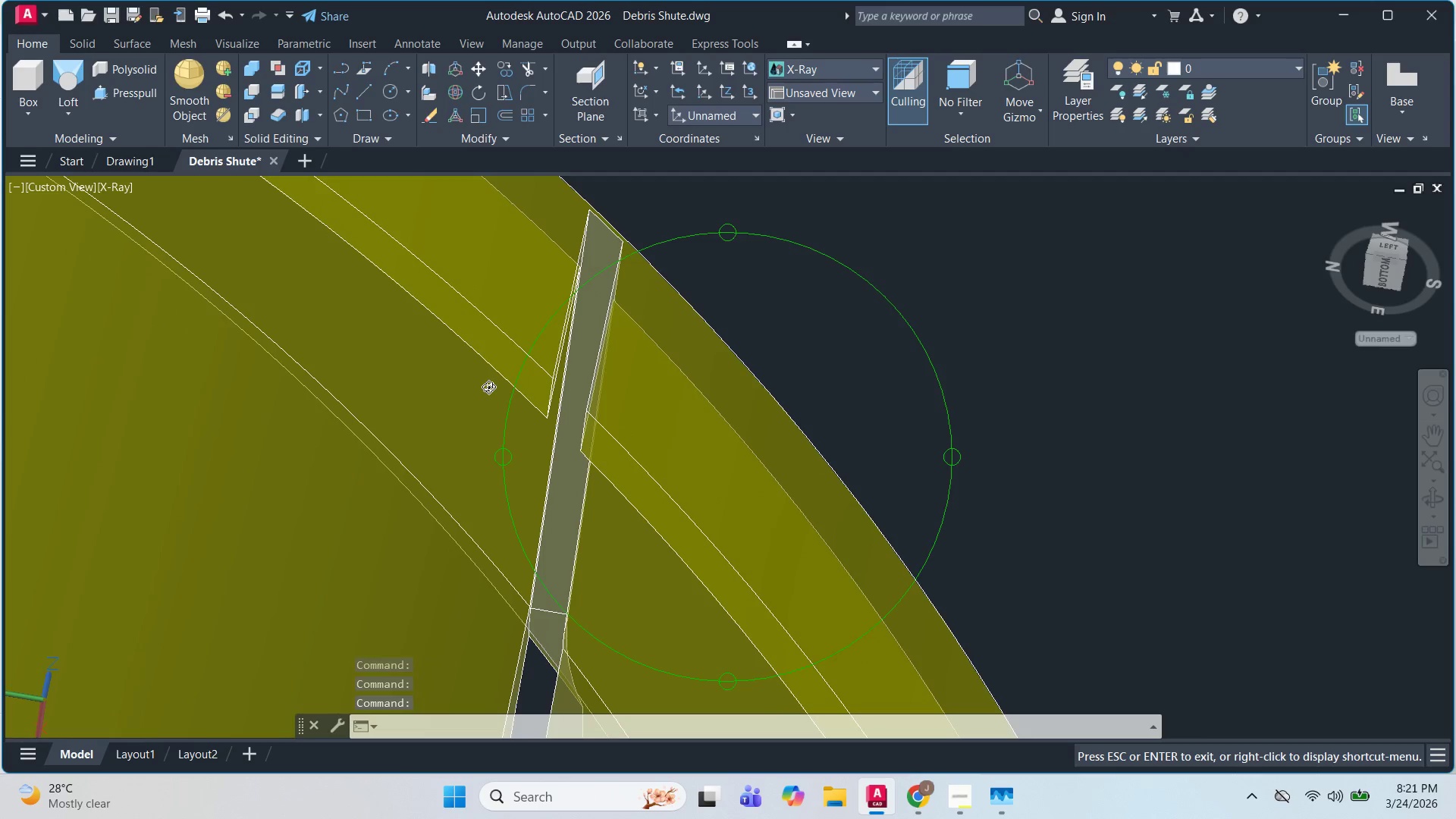 
hold_key(key=ShiftLeft, duration=0.67)
 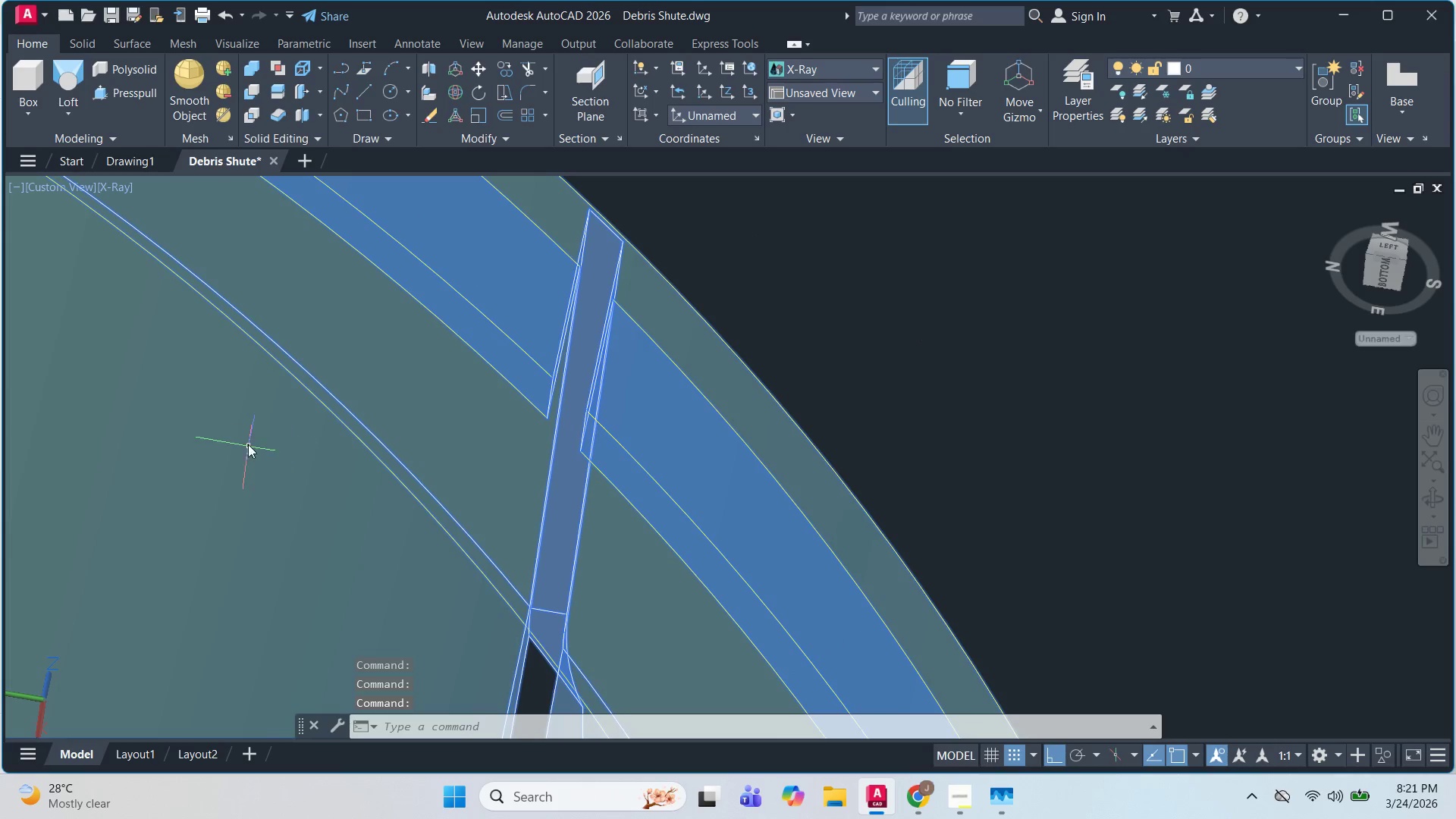 
key(Escape)
 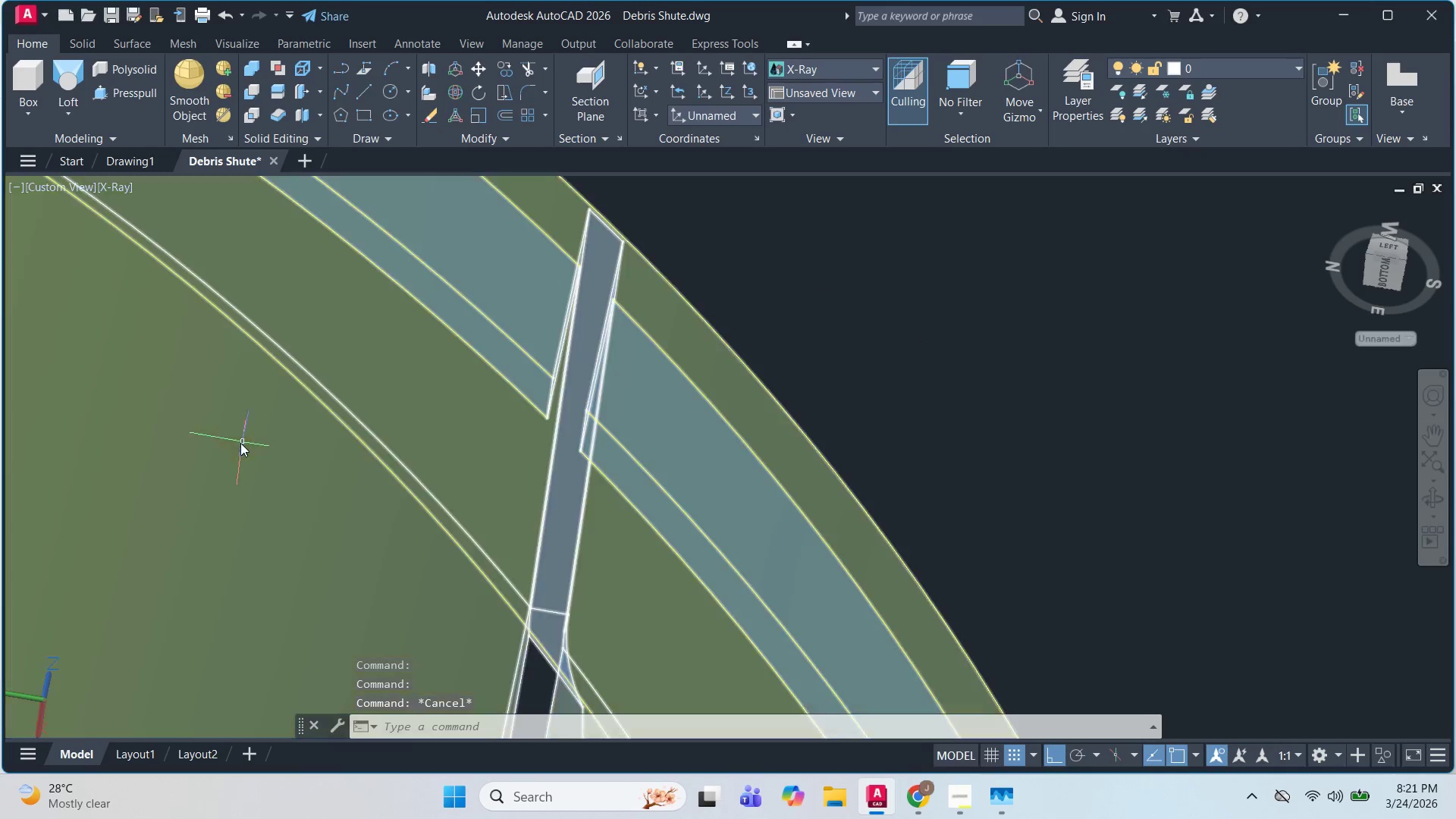 
key(Escape)
 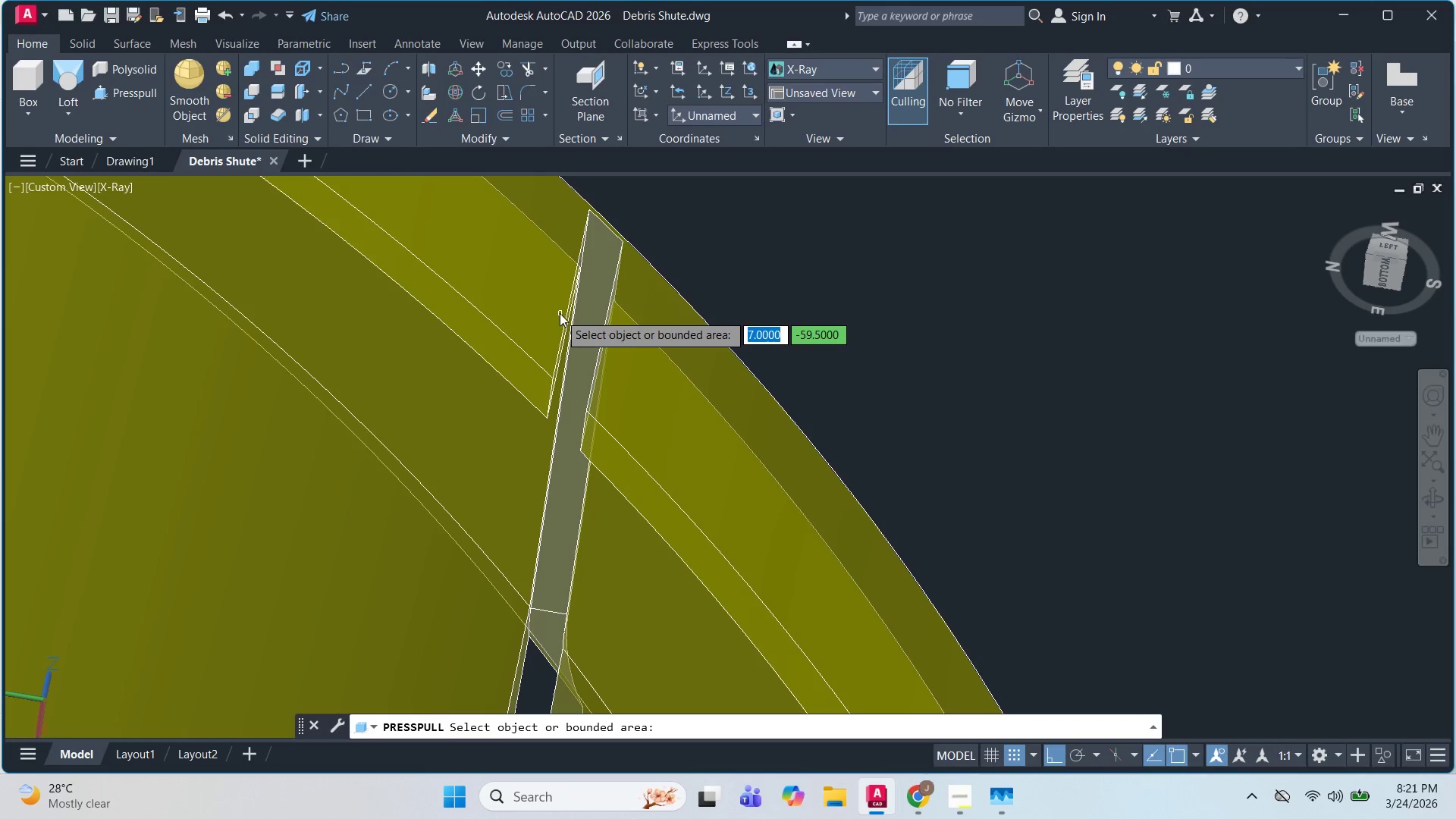 
left_click([588, 315])
 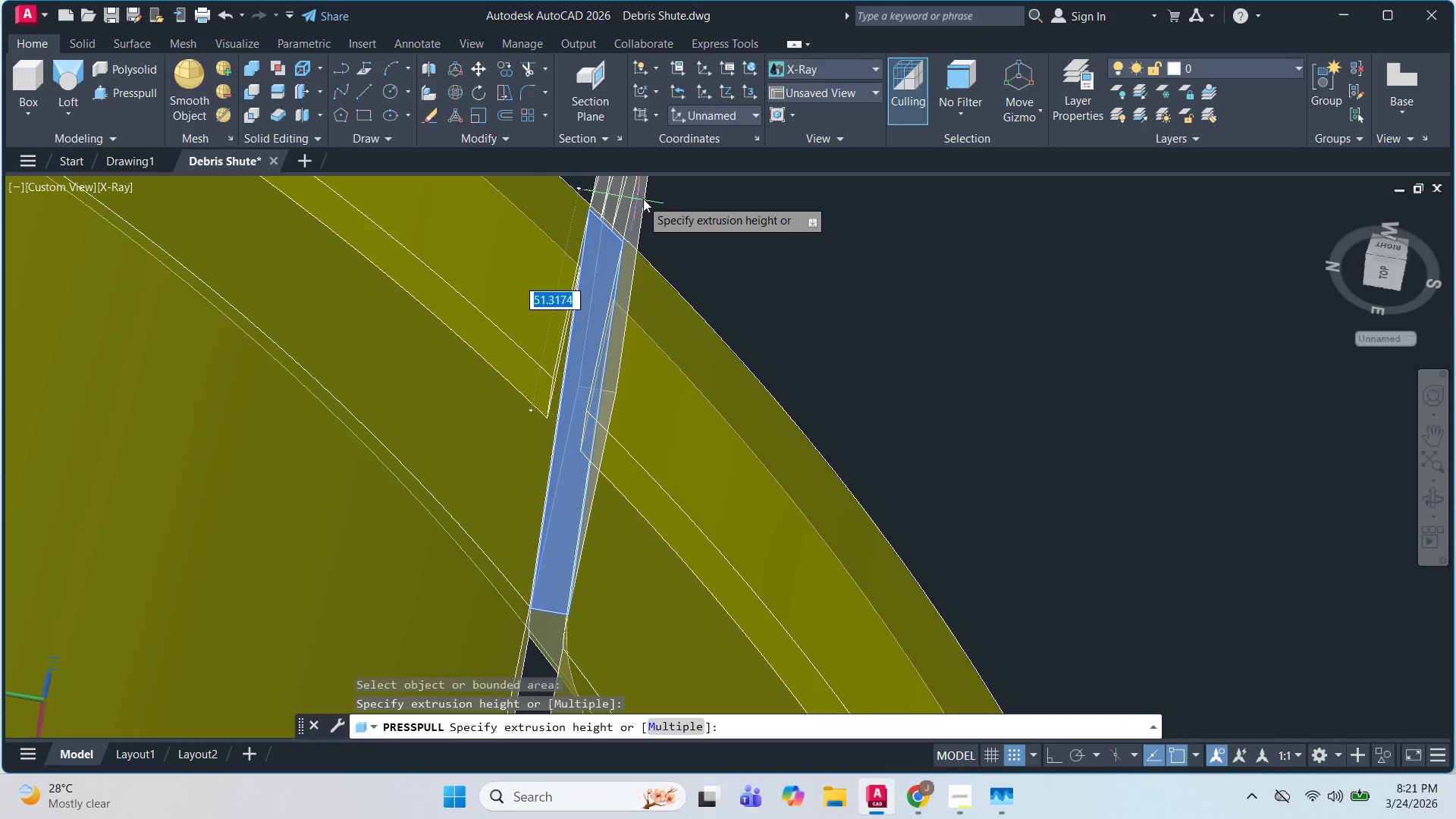 
left_click([646, 193])
 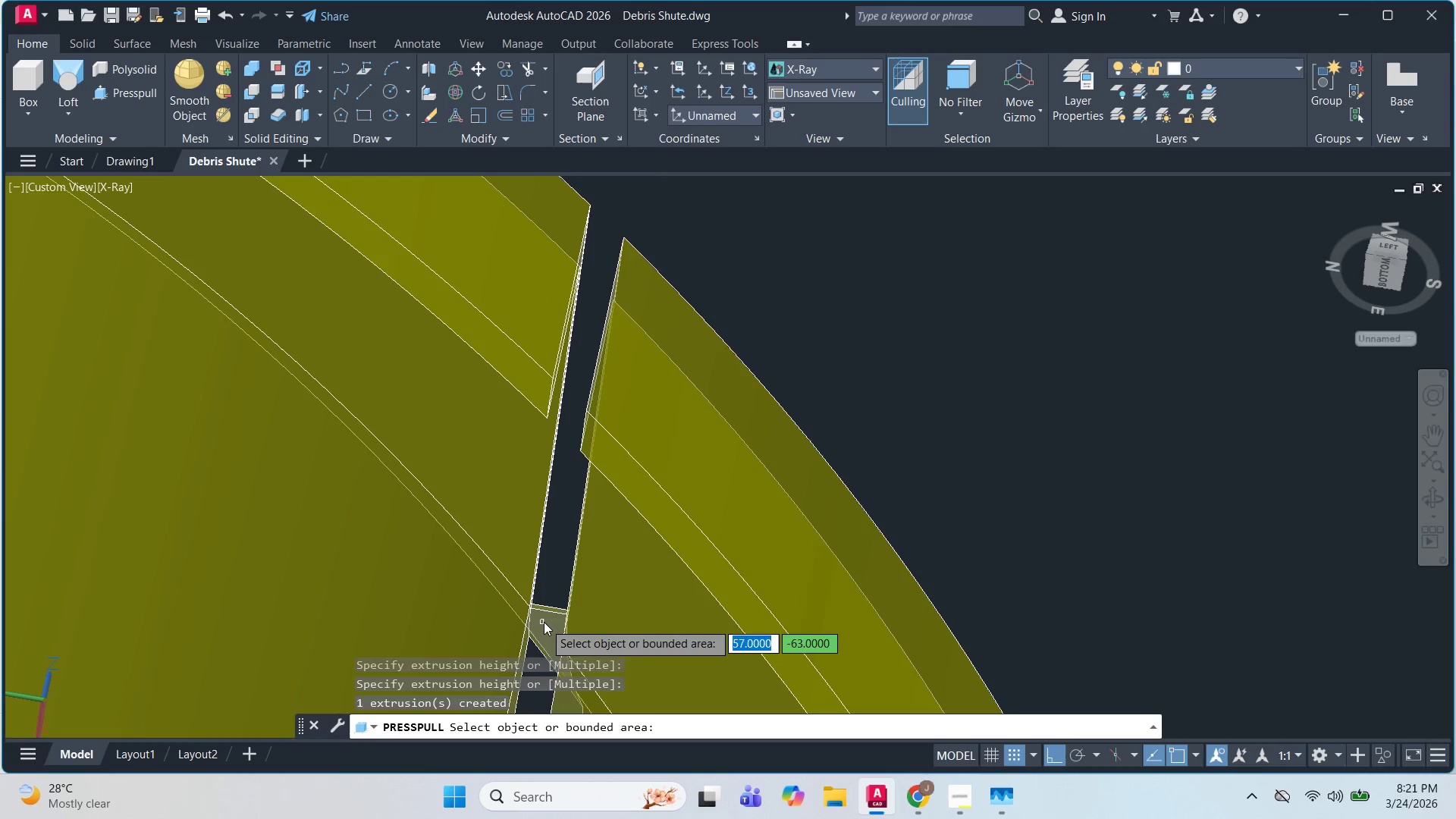 
left_click([544, 626])
 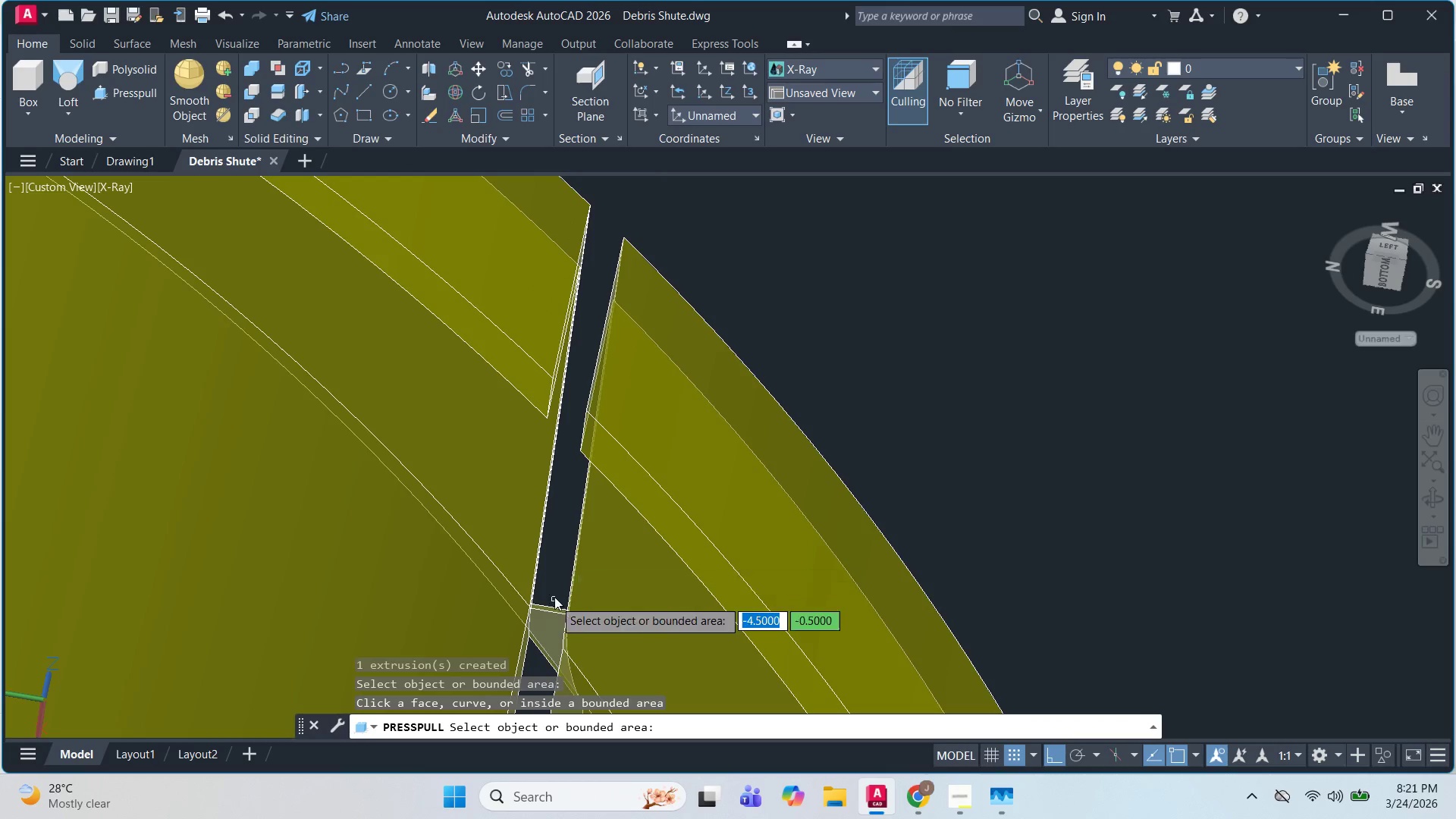 
hold_key(key=ShiftLeft, duration=1.51)
 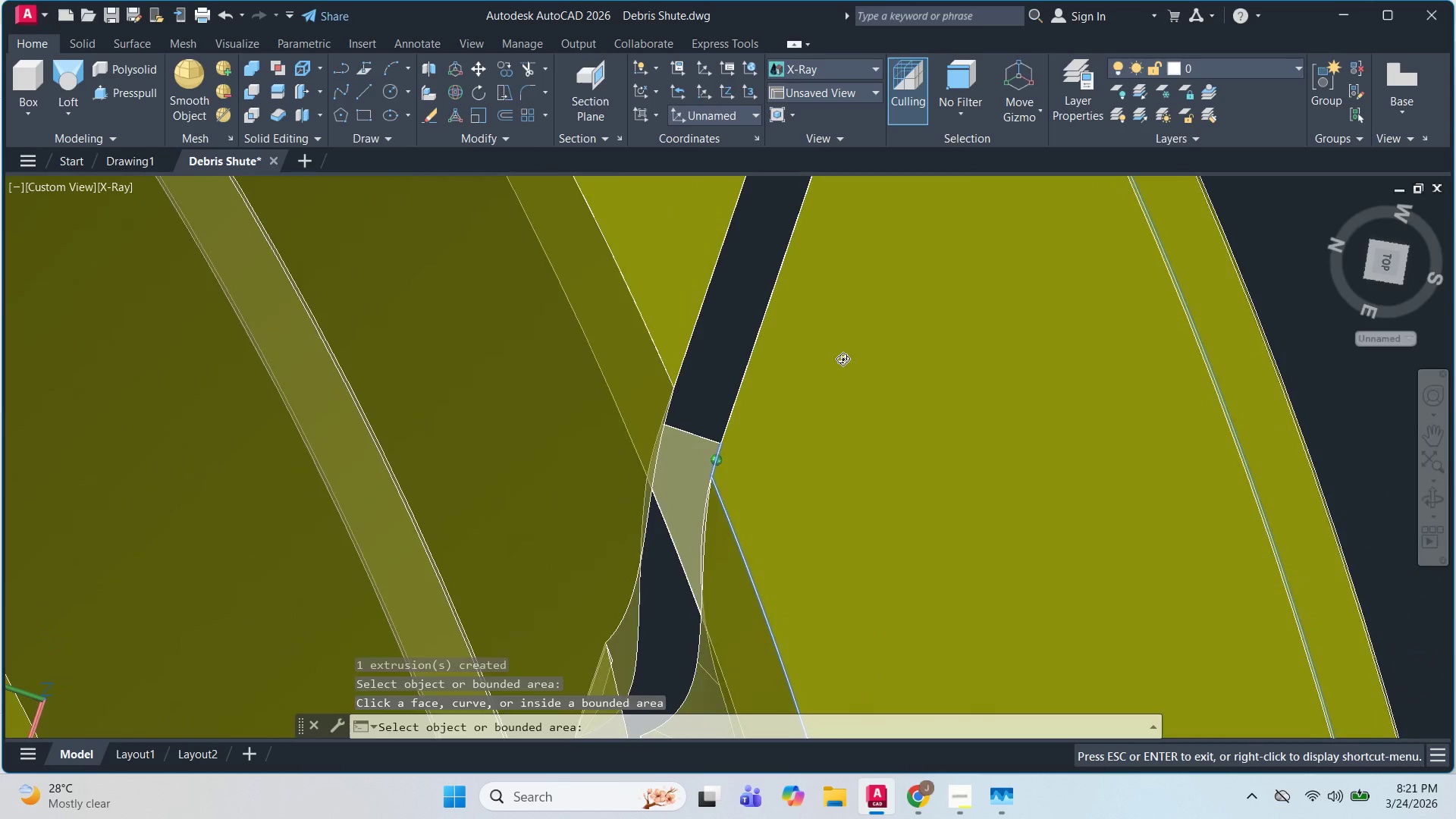 
scroll: coordinate [663, 450], scroll_direction: up, amount: 3.0
 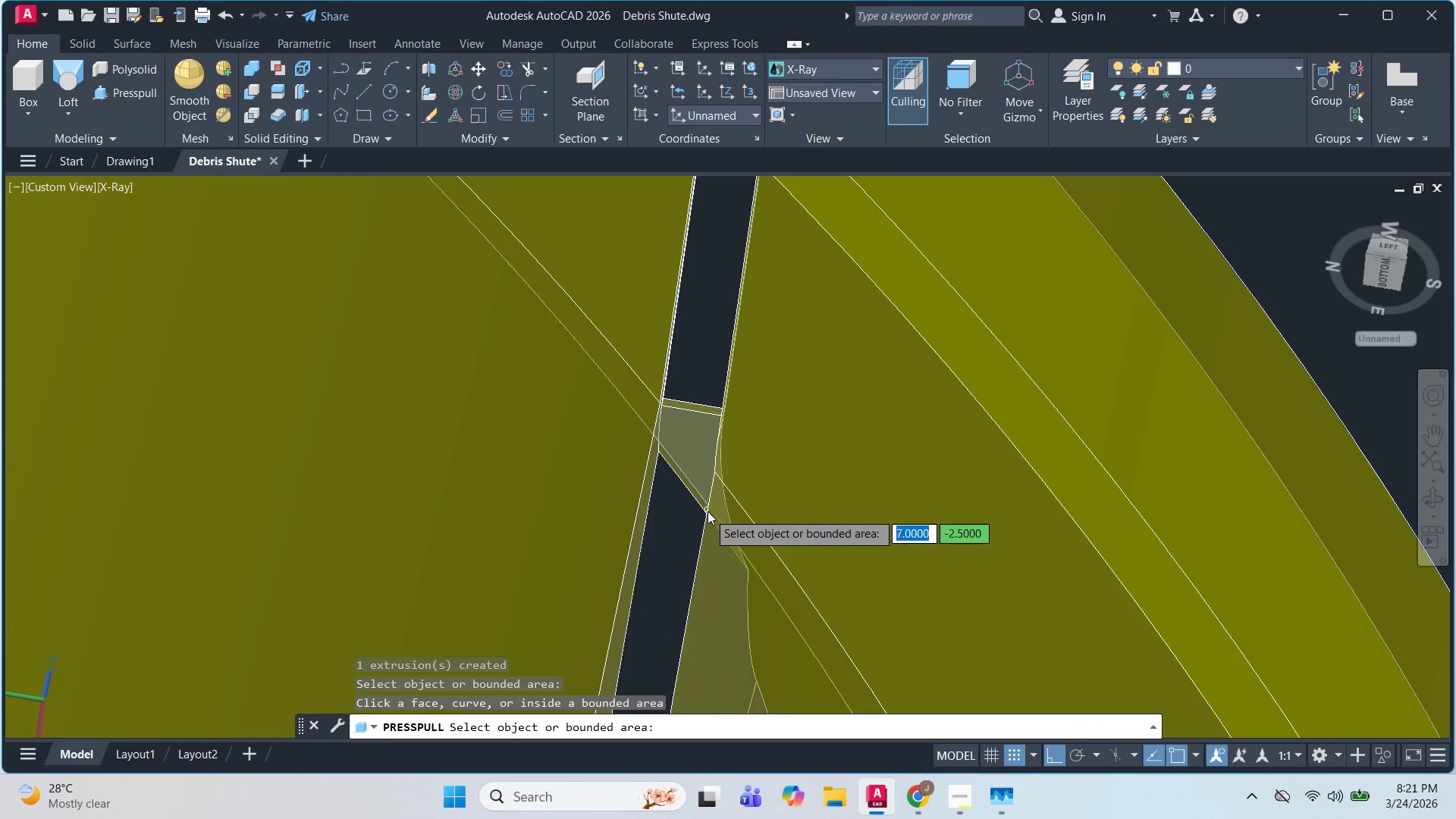 
hold_key(key=ShiftLeft, duration=1.06)
 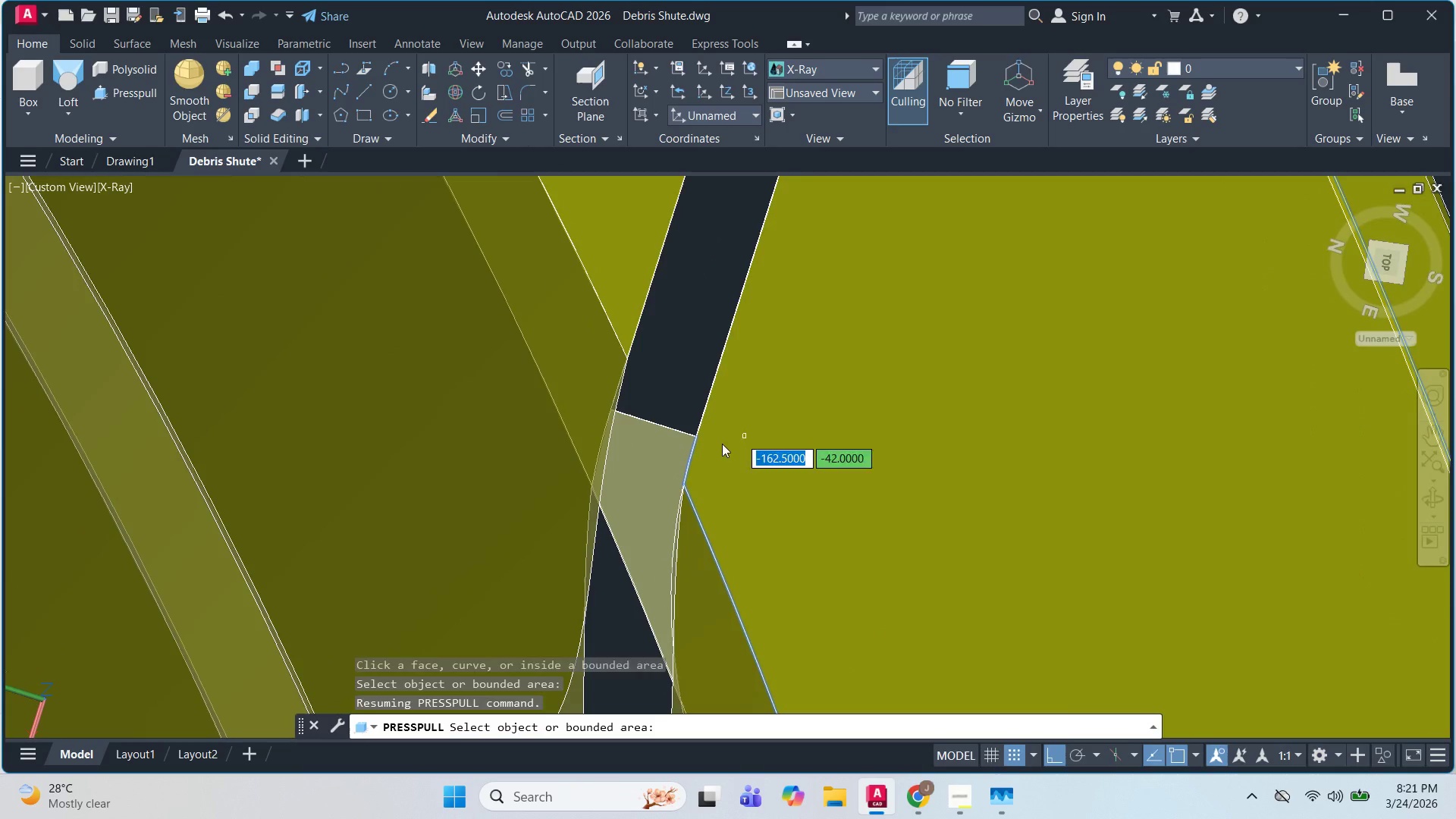 
scroll: coordinate [832, 359], scroll_direction: up, amount: 1.0
 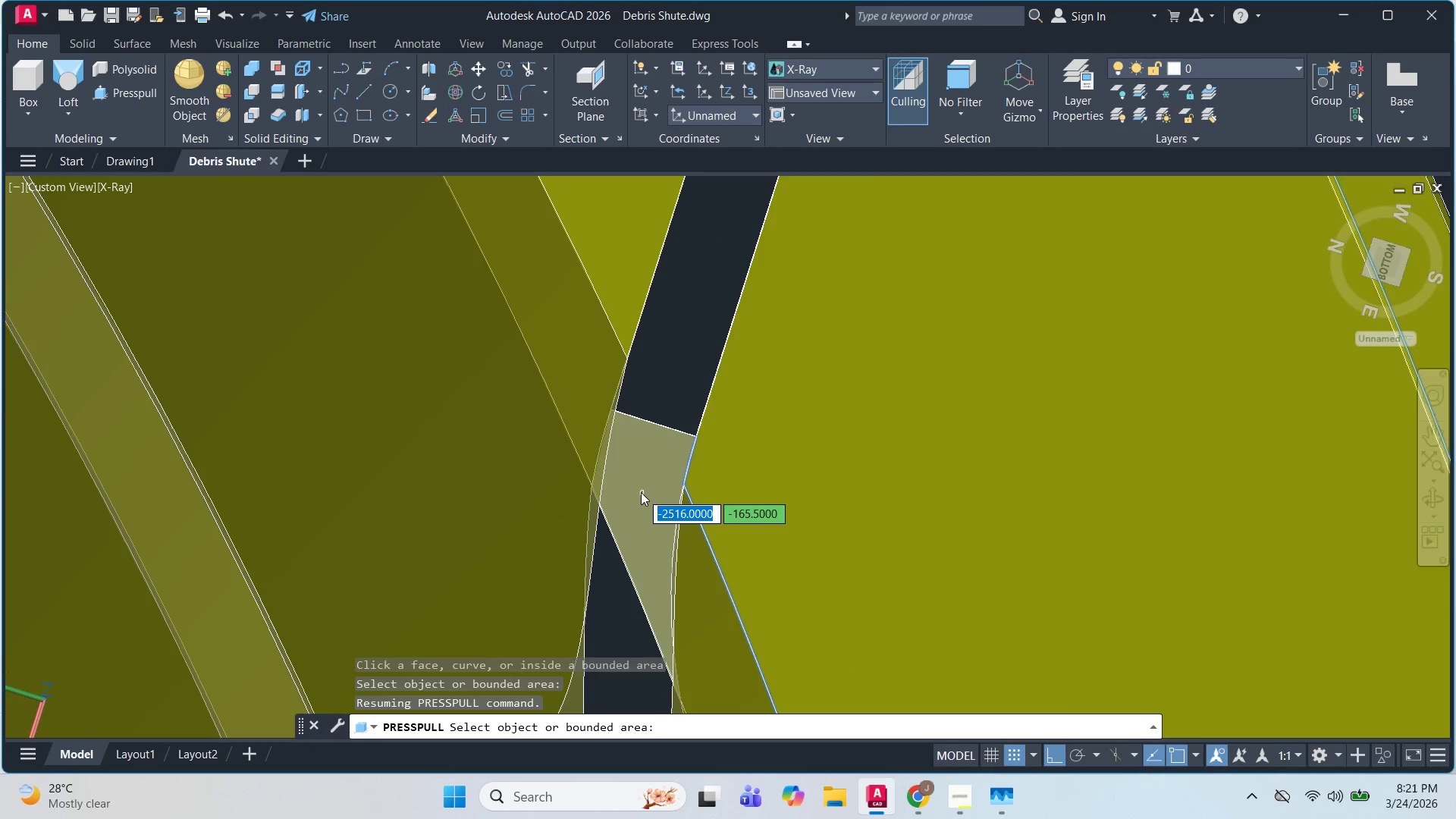 
left_click([641, 492])
 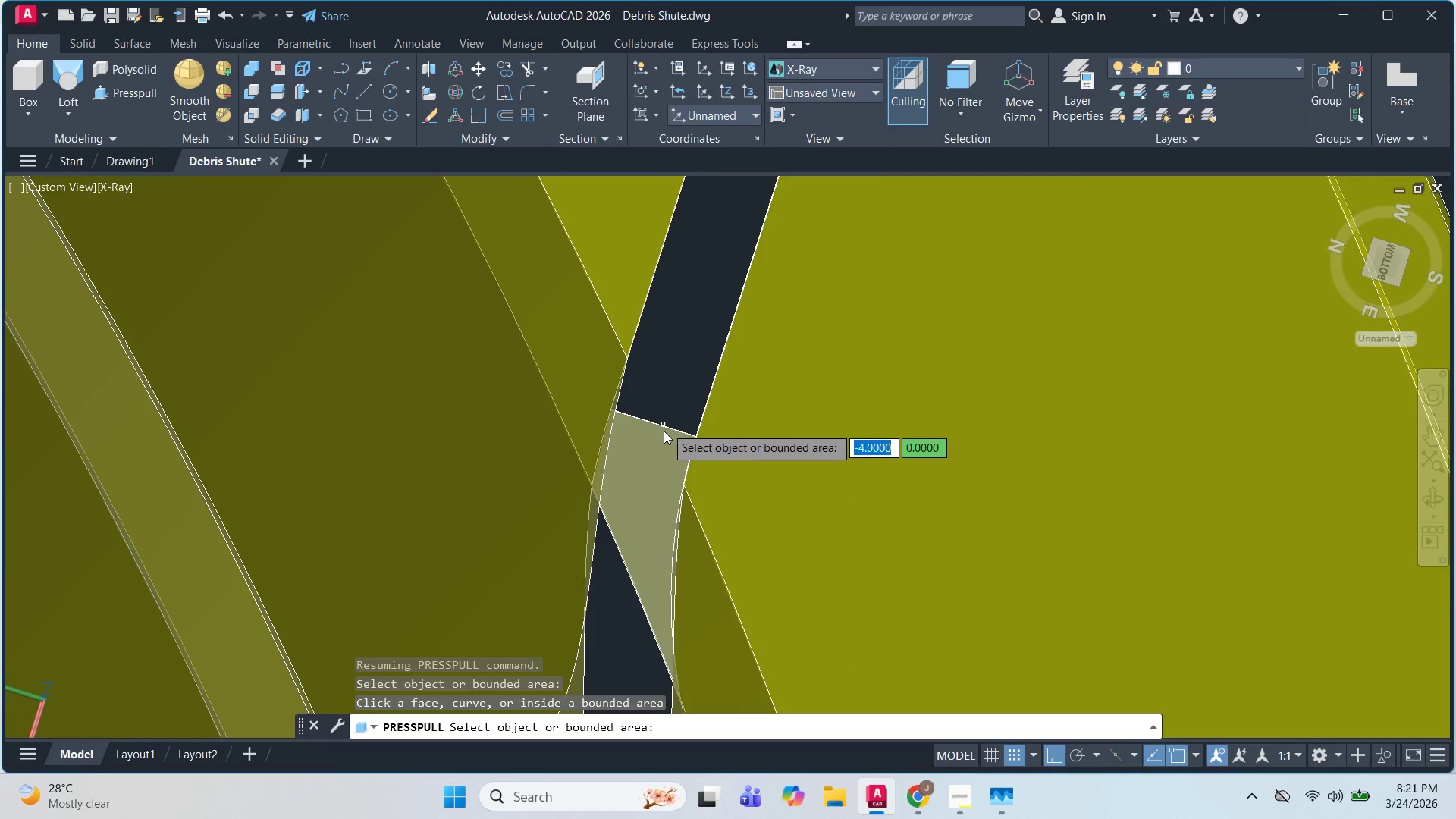 
left_click([659, 442])
 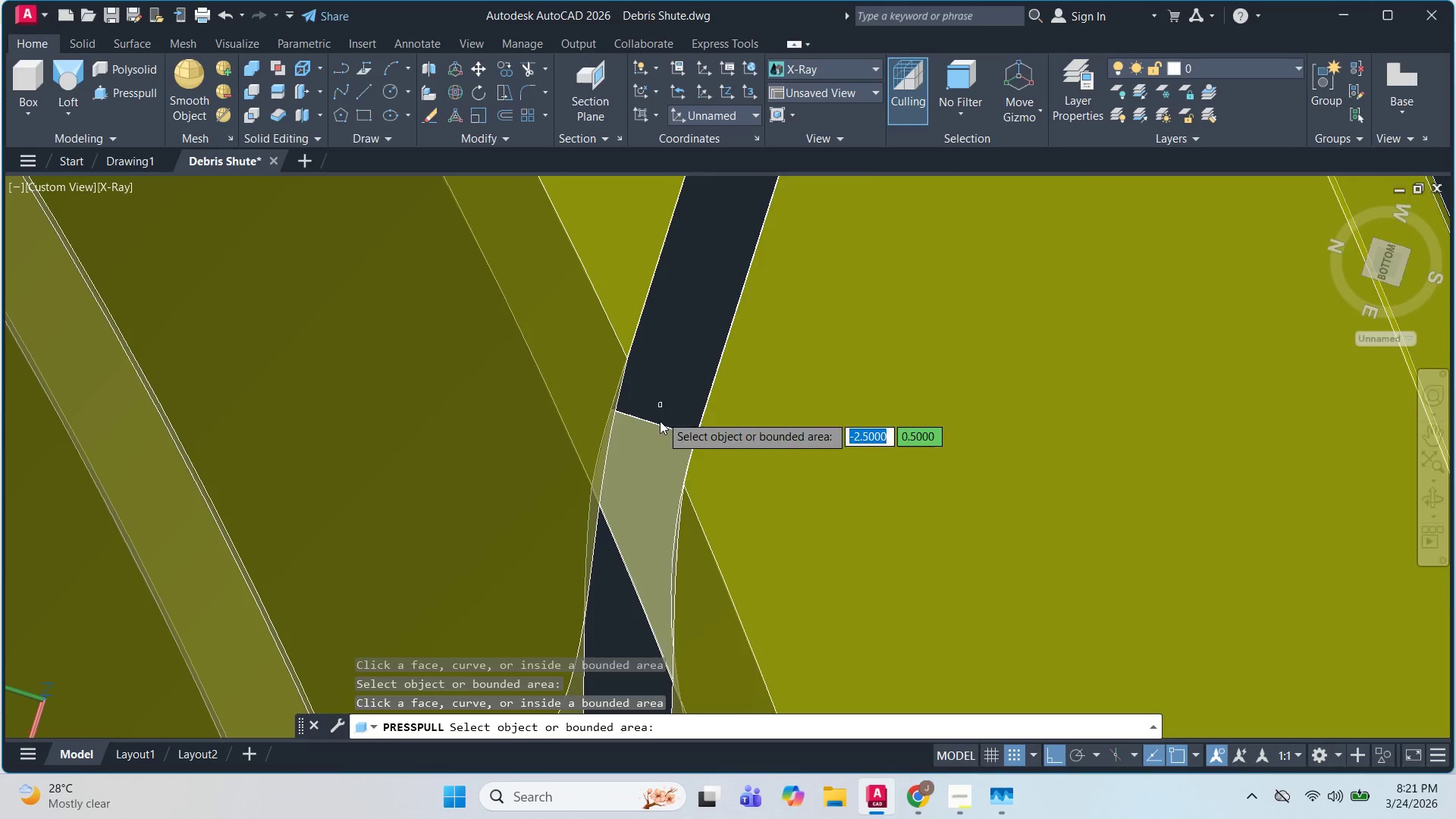 
key(Escape)
 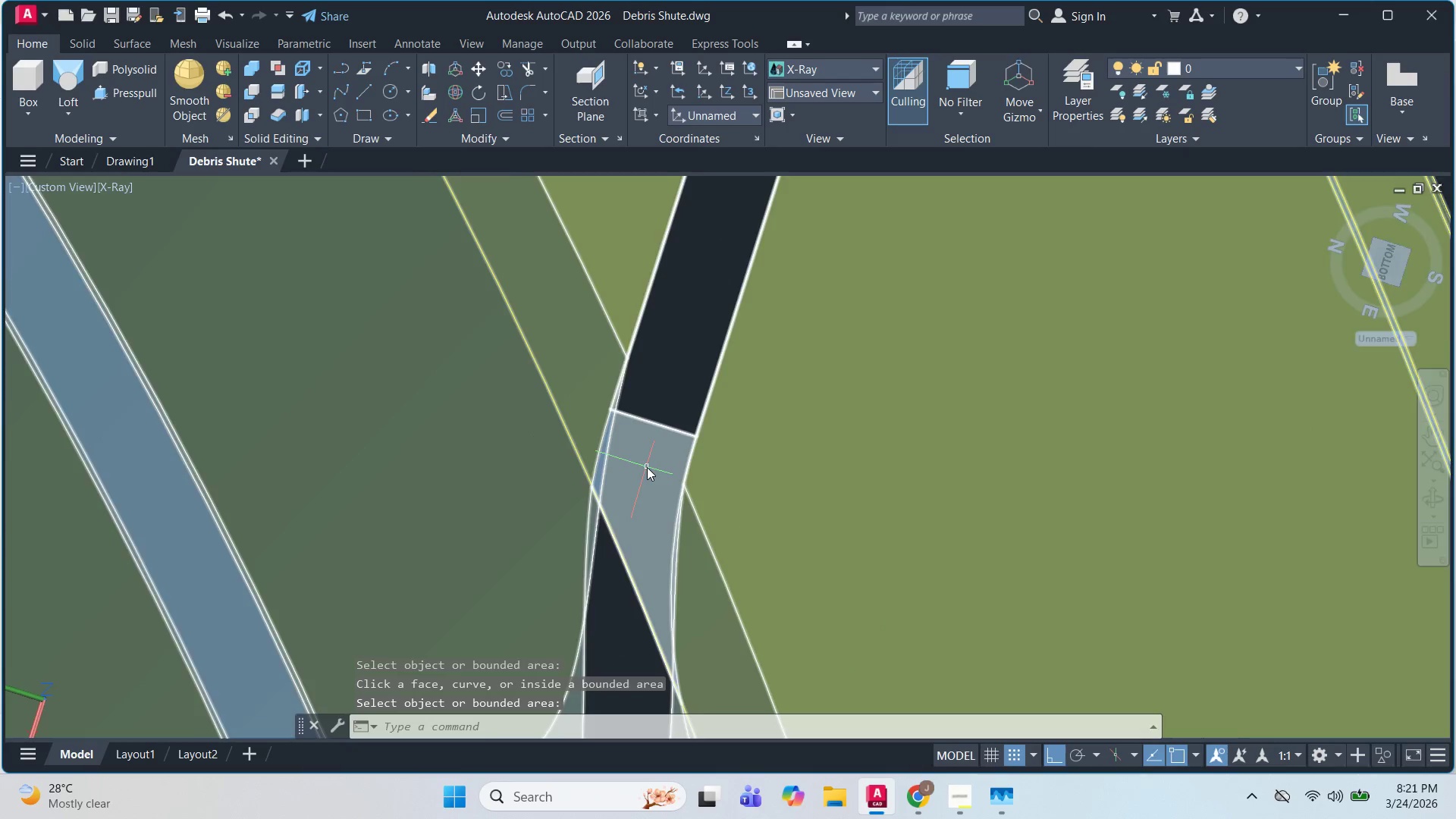 
key(Escape)
 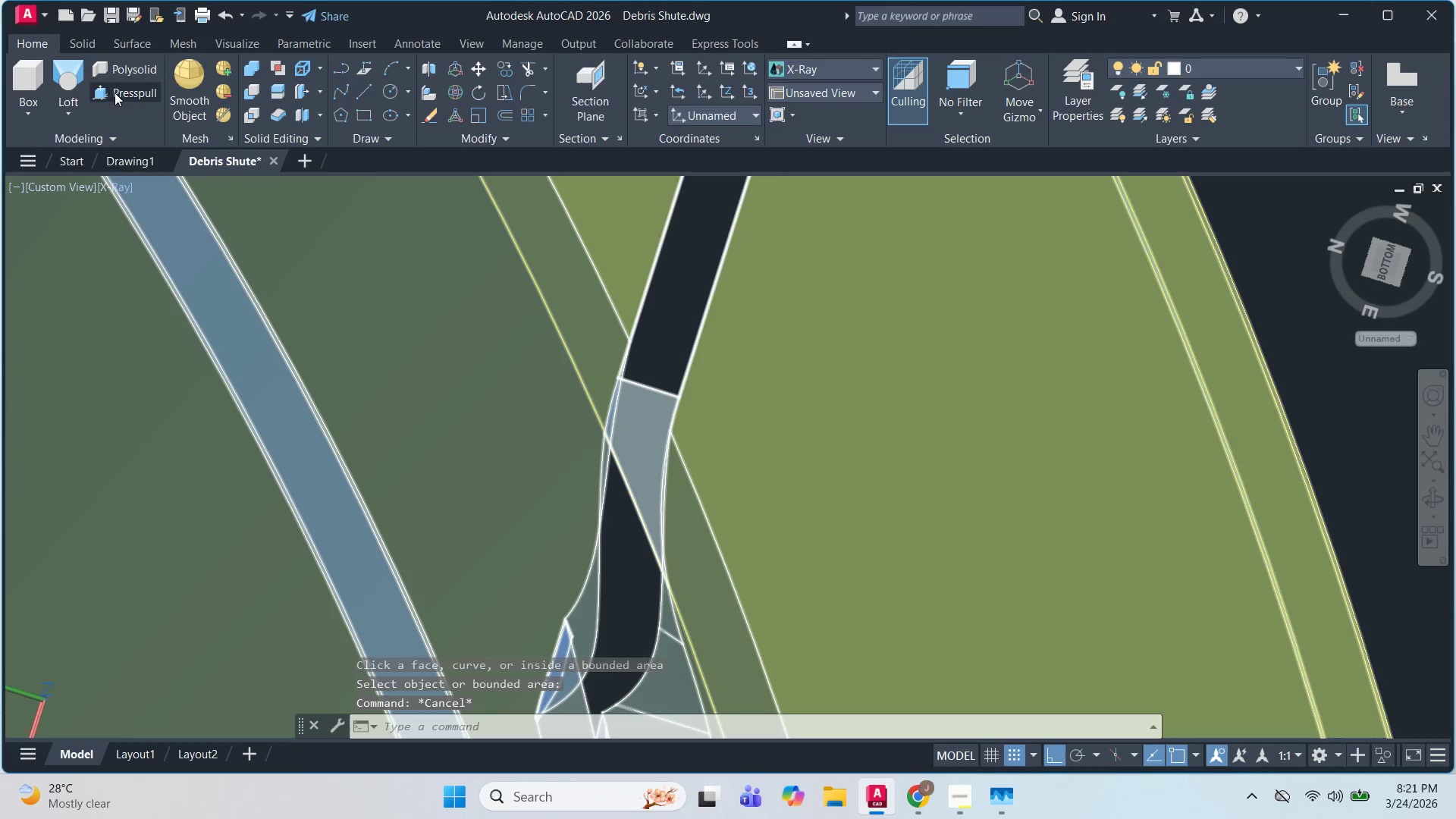 
scroll: coordinate [648, 492], scroll_direction: none, amount: 0.0
 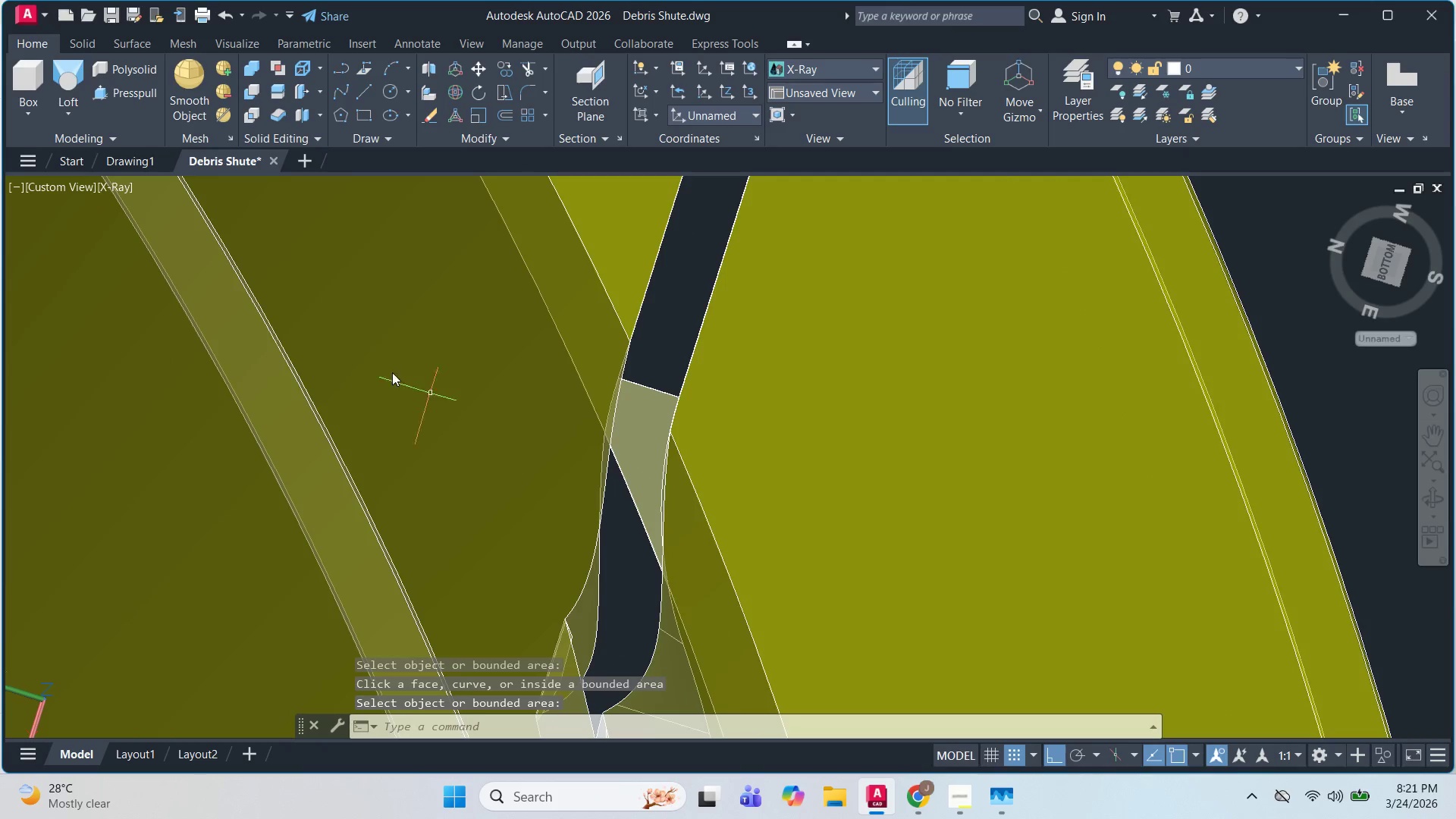 
left_click([115, 90])
 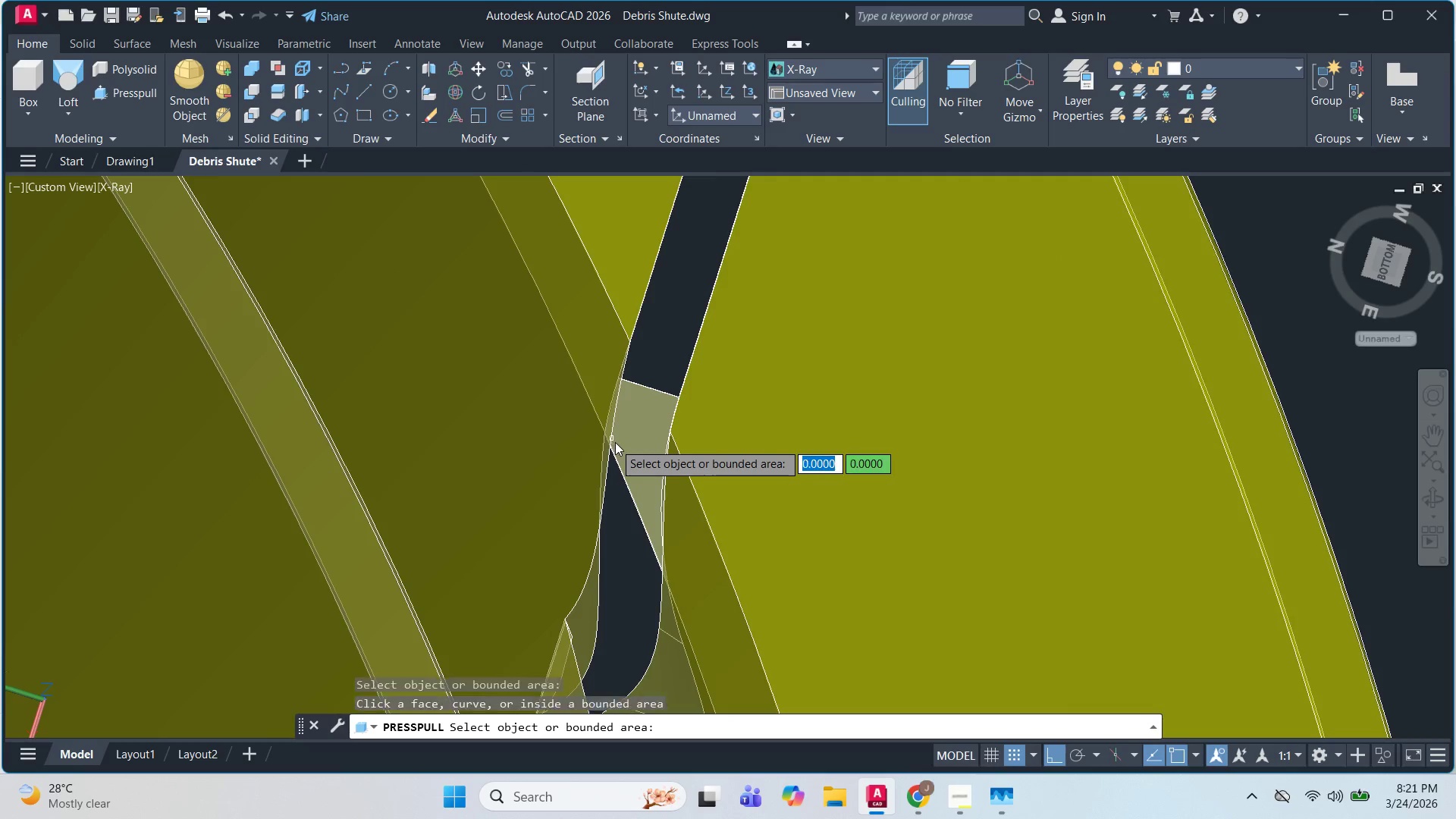 
double_click([648, 425])
 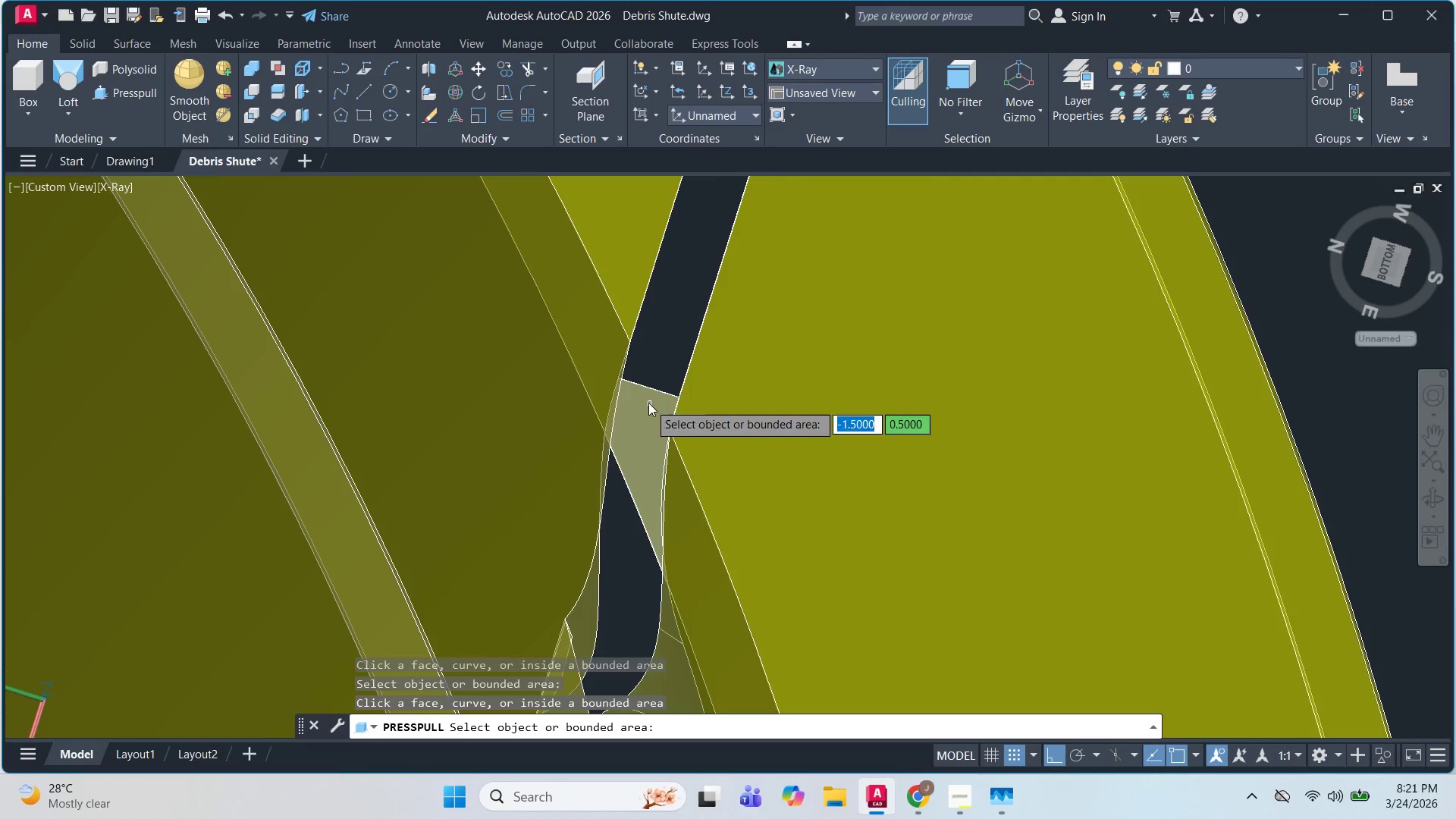 
left_click([648, 403])
 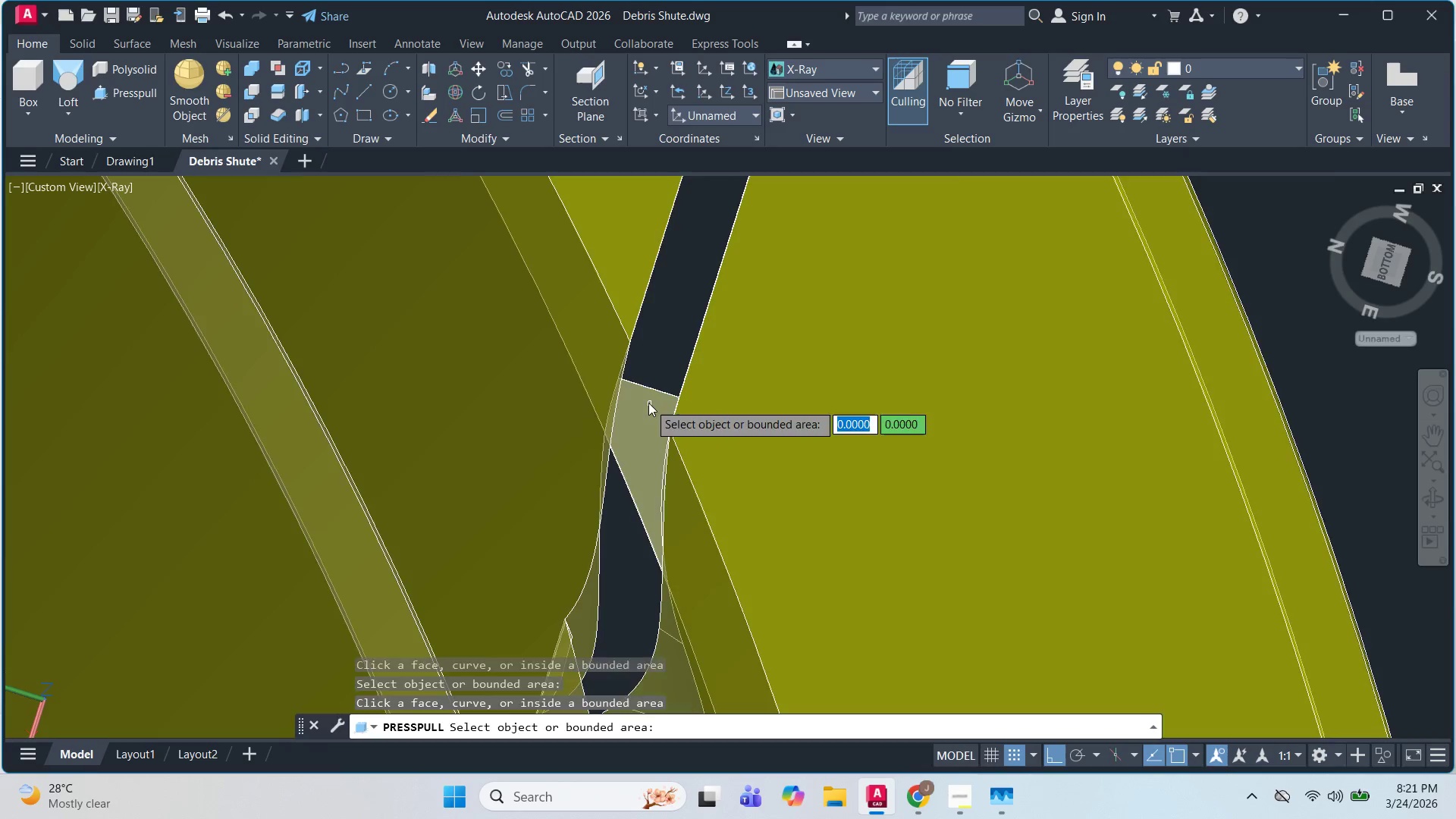 
key(Escape)
 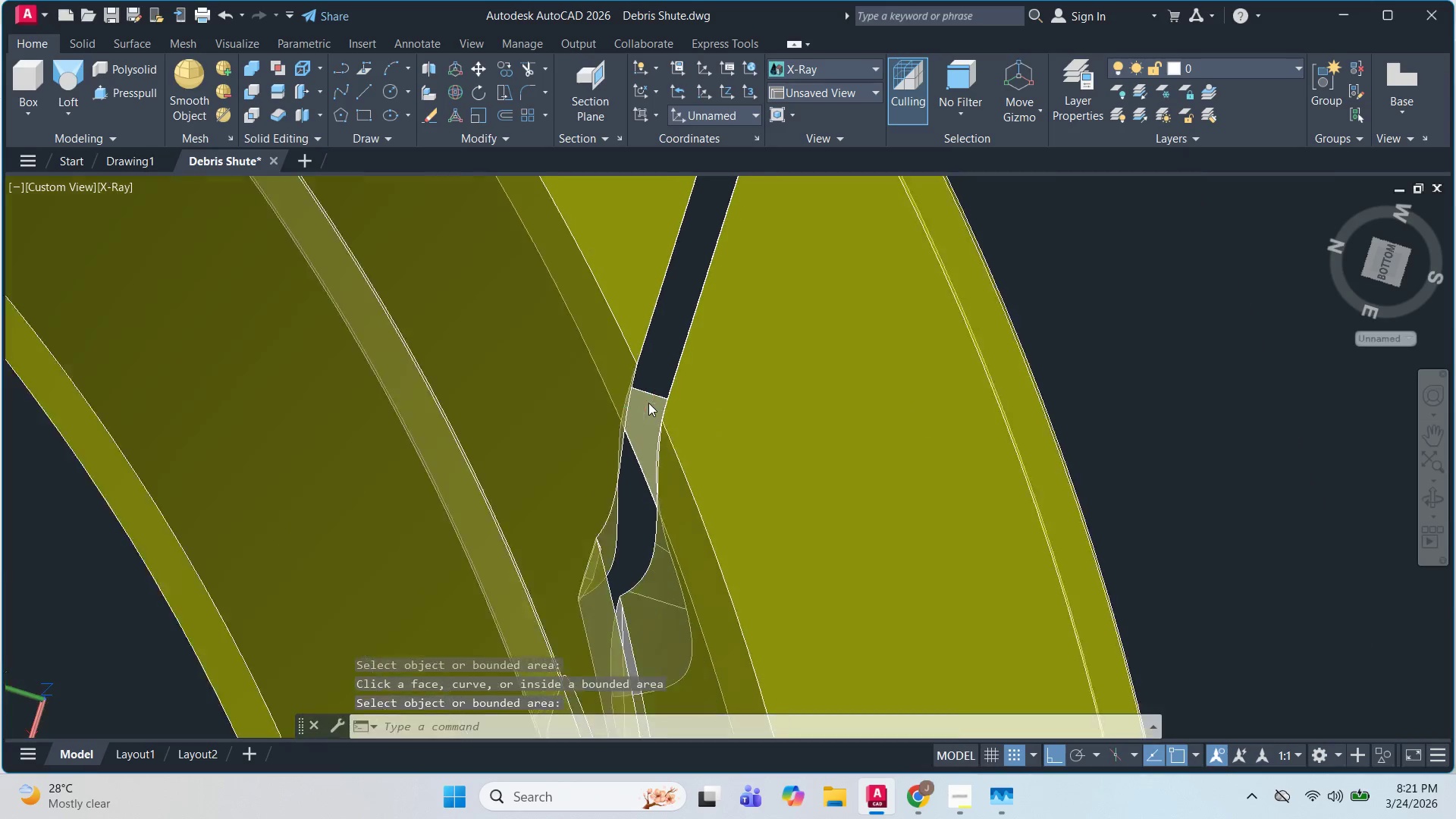 
hold_key(key=ShiftLeft, duration=1.17)
 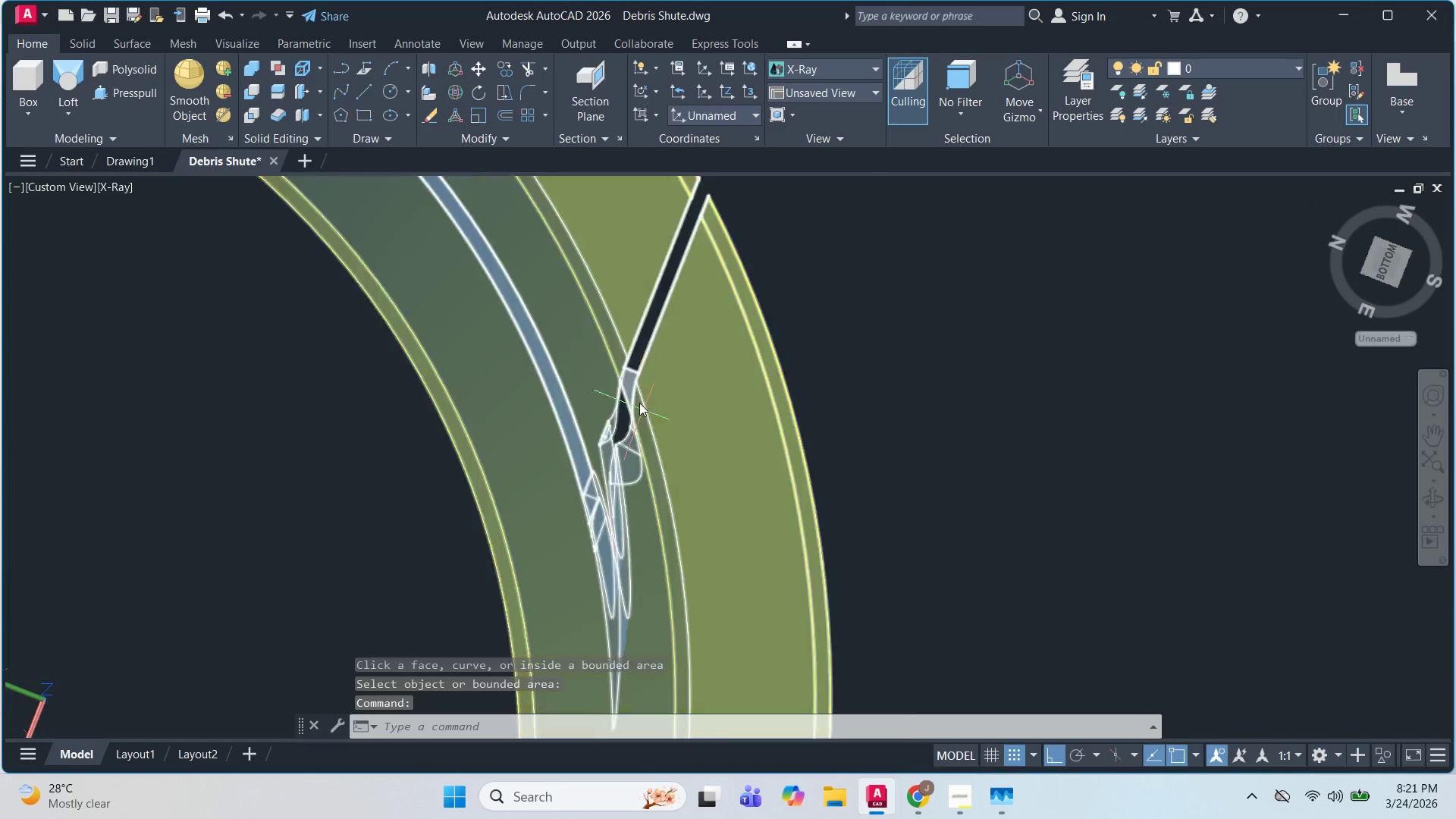 
scroll: coordinate [648, 403], scroll_direction: down, amount: 3.0
 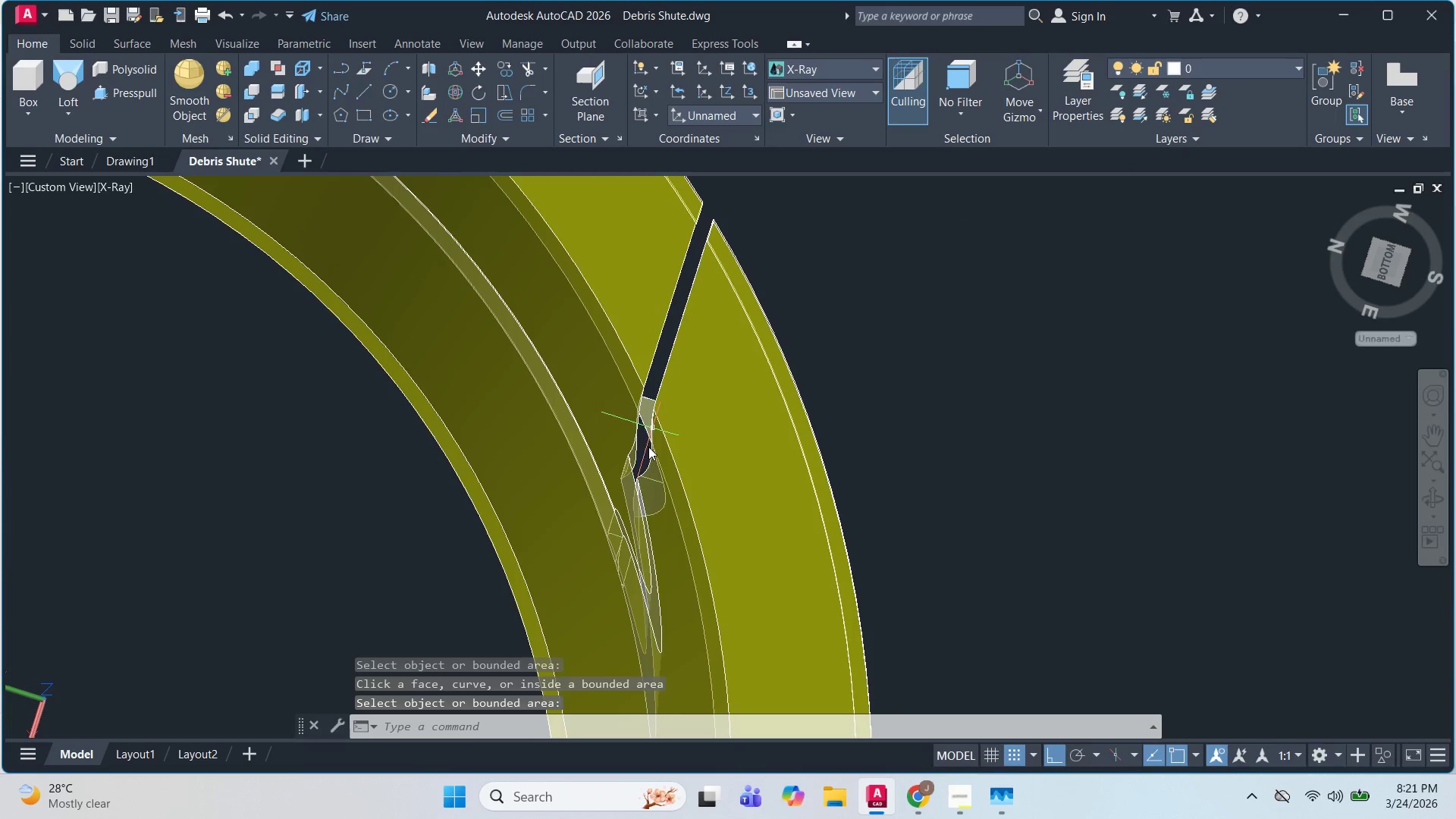 
scroll: coordinate [623, 372], scroll_direction: up, amount: 5.0
 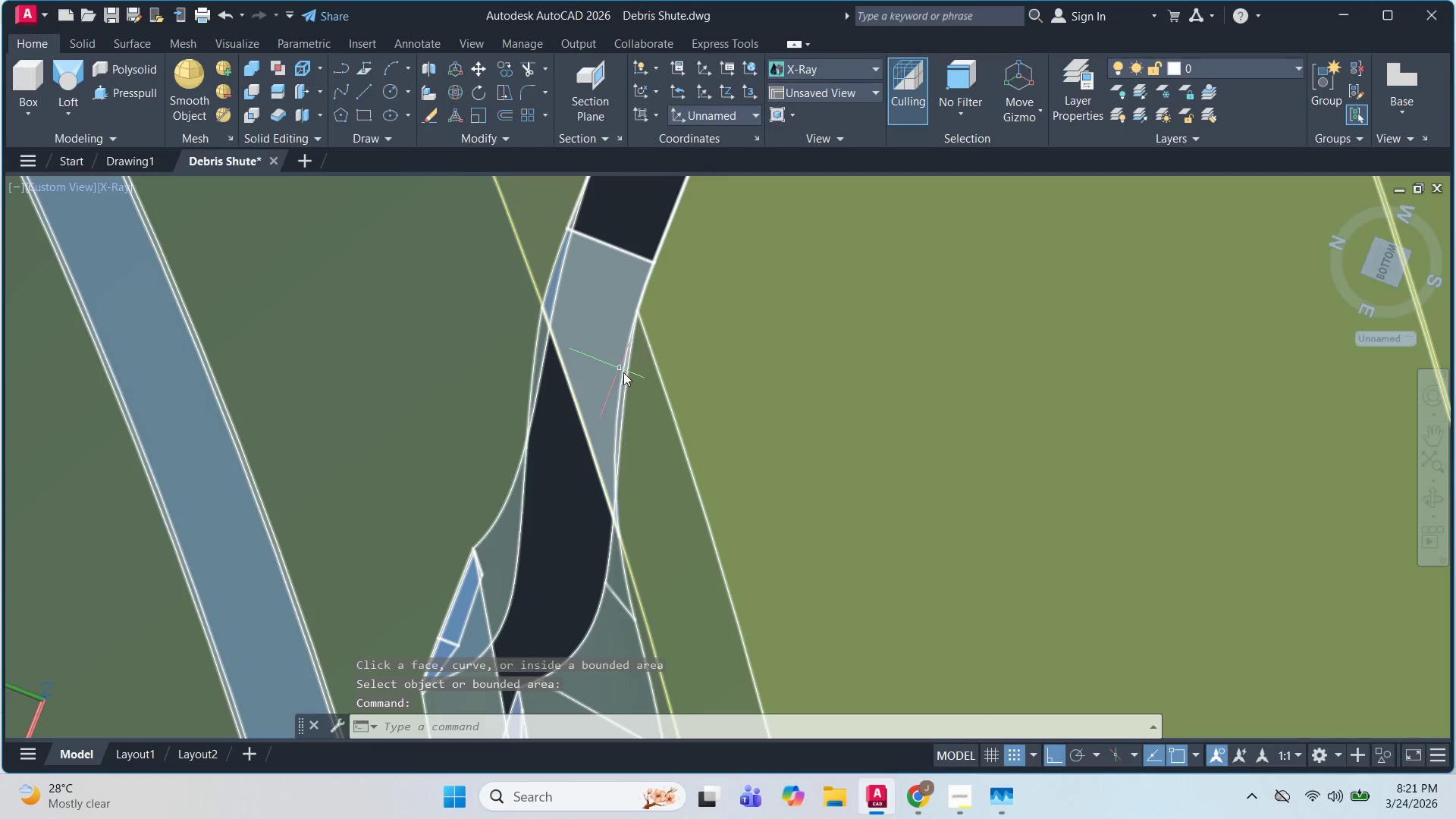 
key(Escape)
 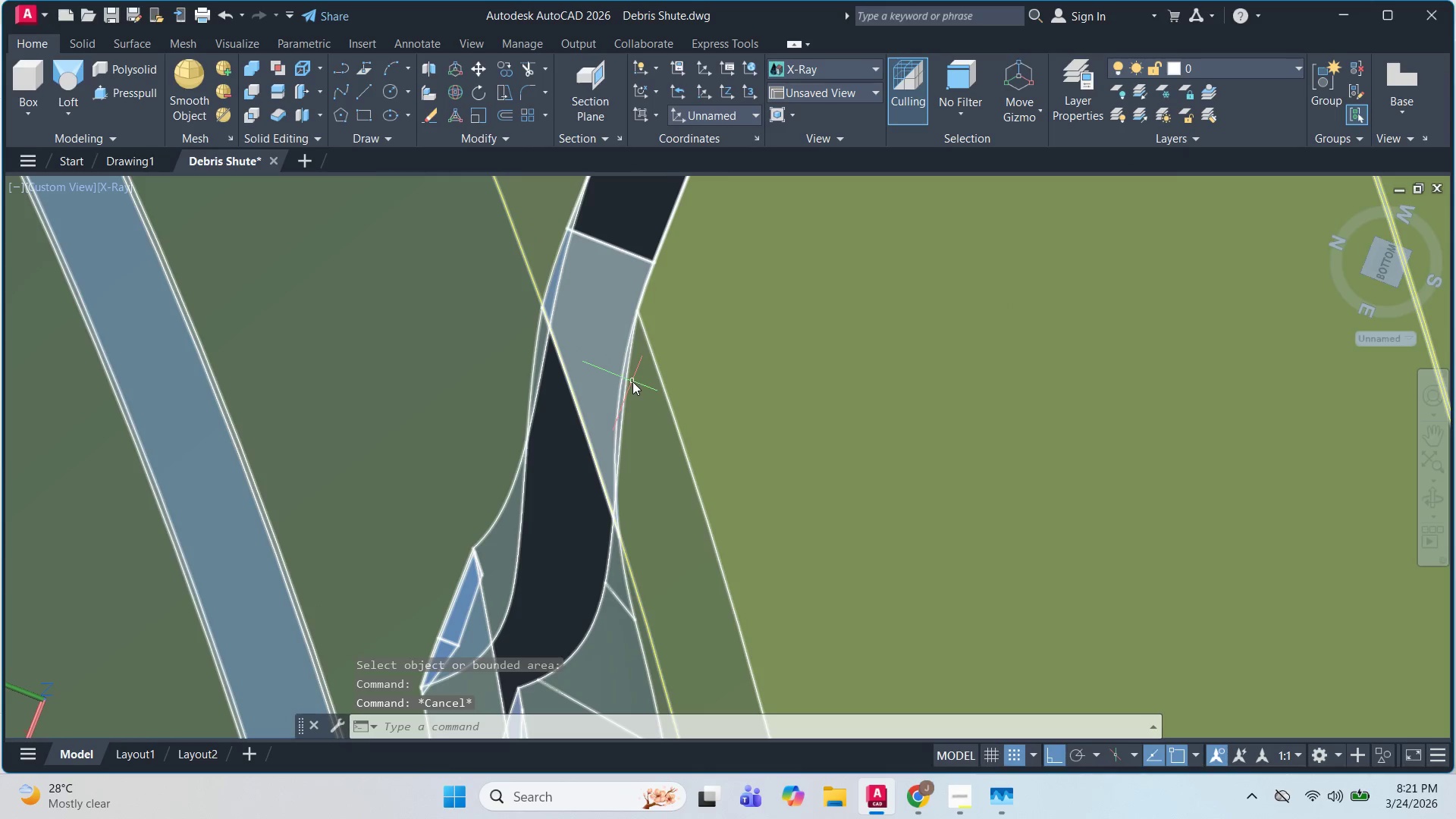 
key(Escape)
 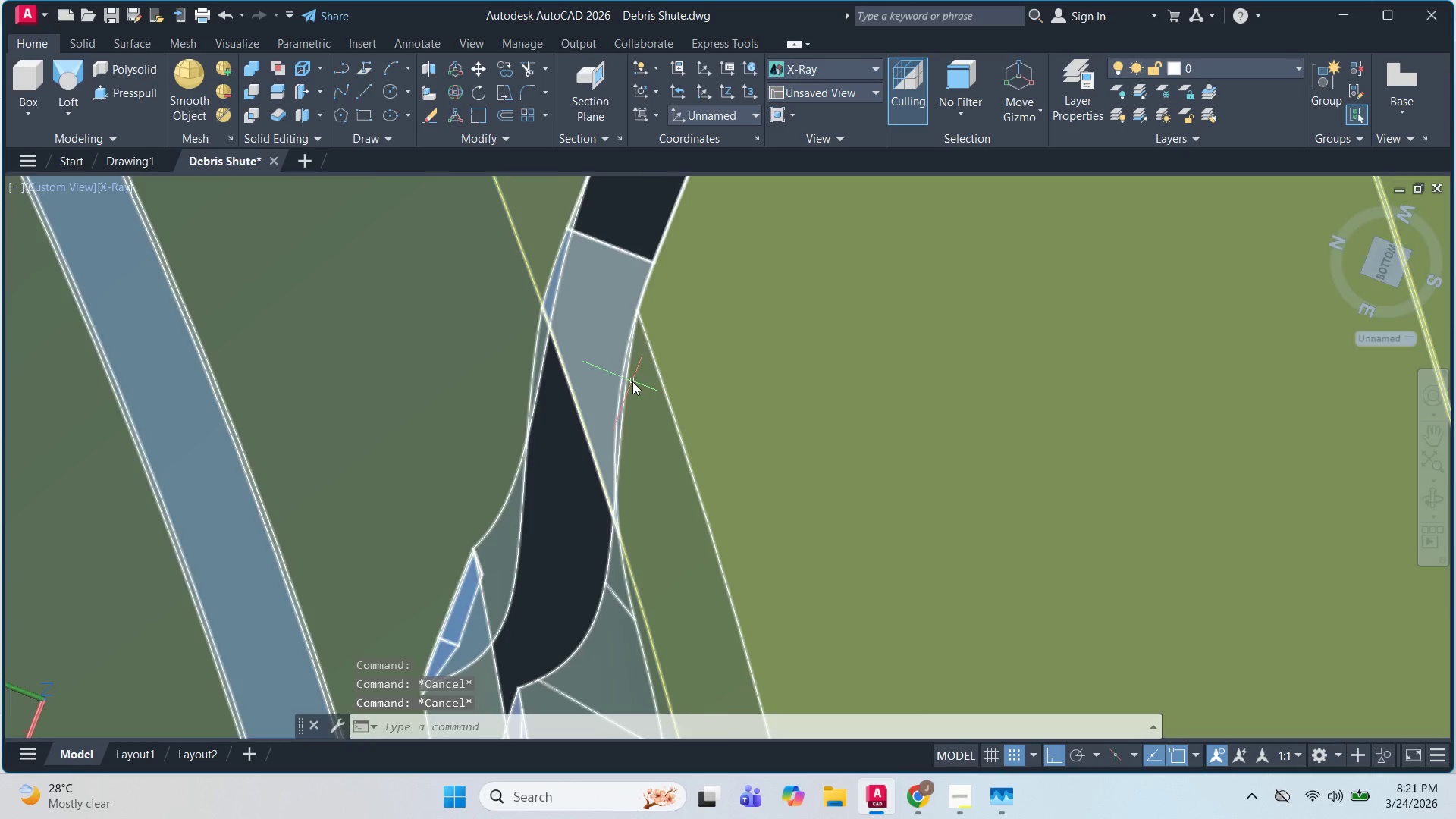 
scroll: coordinate [632, 381], scroll_direction: down, amount: 3.0
 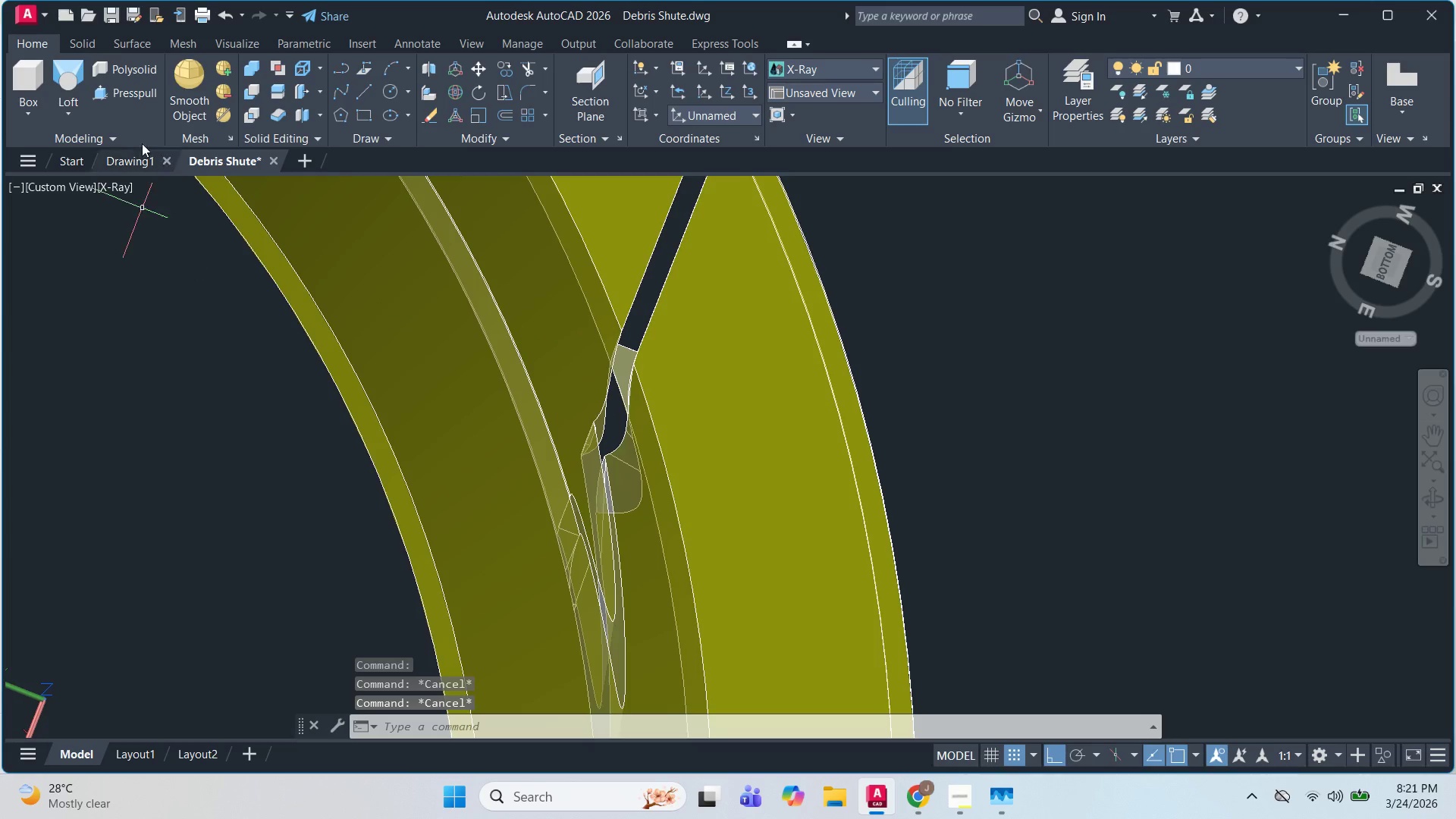 
key(Escape)
 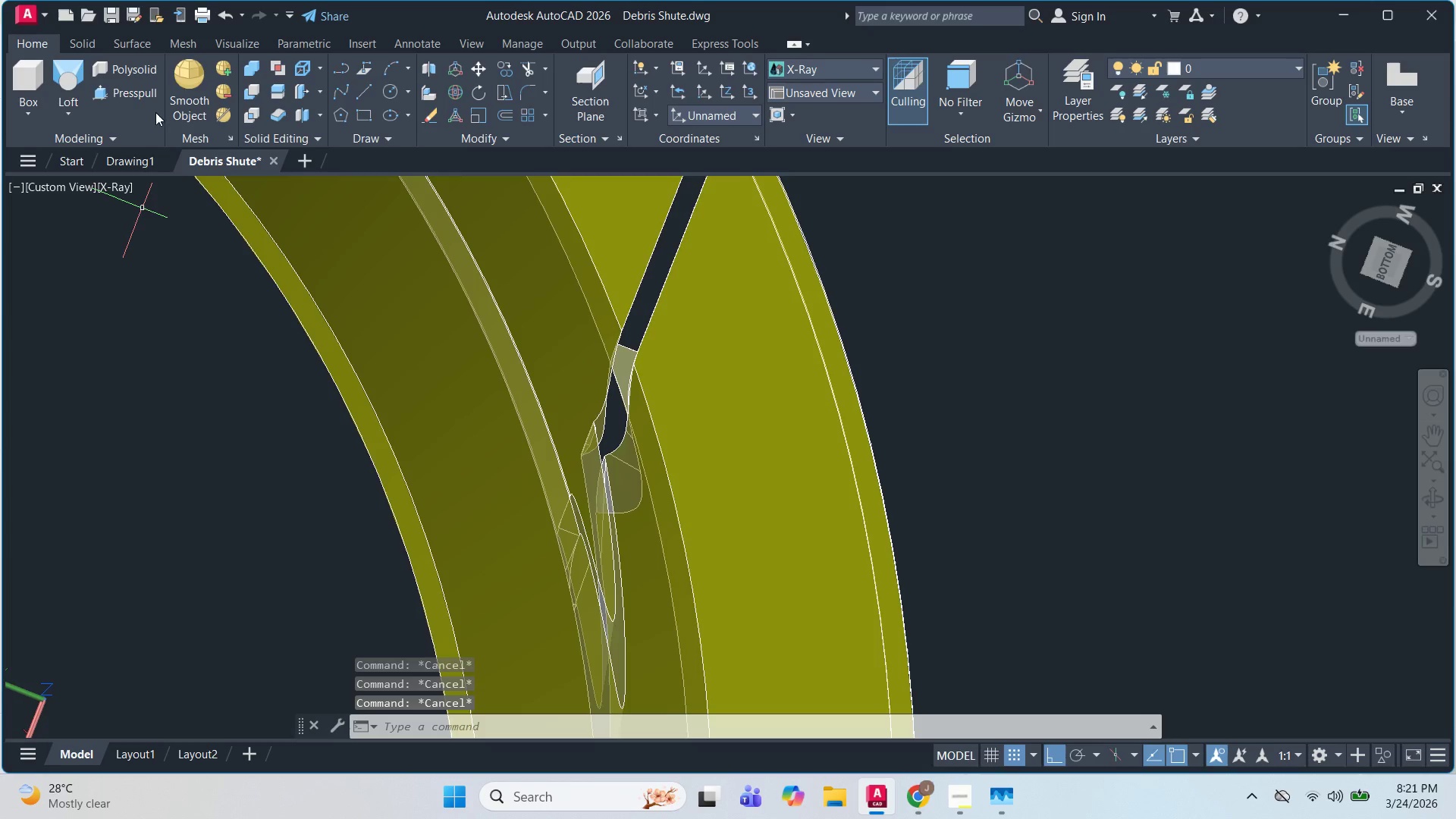 
key(Escape)
 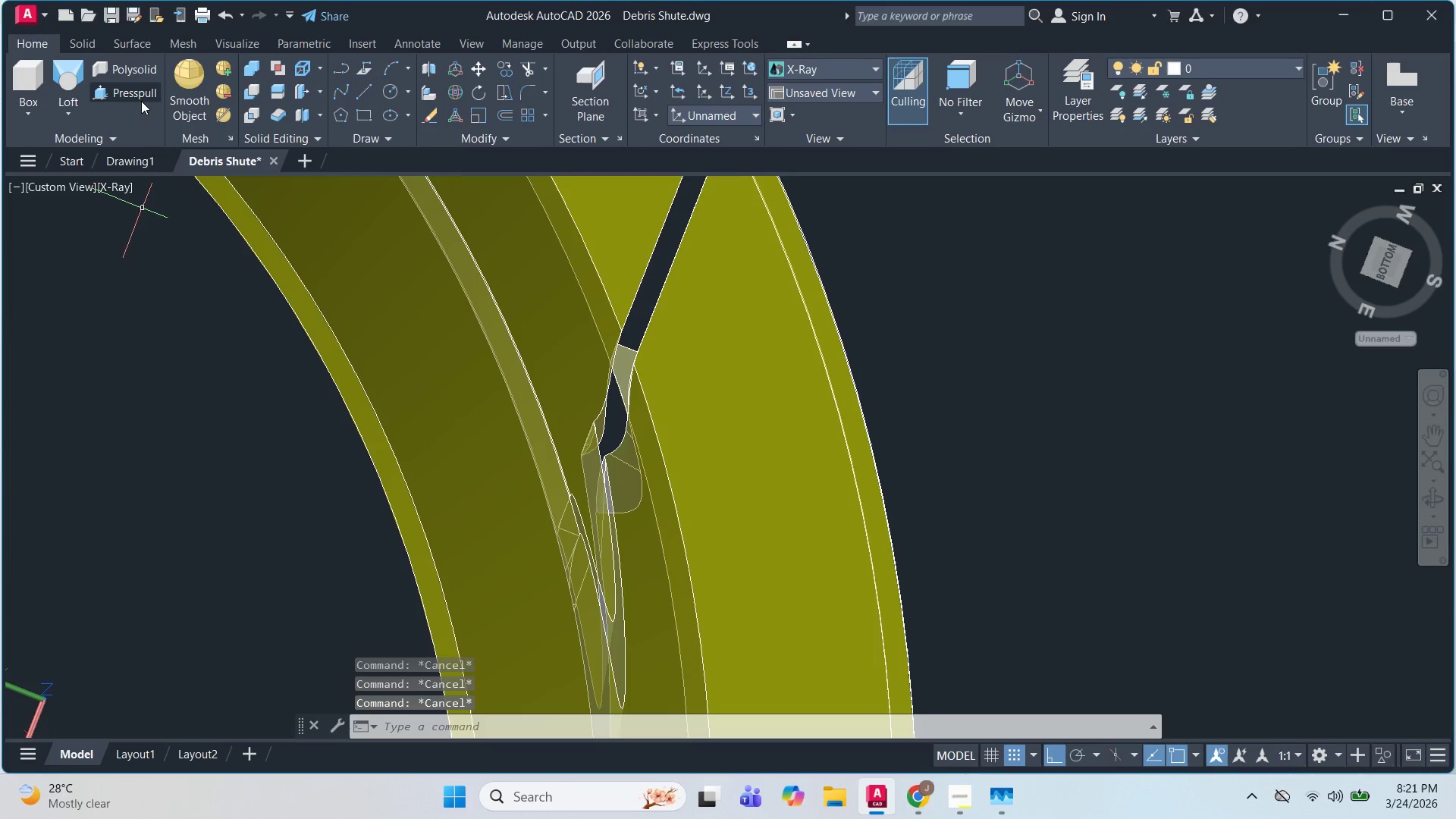 
left_click([140, 100])
 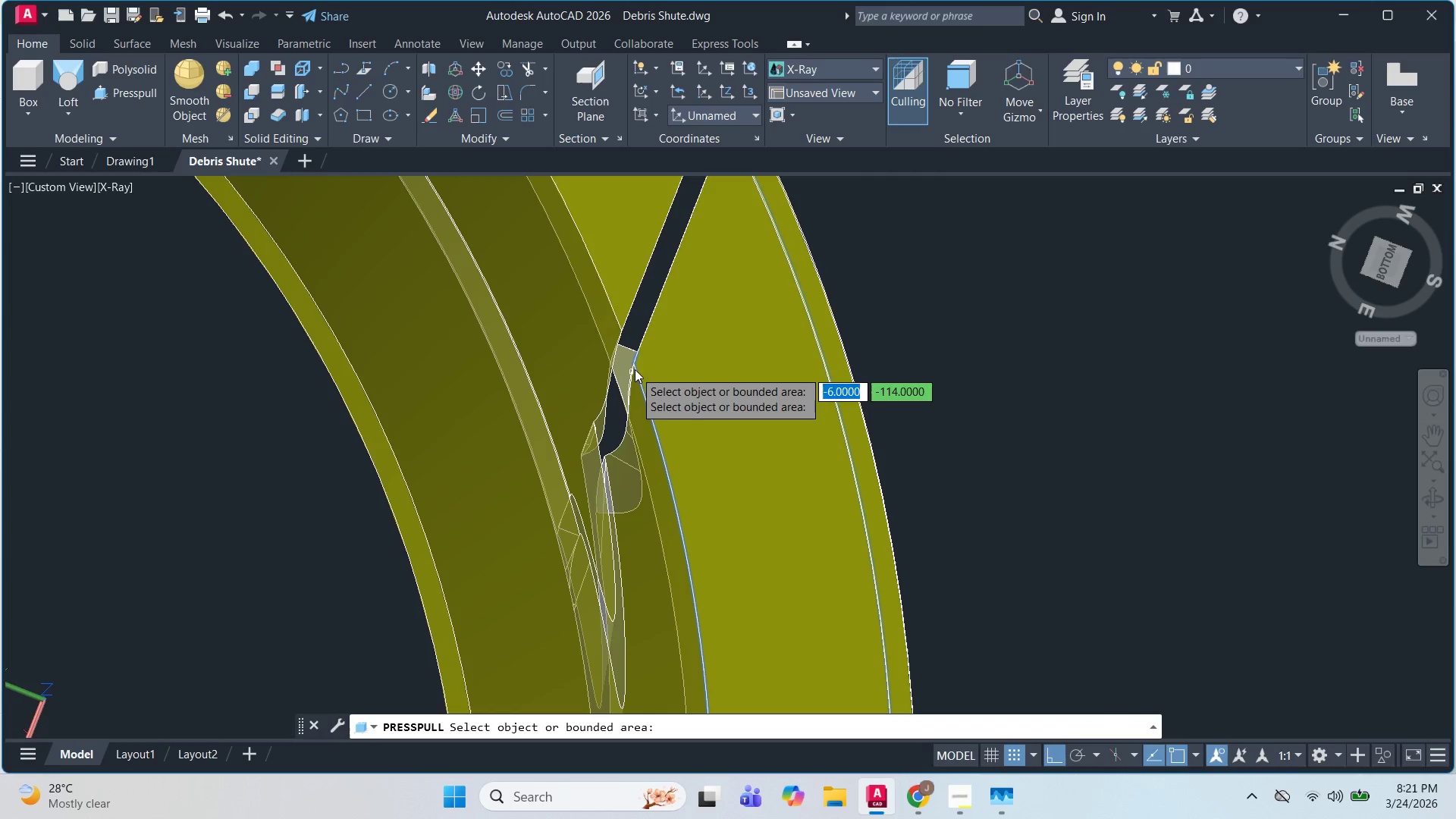 
left_click([624, 359])
 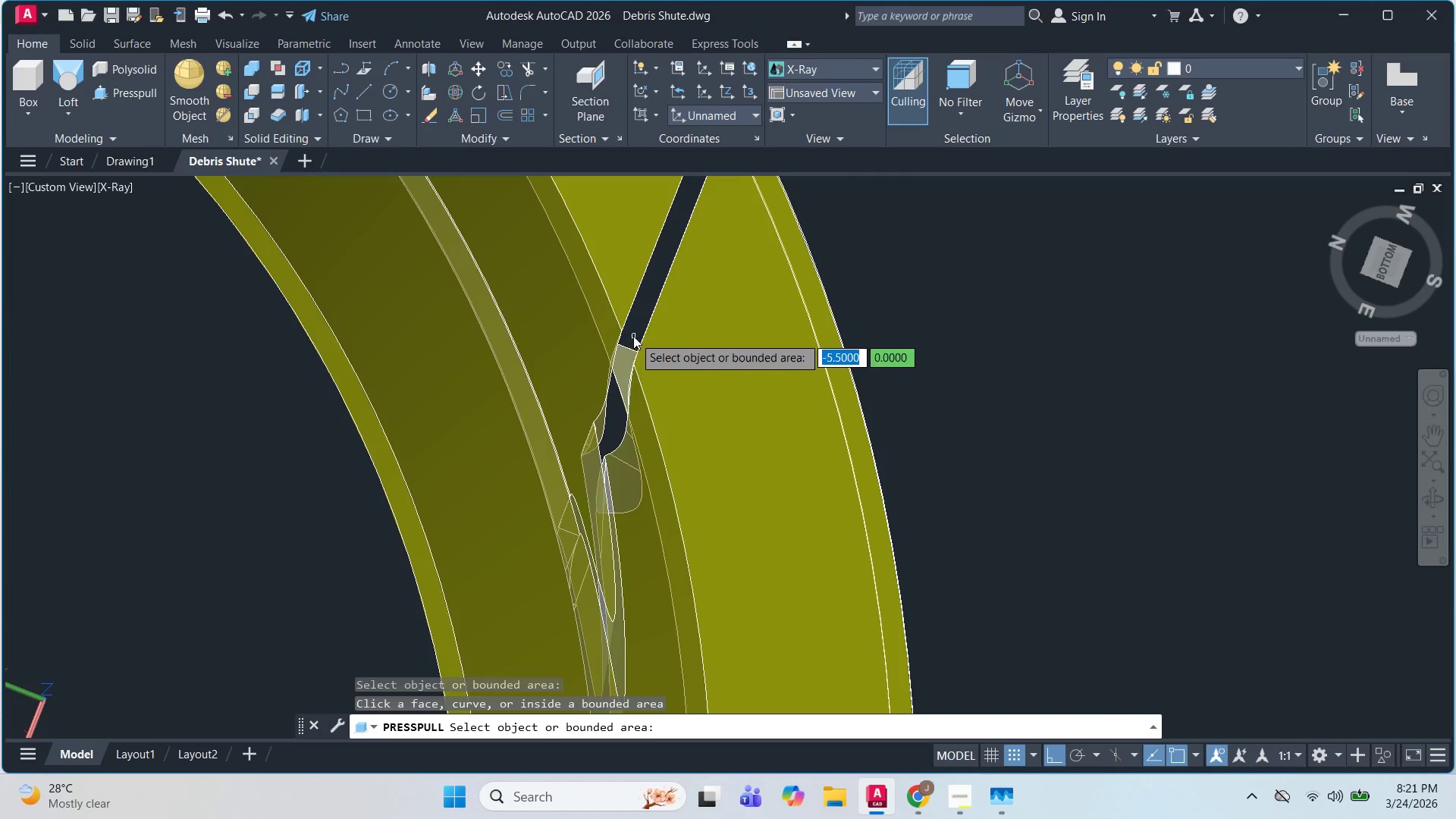 
key(Escape)
 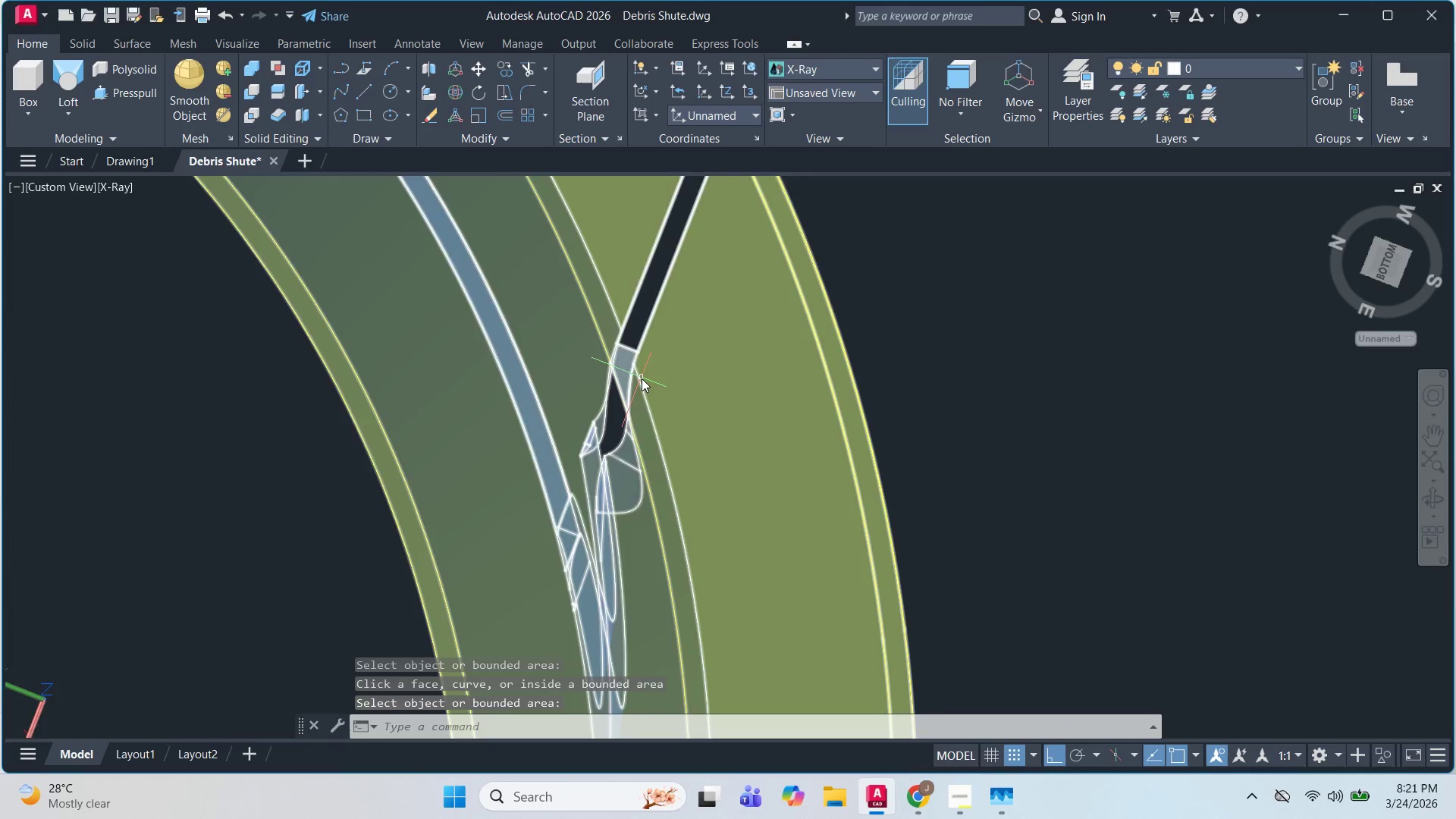 
key(Escape)
 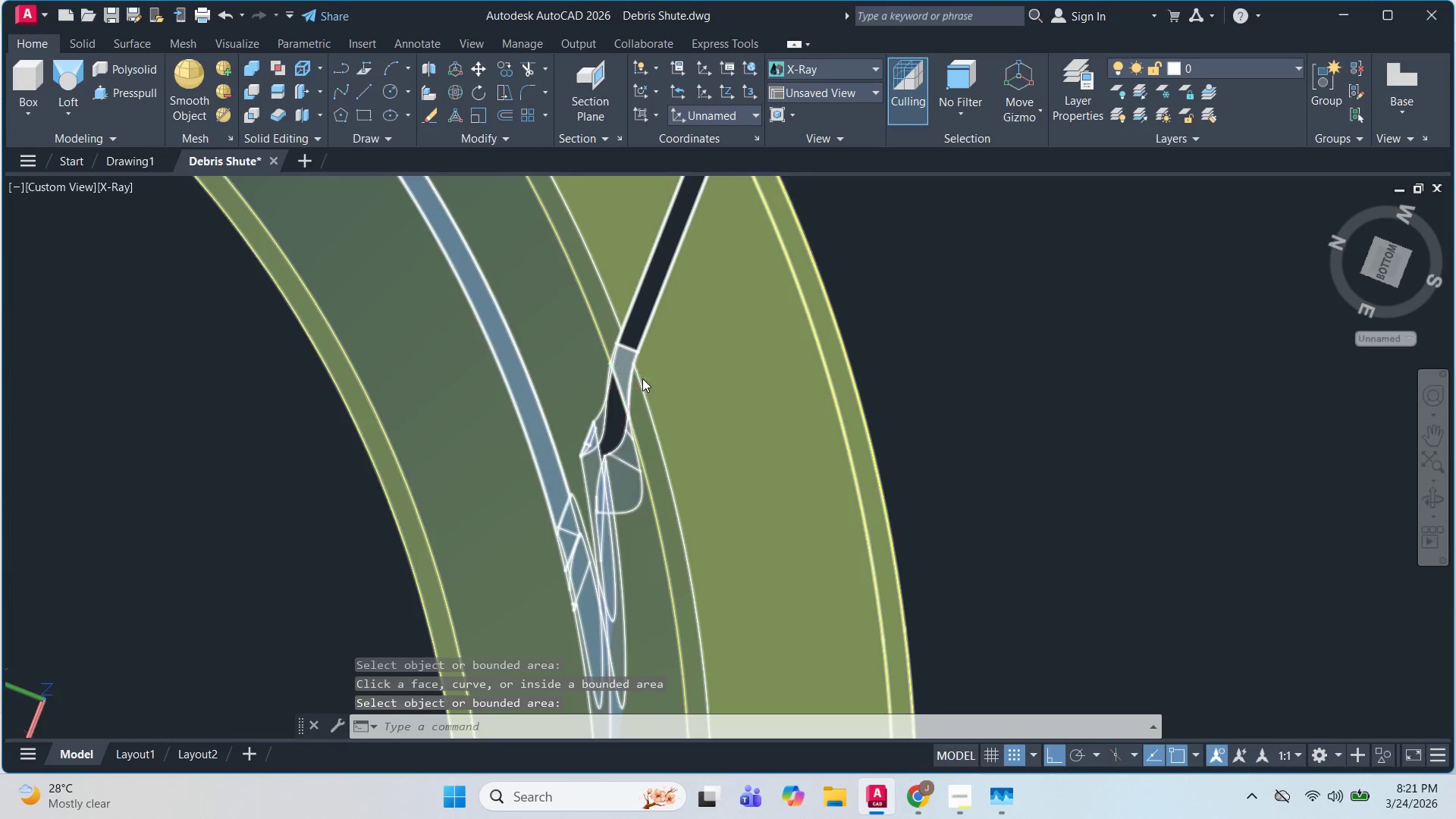 
hold_key(key=ShiftLeft, duration=1.52)
 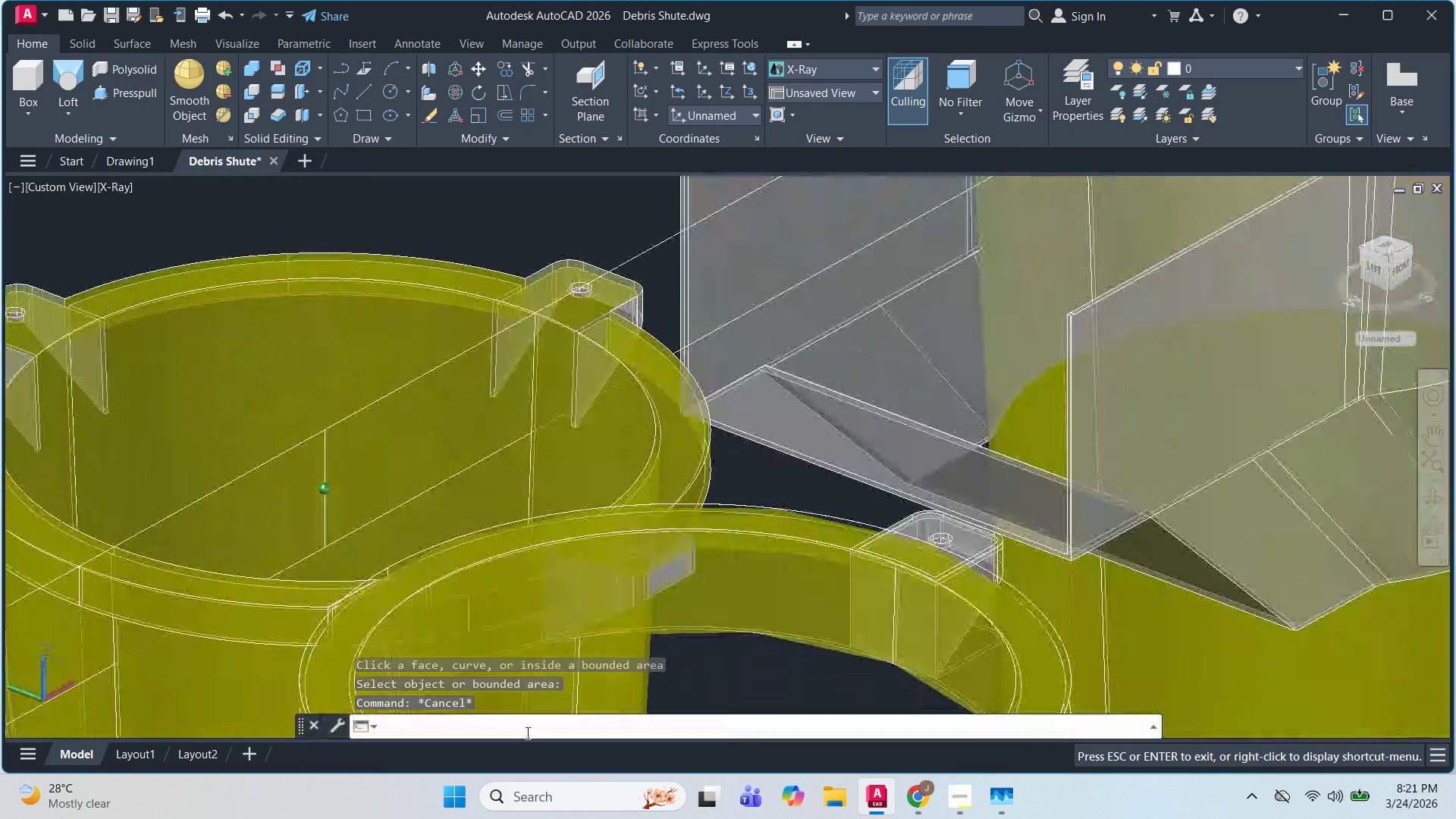 
scroll: coordinate [646, 382], scroll_direction: down, amount: 3.0
 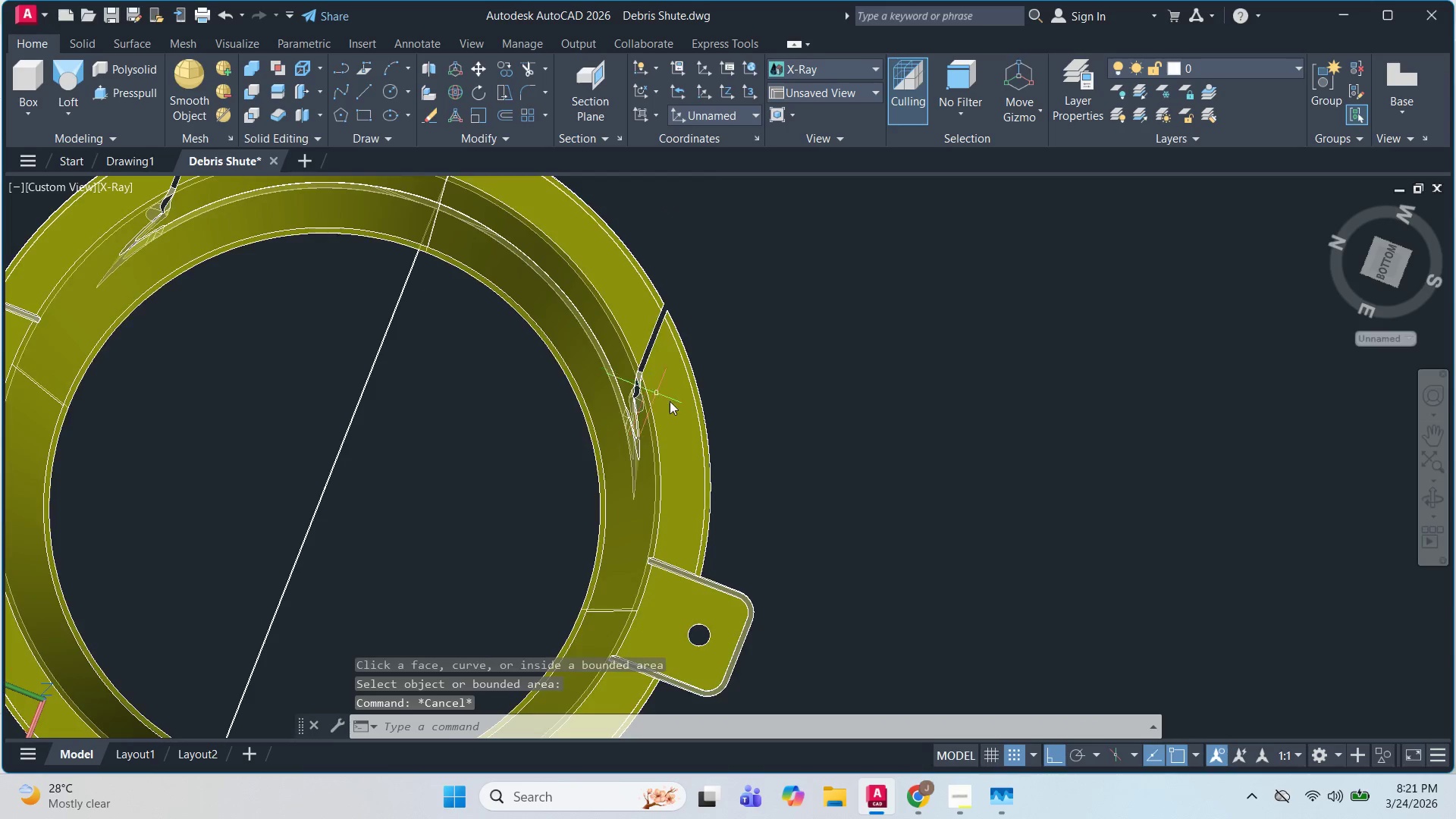 
hold_key(key=ShiftLeft, duration=1.05)
 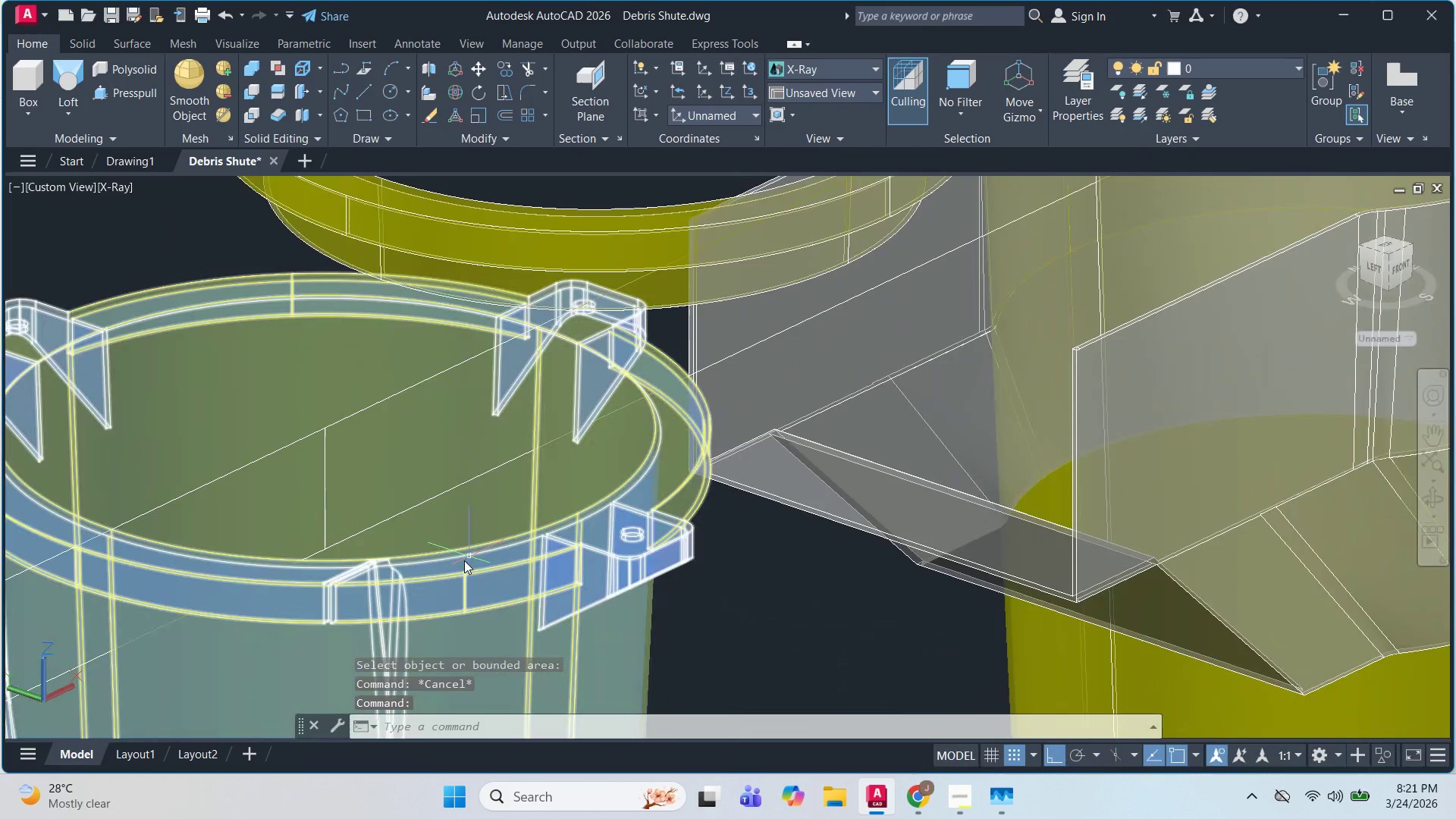 
hold_key(key=ShiftLeft, duration=0.8)
 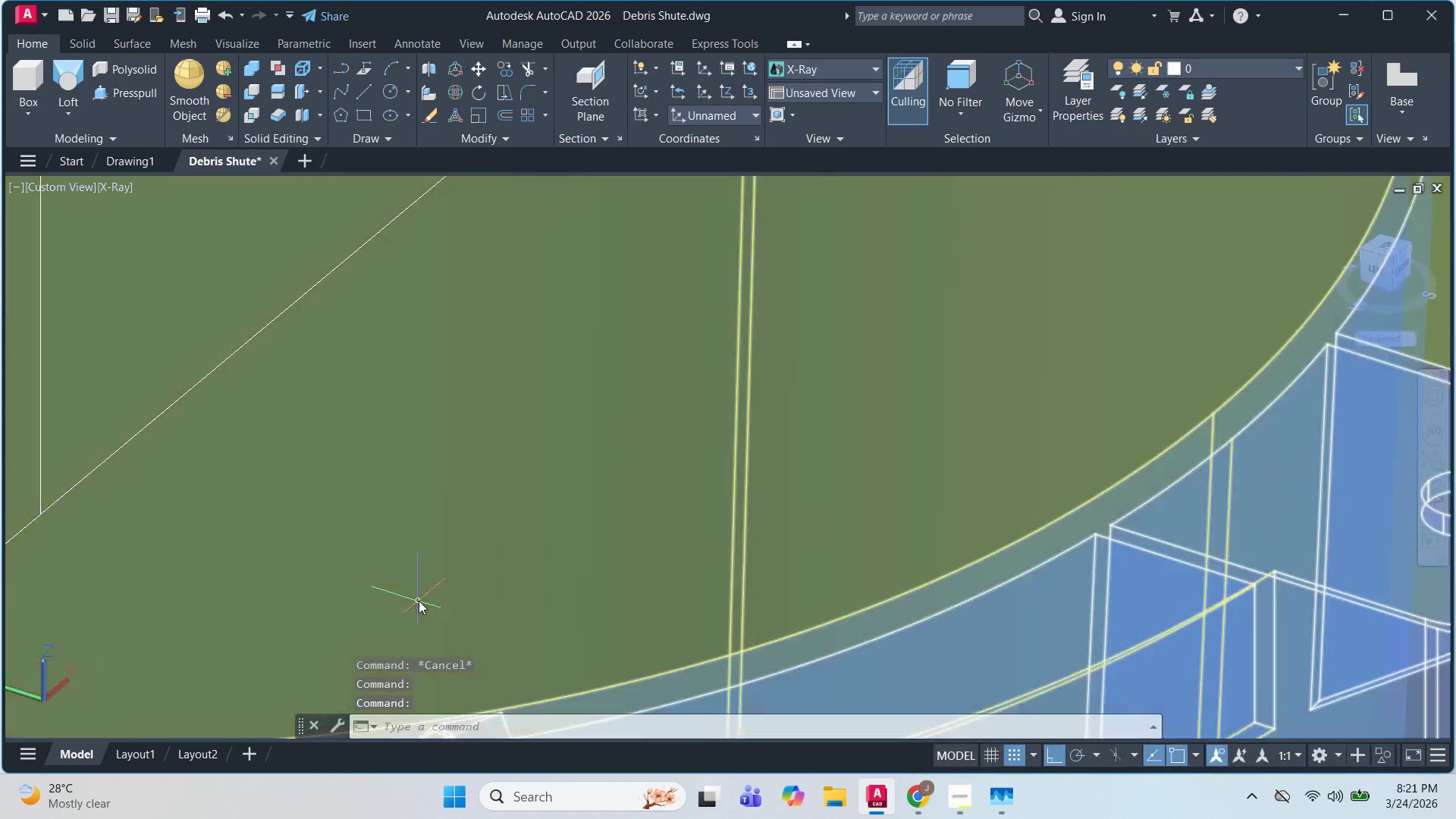 
scroll: coordinate [364, 561], scroll_direction: up, amount: 4.0
 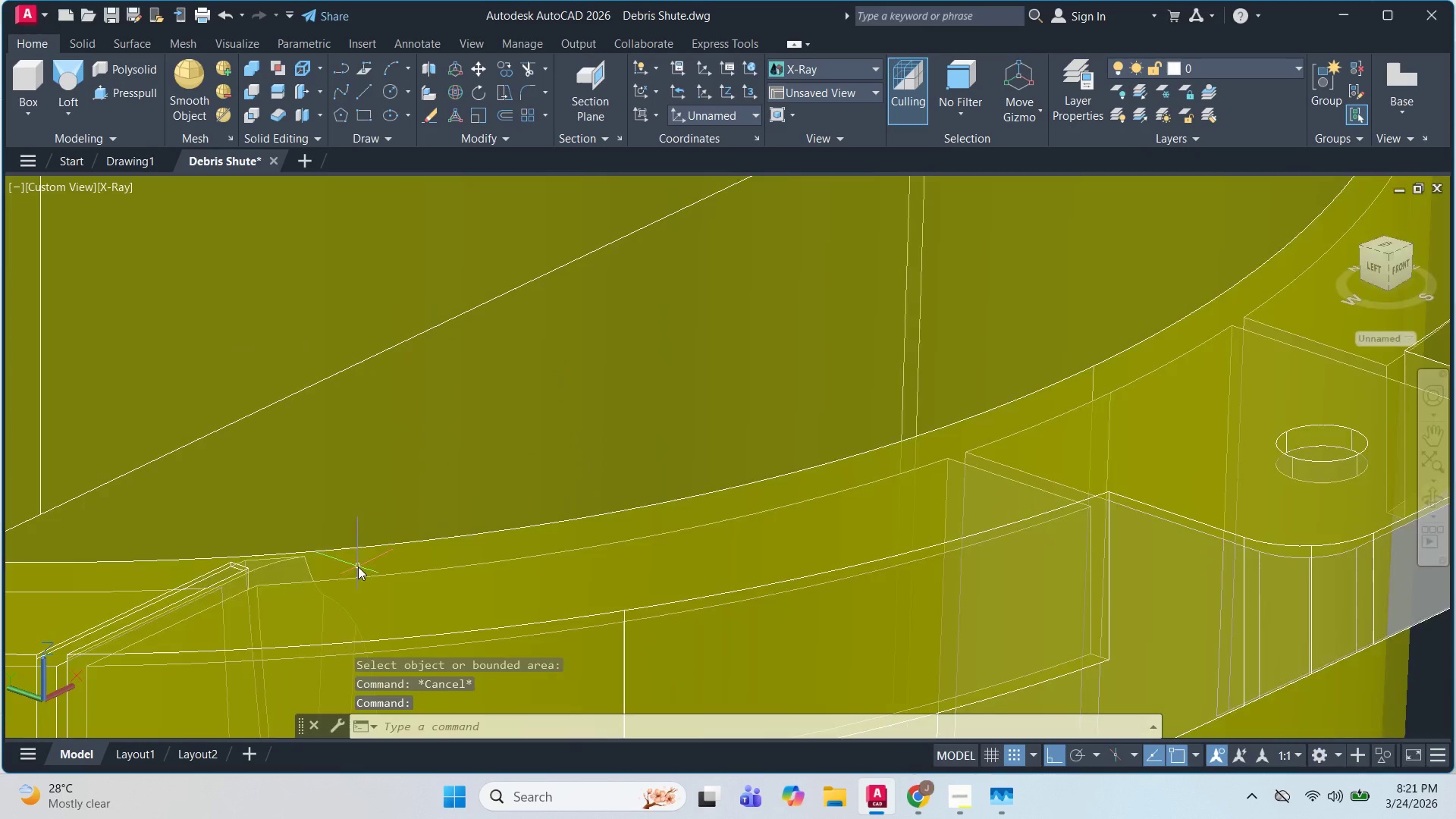 
scroll: coordinate [455, 644], scroll_direction: down, amount: 1.0
 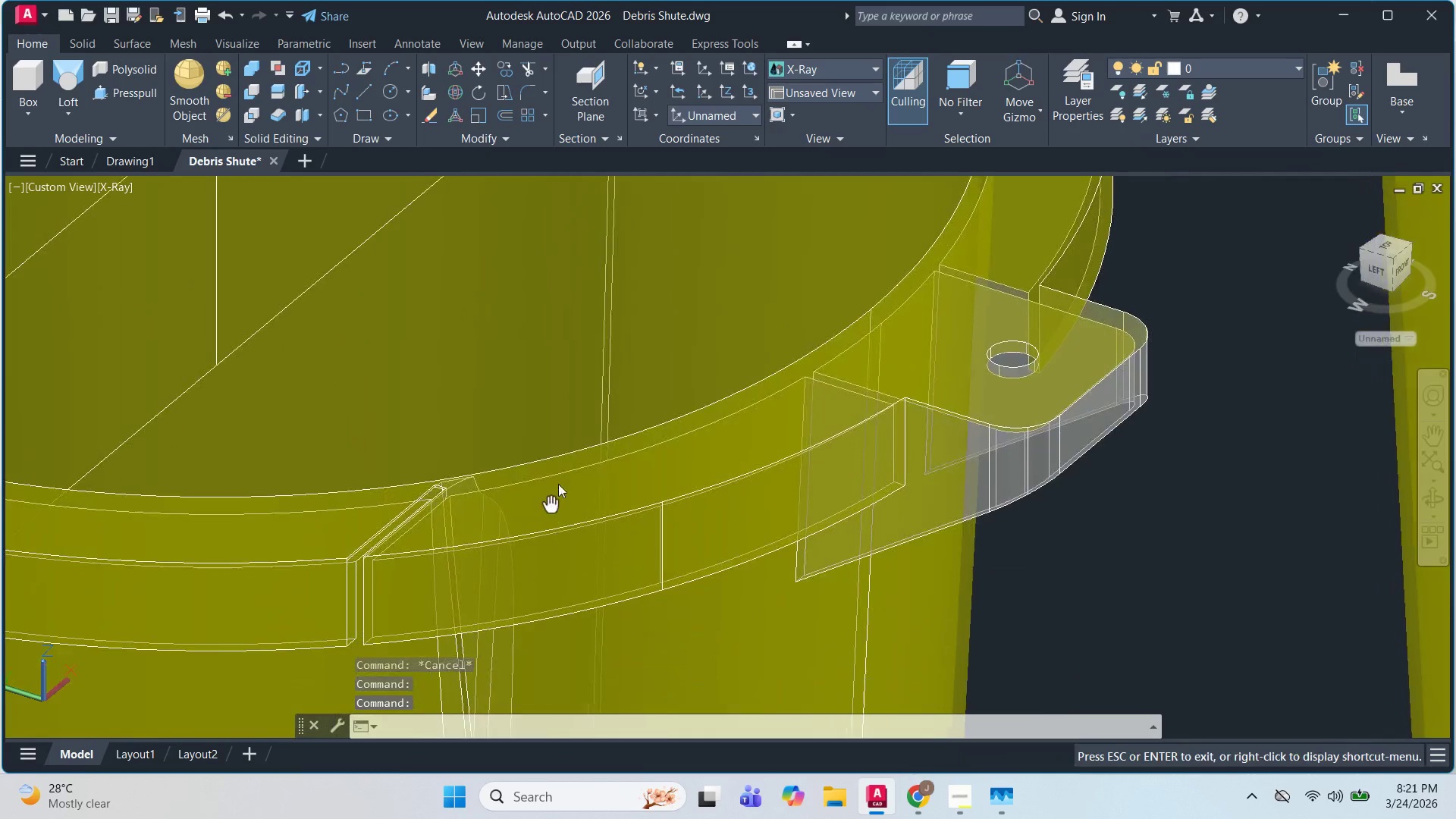 
hold_key(key=ShiftLeft, duration=0.67)
 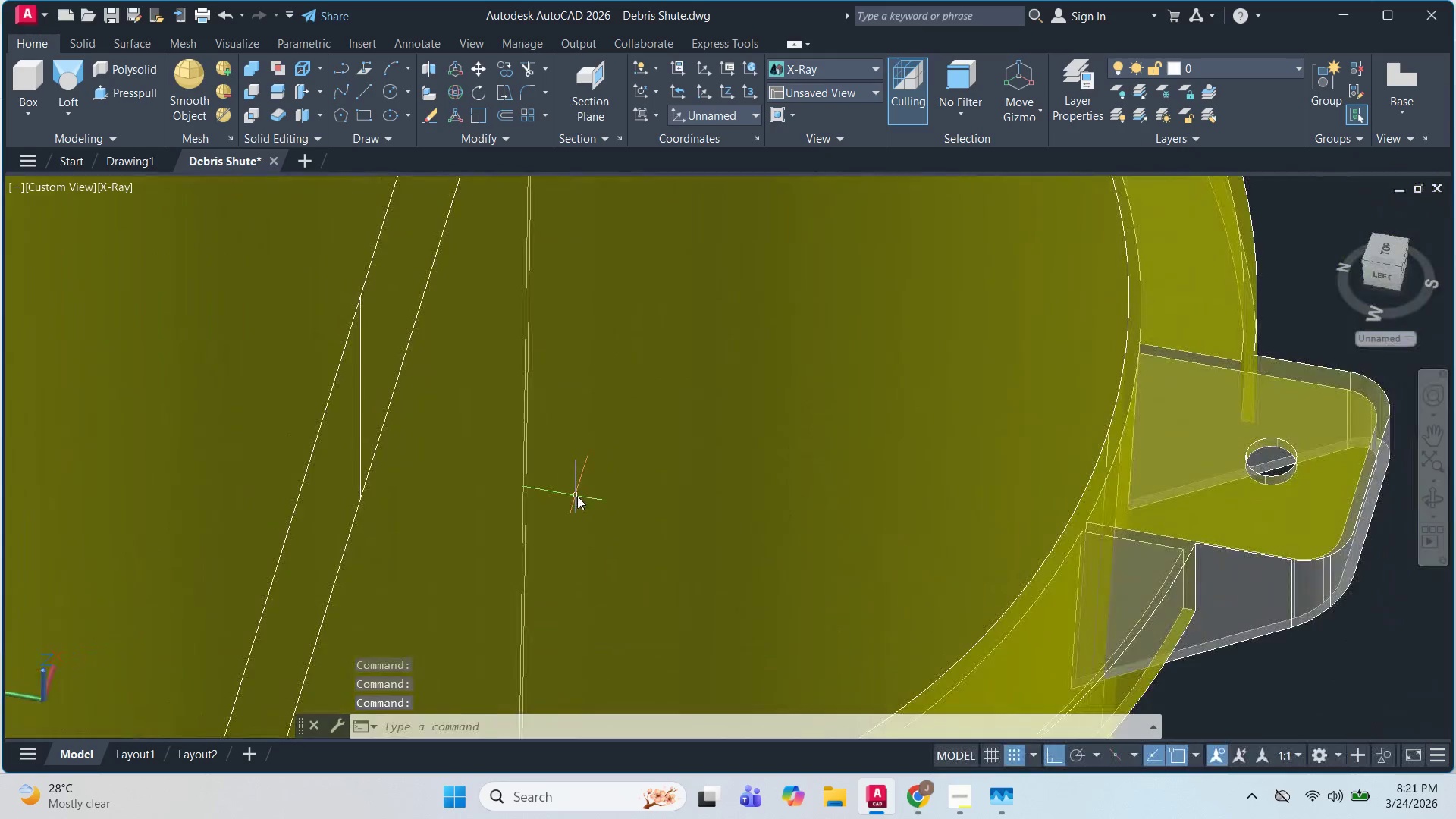 
key(Escape)
 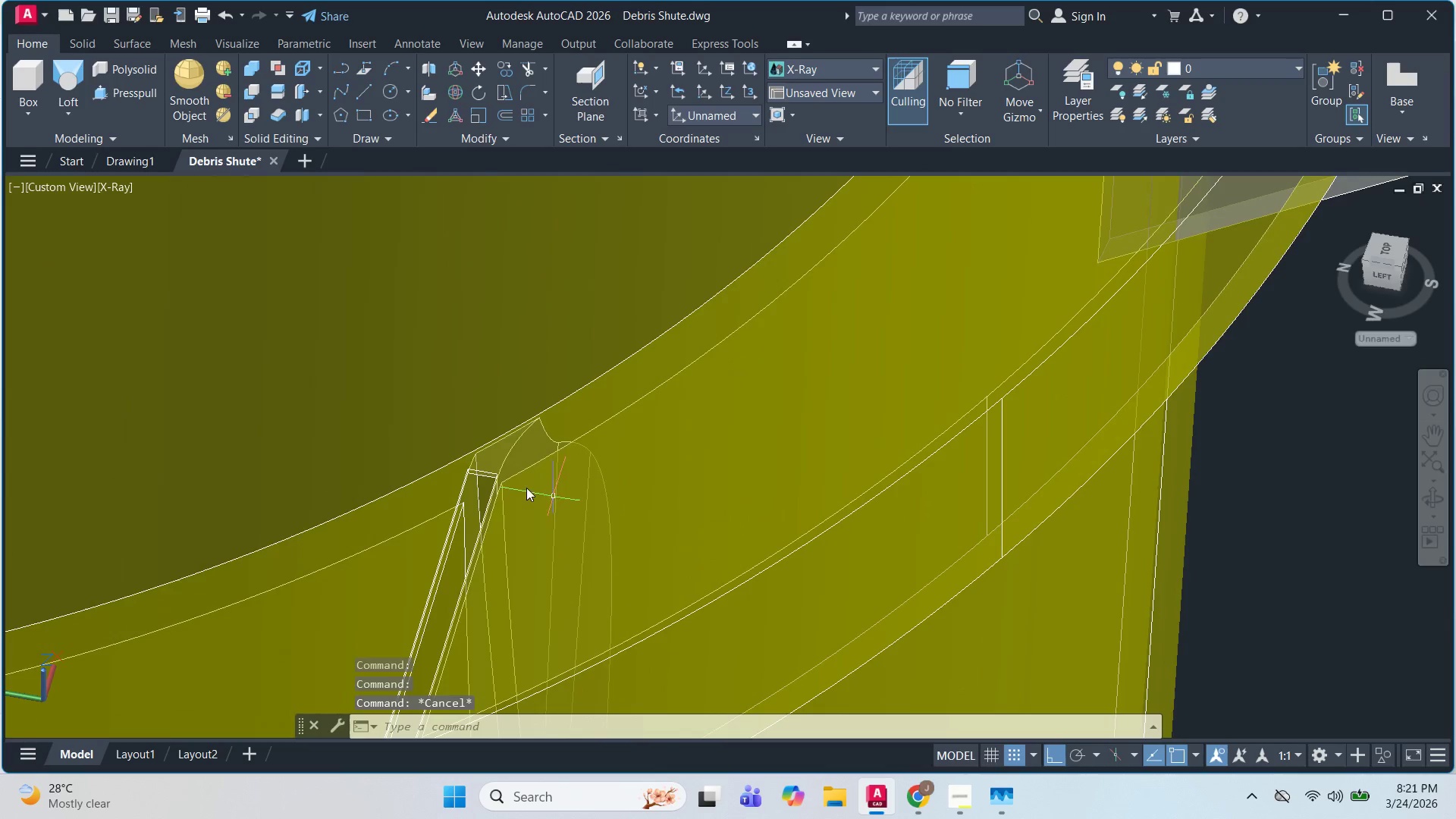 
key(Escape)
 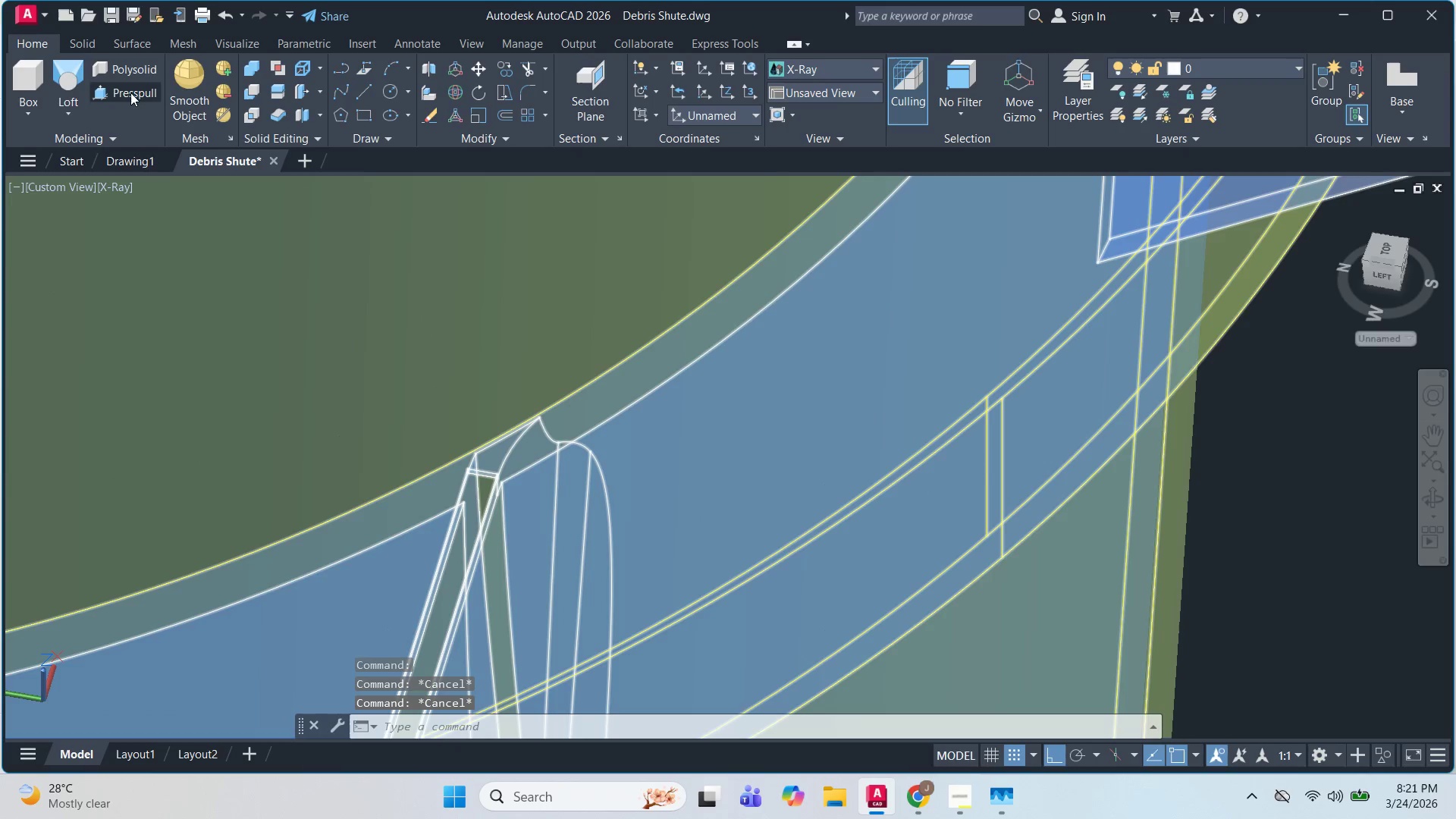 
scroll: coordinate [617, 530], scroll_direction: up, amount: 4.0
 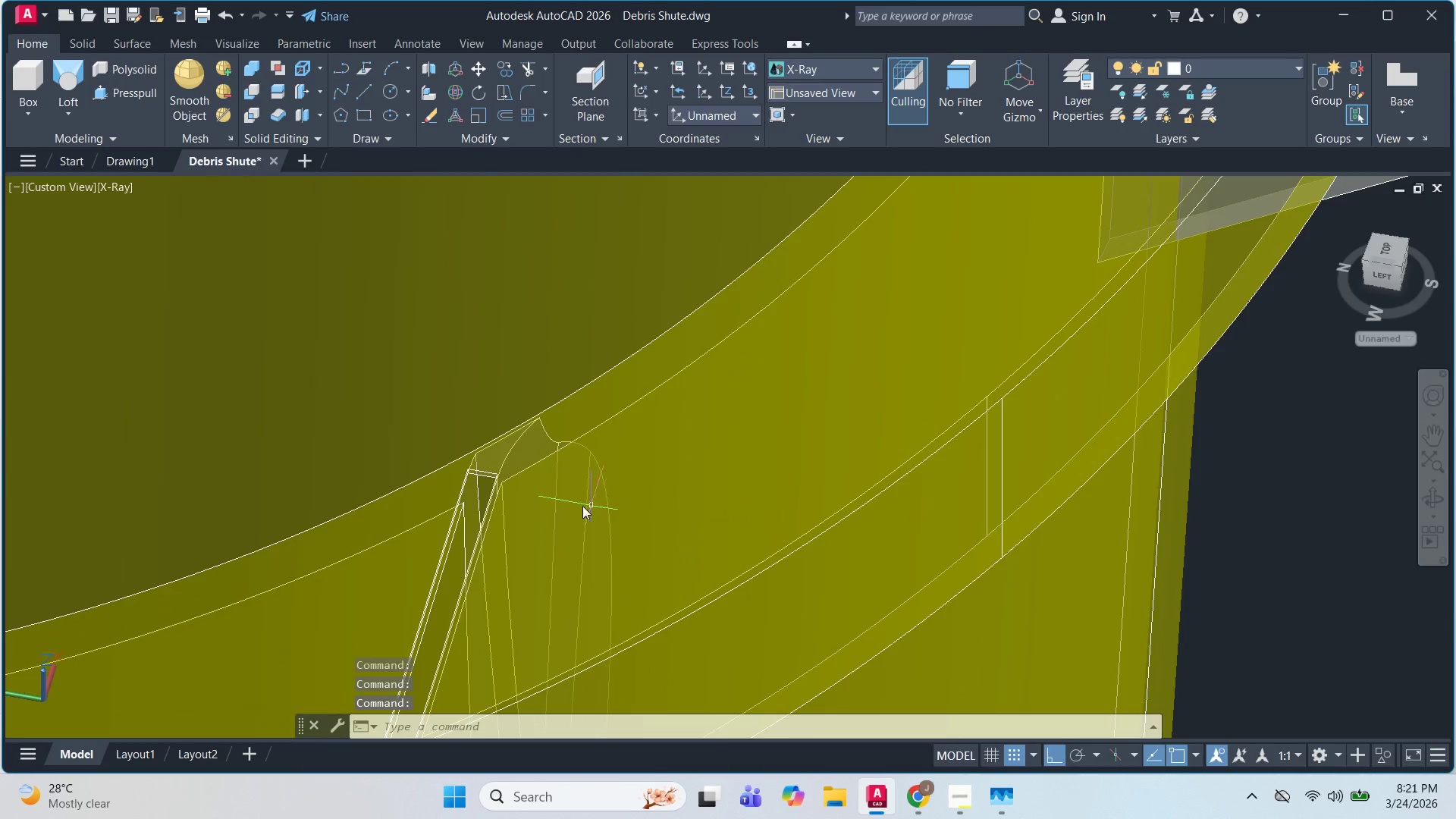 
left_click([130, 89])
 